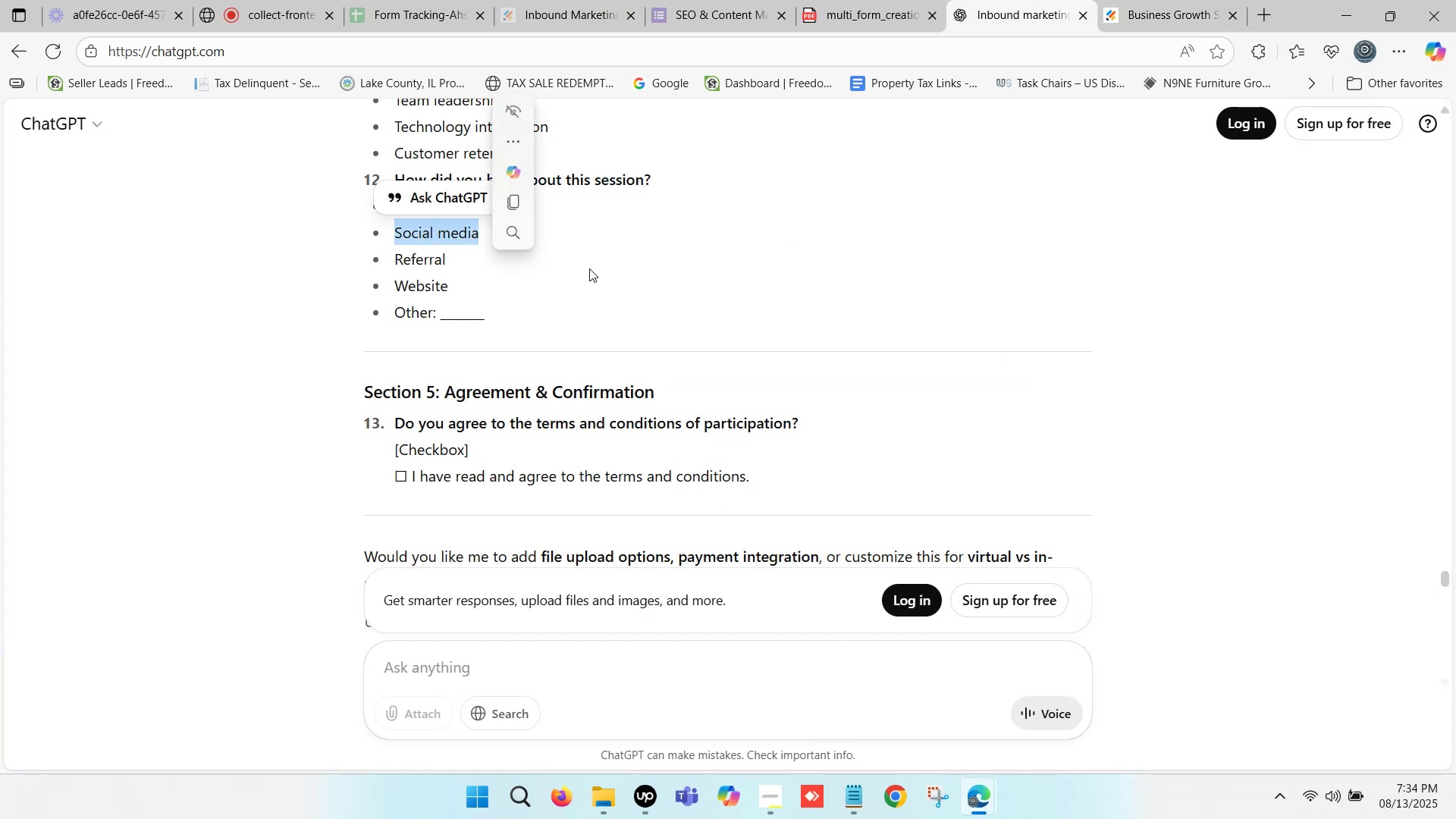 
key(Control+C)
 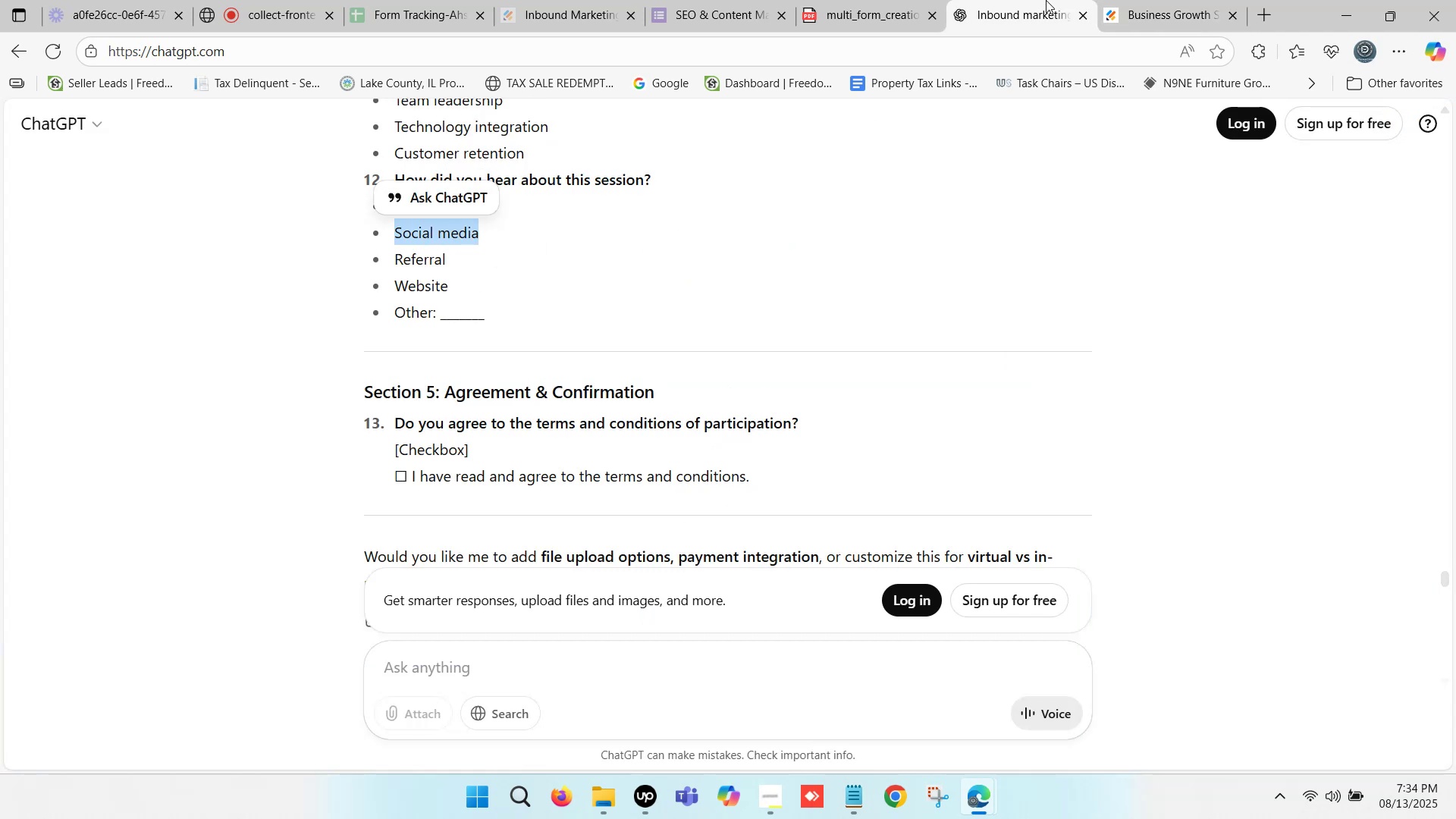 
left_click([1138, 0])
 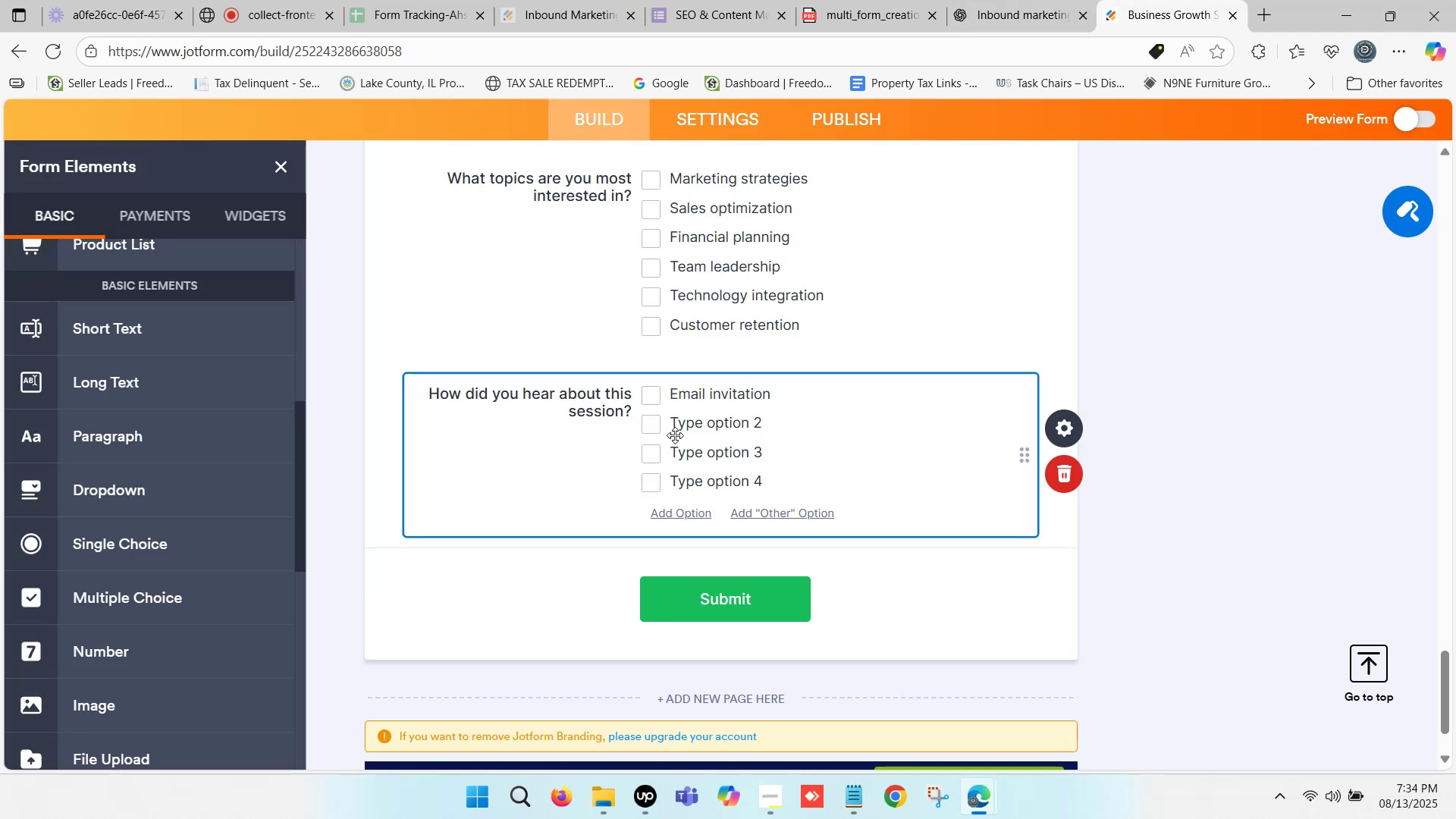 
left_click([688, 418])
 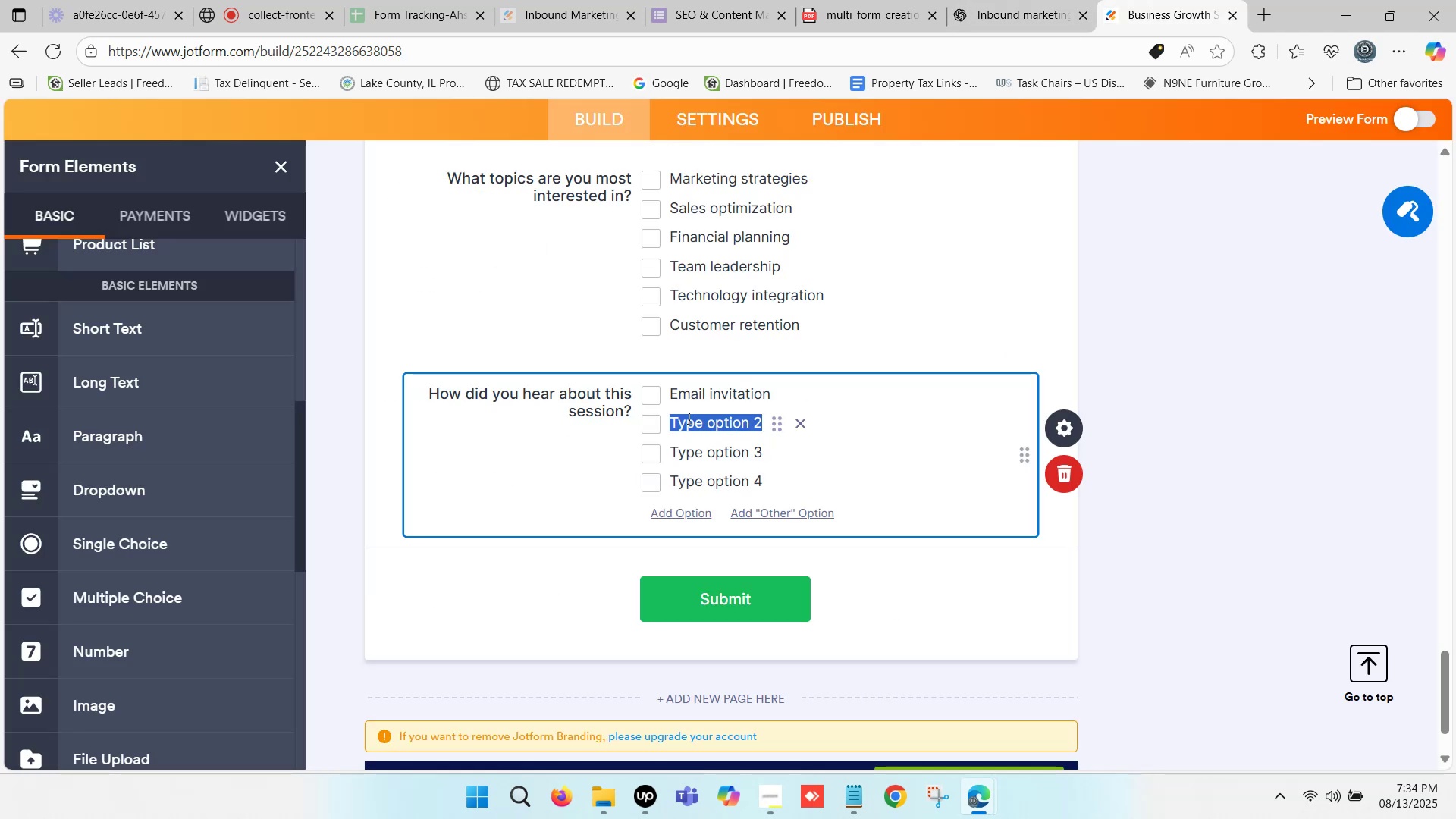 
key(Control+ControlLeft)
 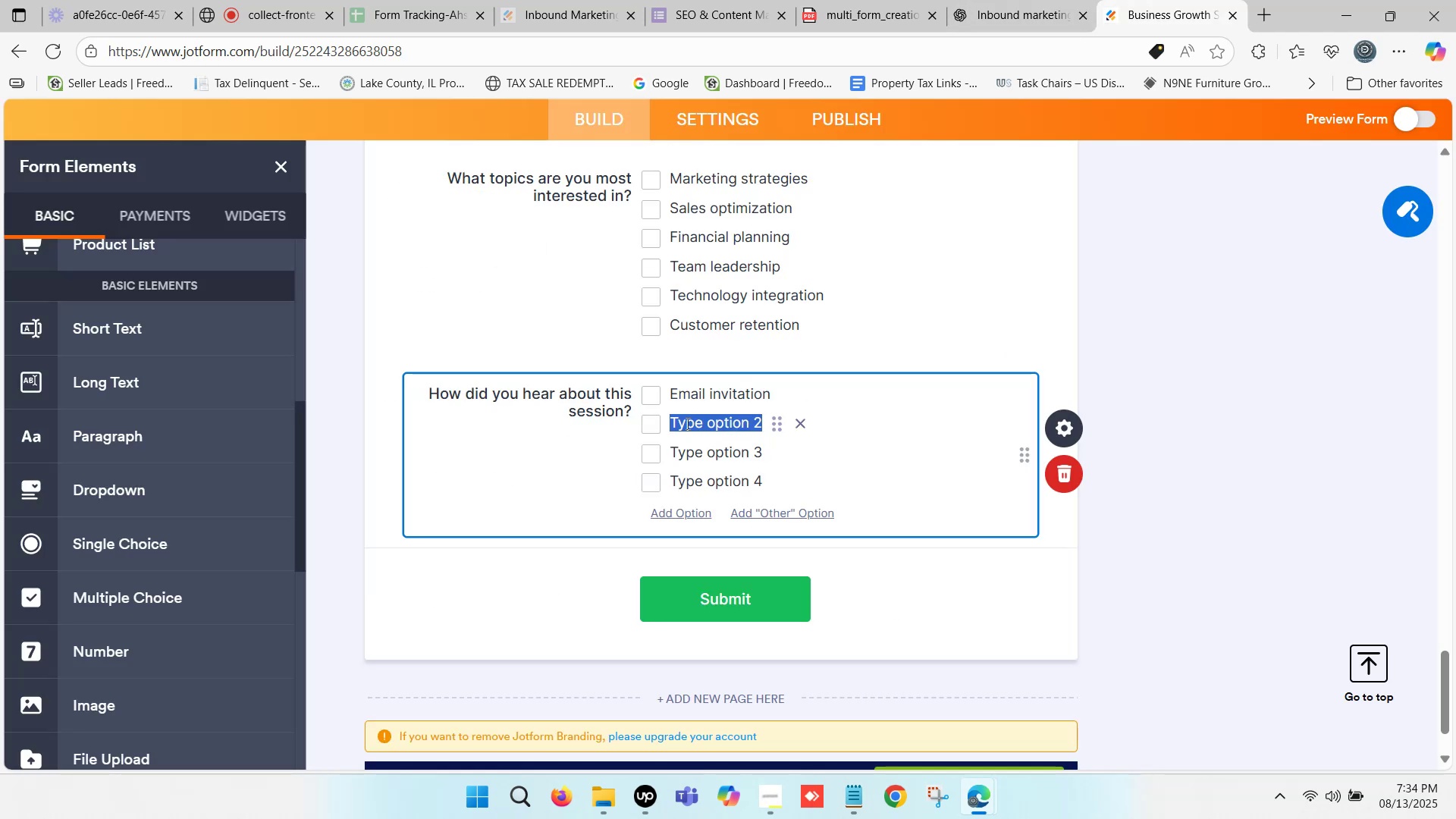 
key(Control+V)
 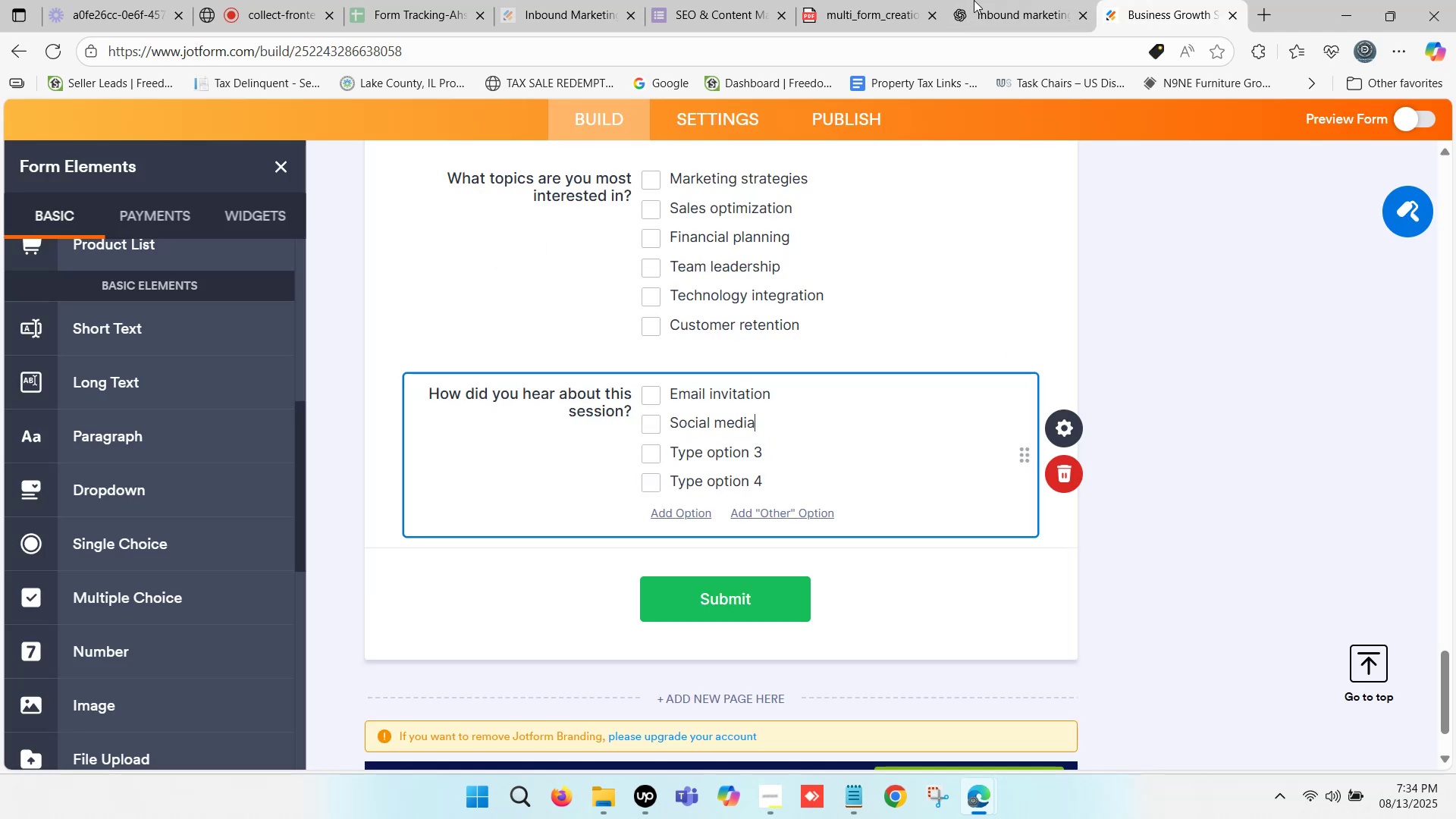 
left_click([984, 0])
 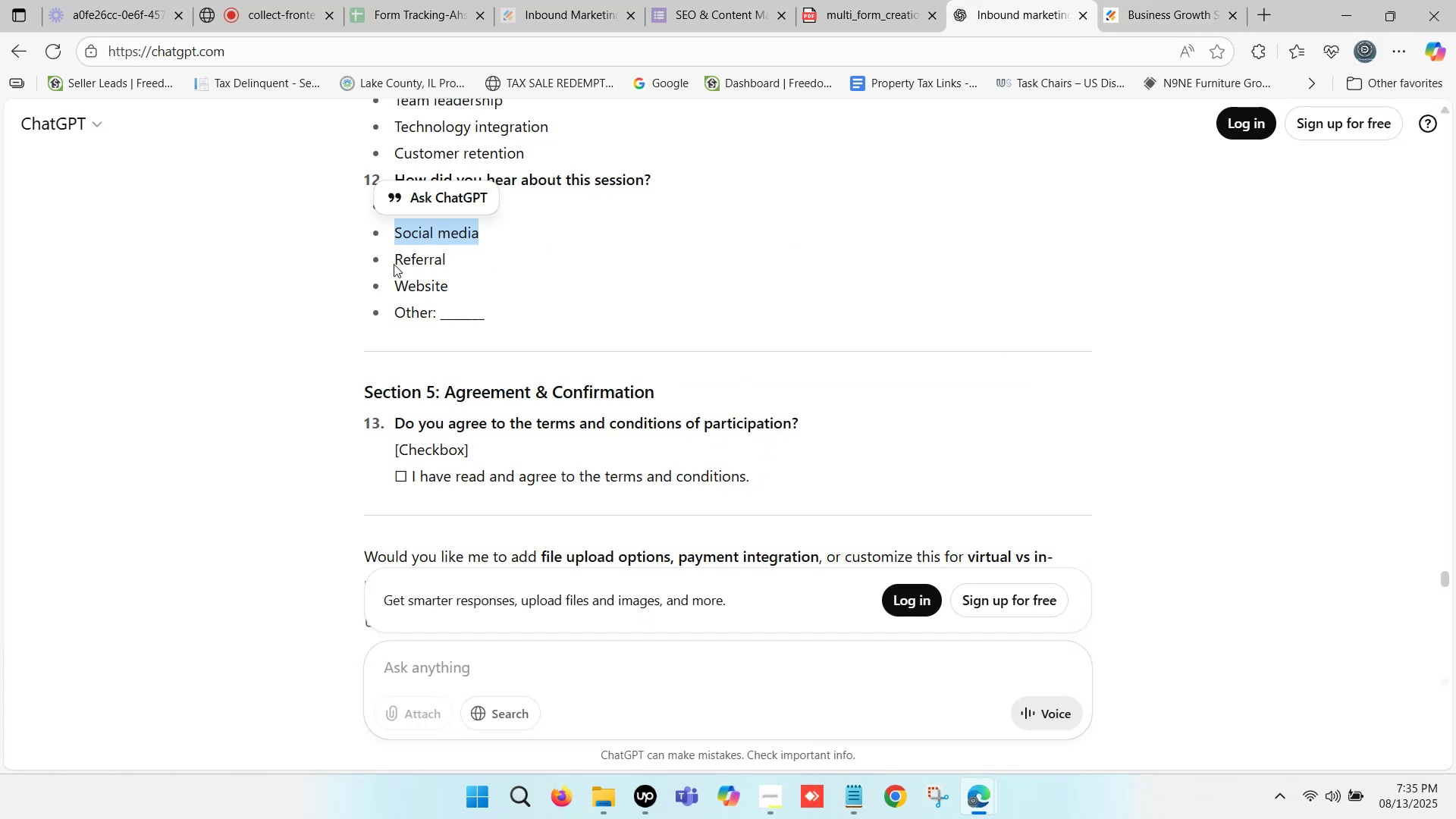 
left_click_drag(start_coordinate=[394, 256], to_coordinate=[444, 261])
 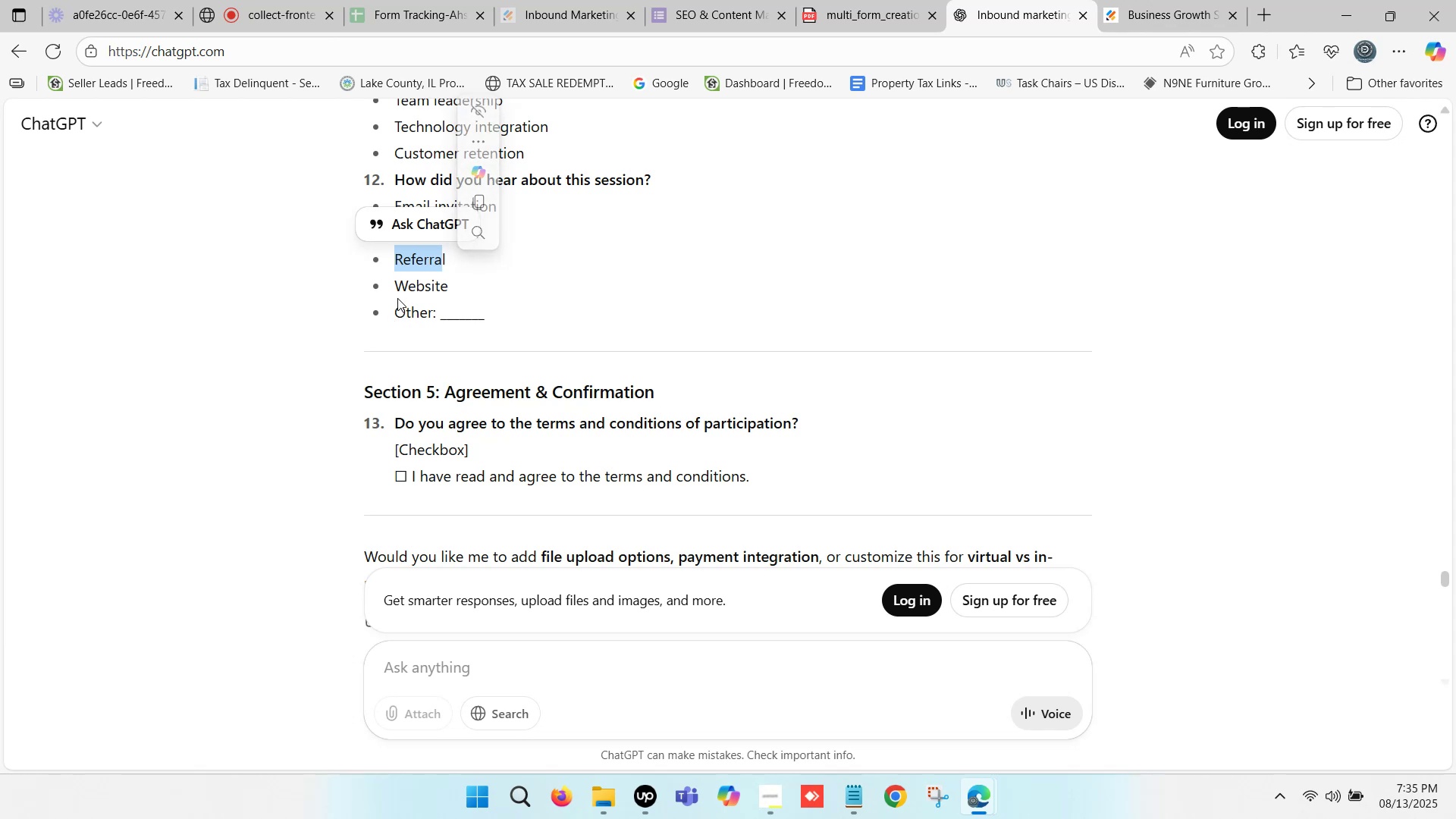 
key(Shift+ArrowRight)
 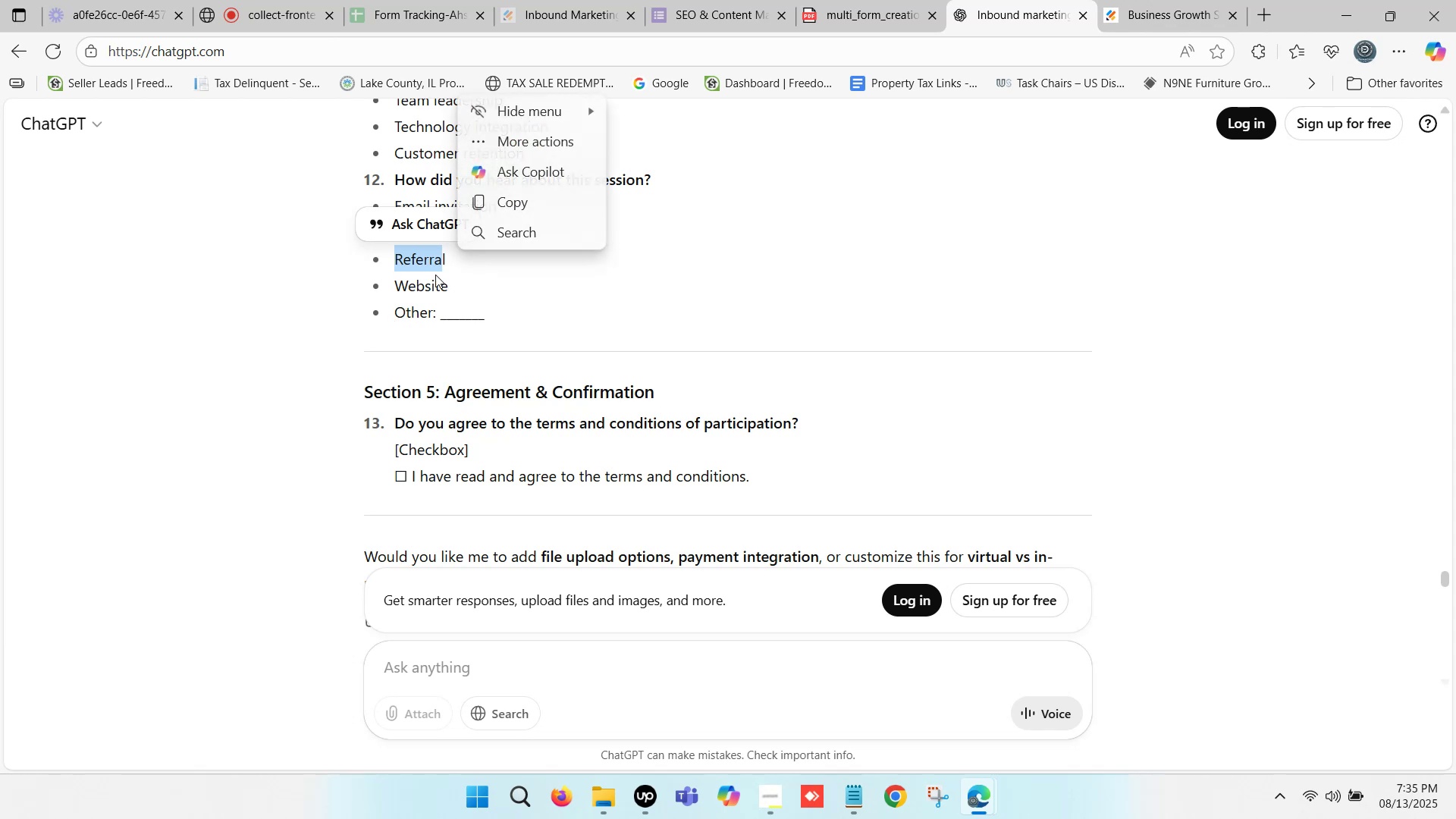 
left_click([389, 260])
 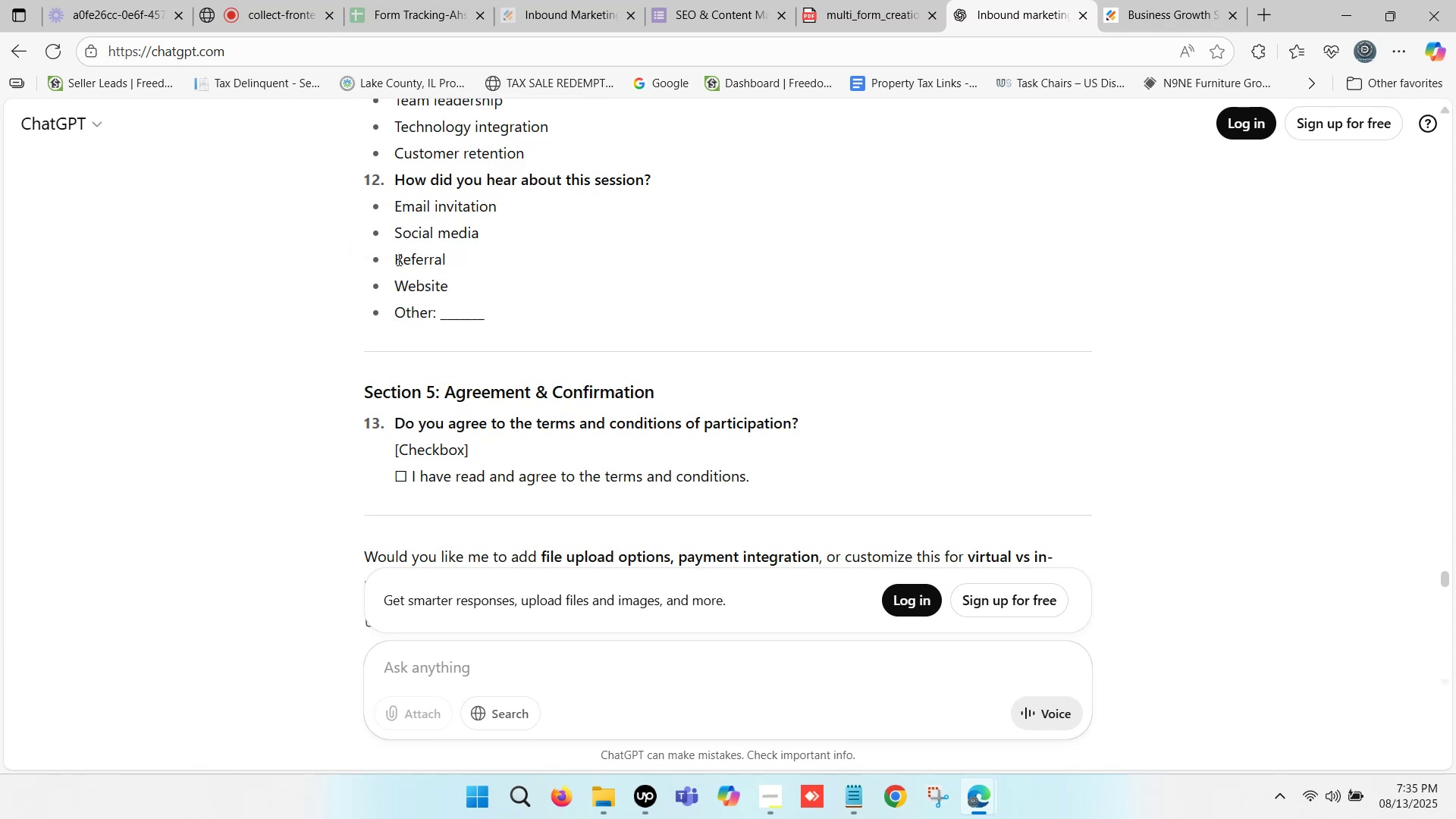 
left_click([397, 259])
 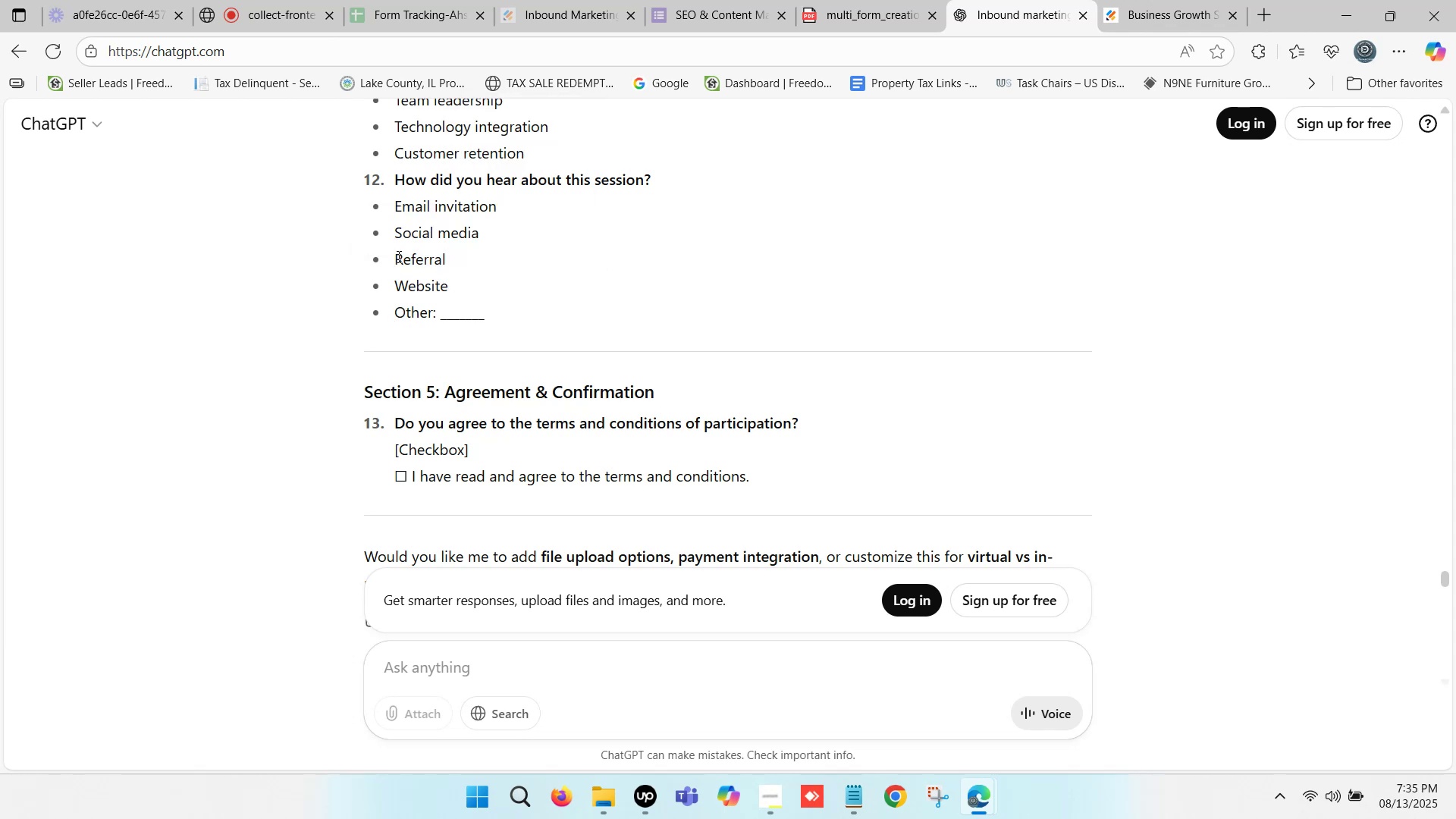 
left_click_drag(start_coordinate=[397, 256], to_coordinate=[444, 263])
 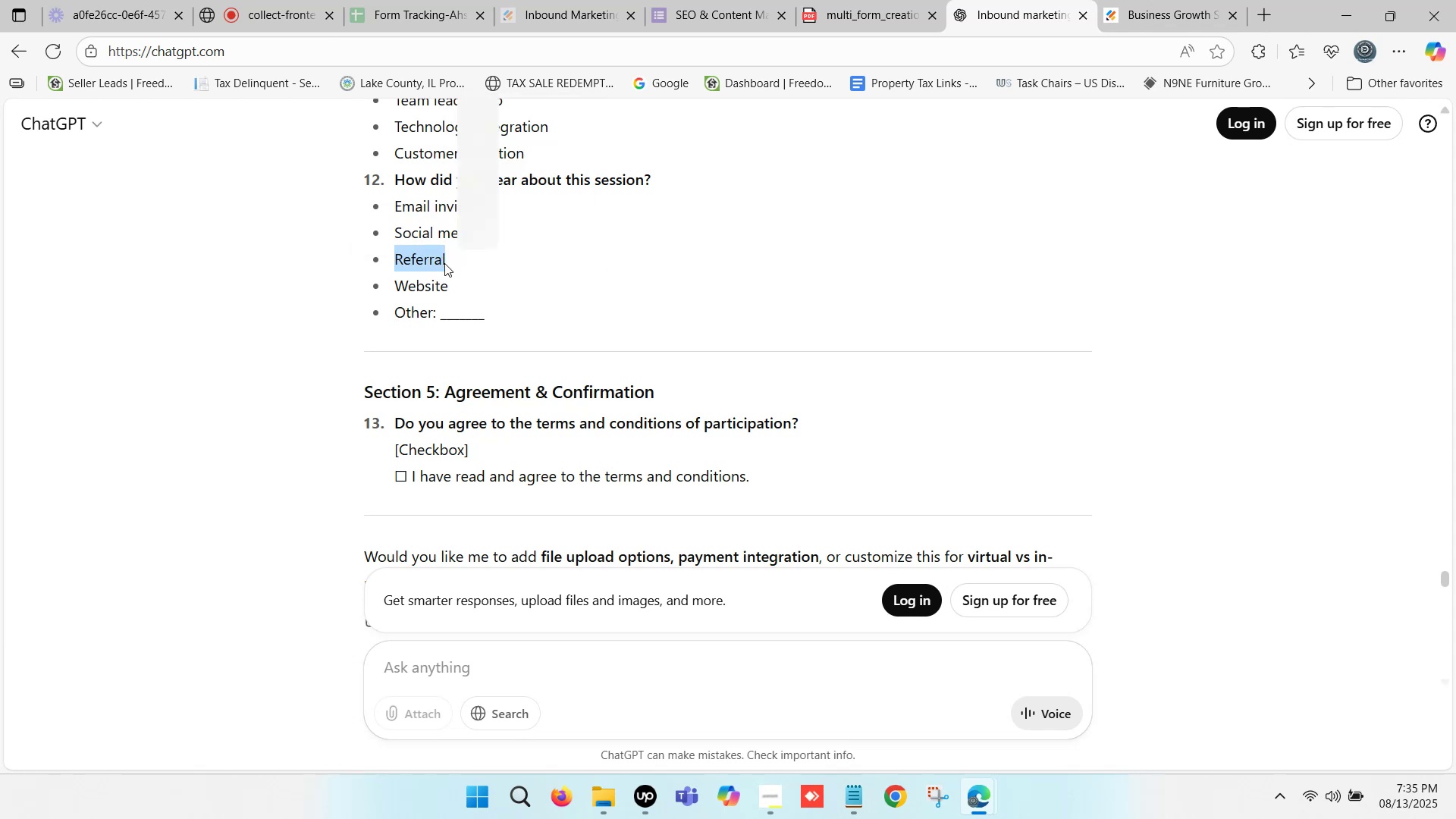 
key(Control+C)
 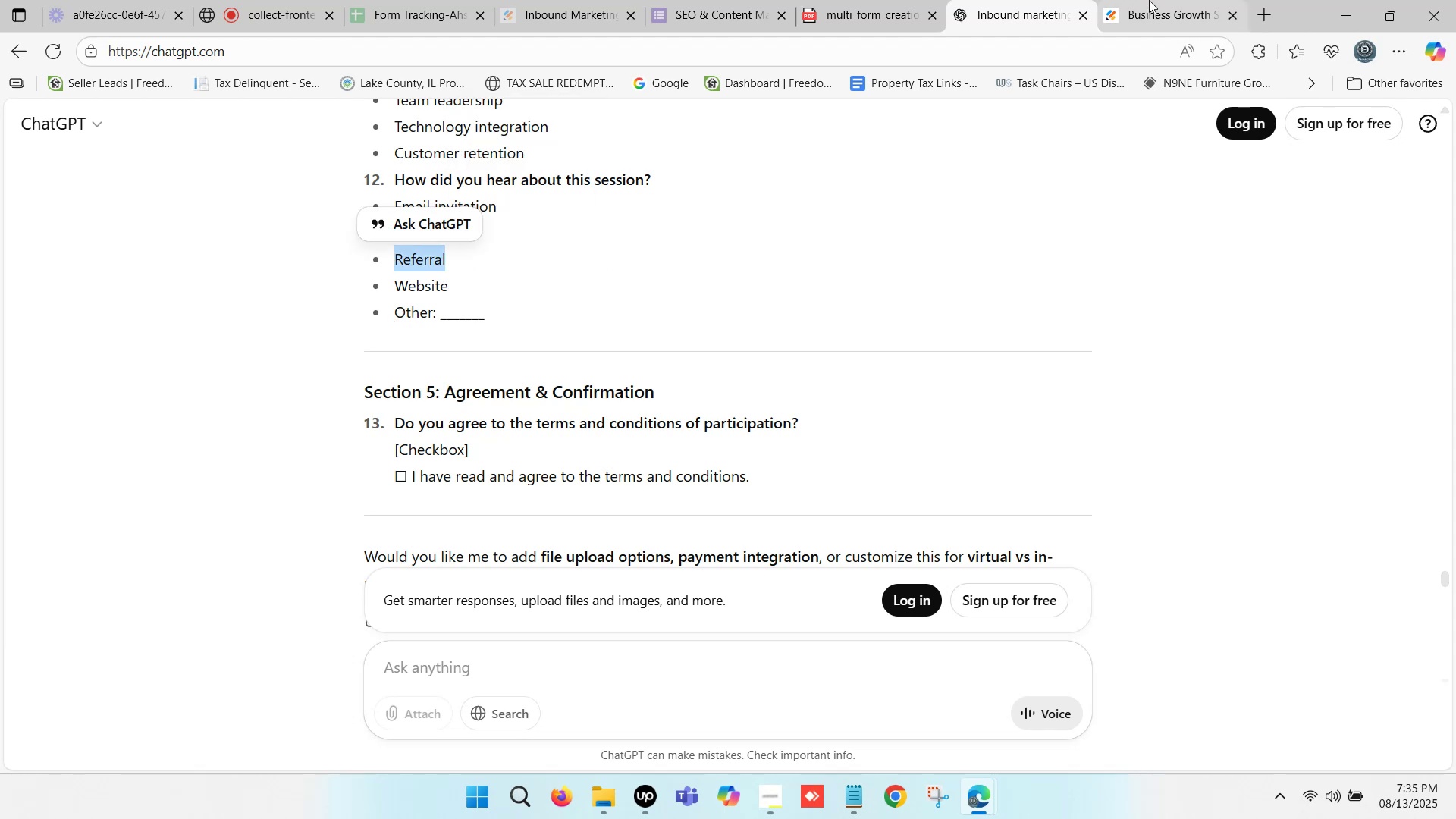 
left_click([1163, 0])
 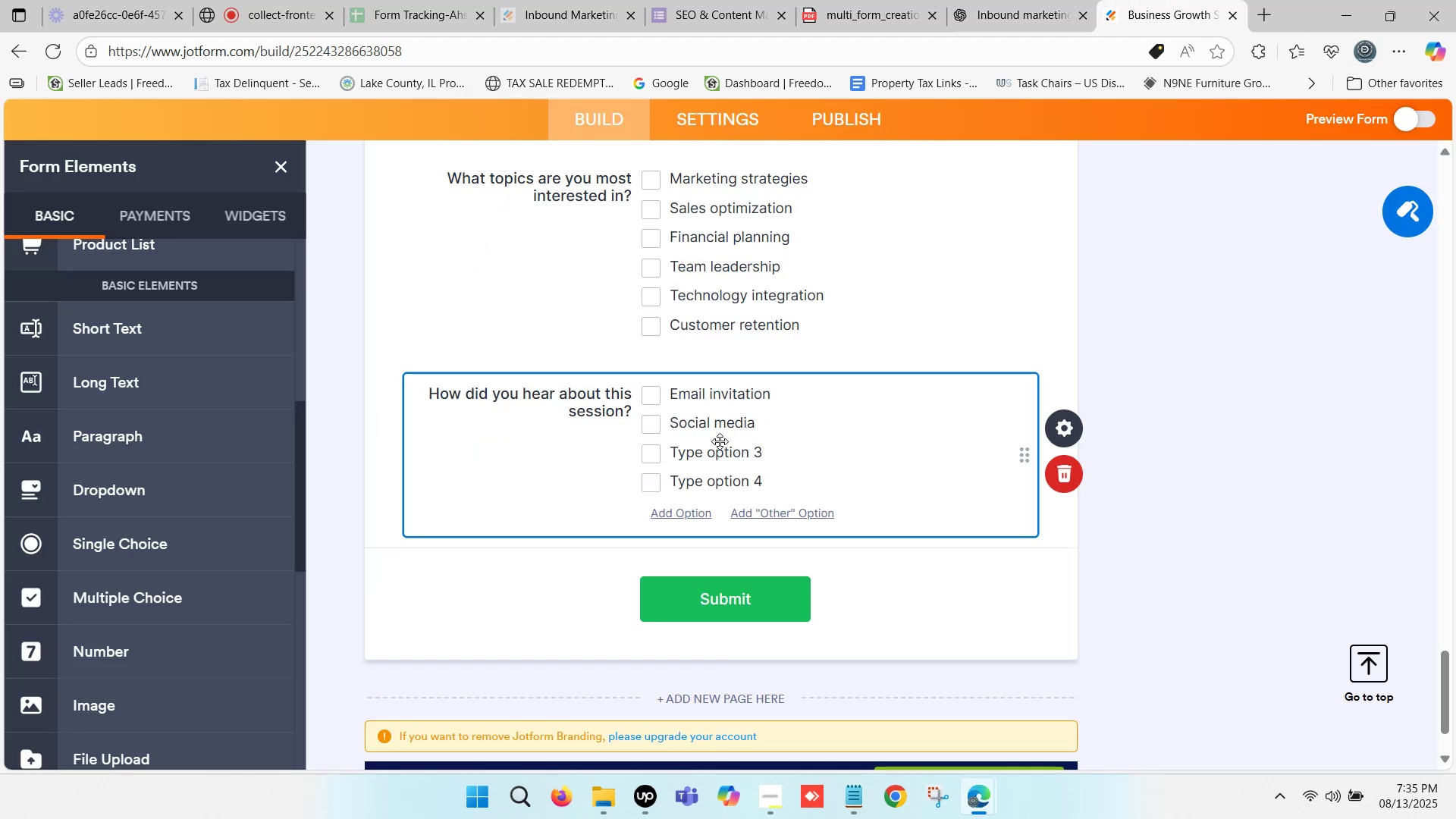 
left_click([714, 449])
 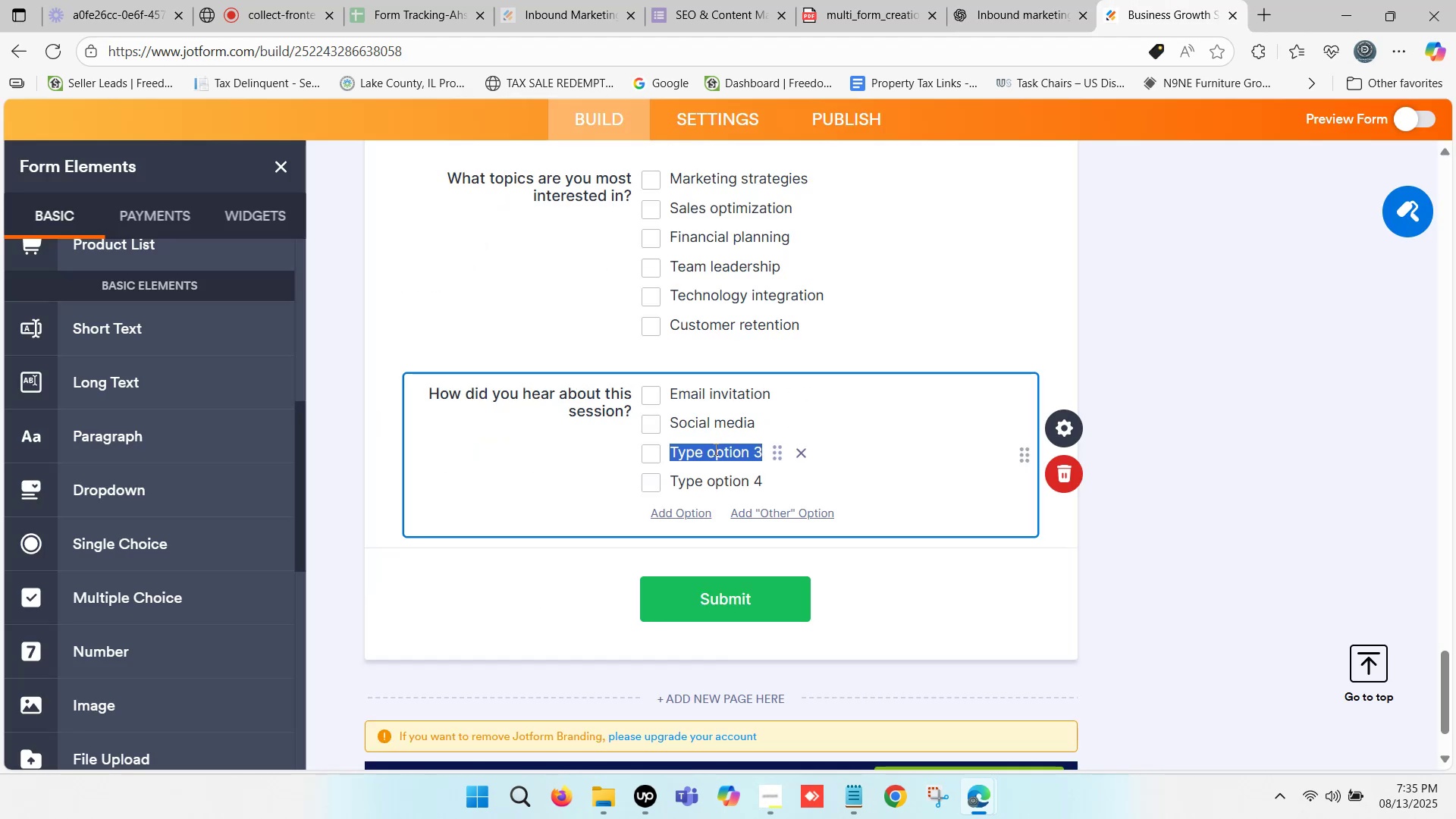 
key(Control+V)
 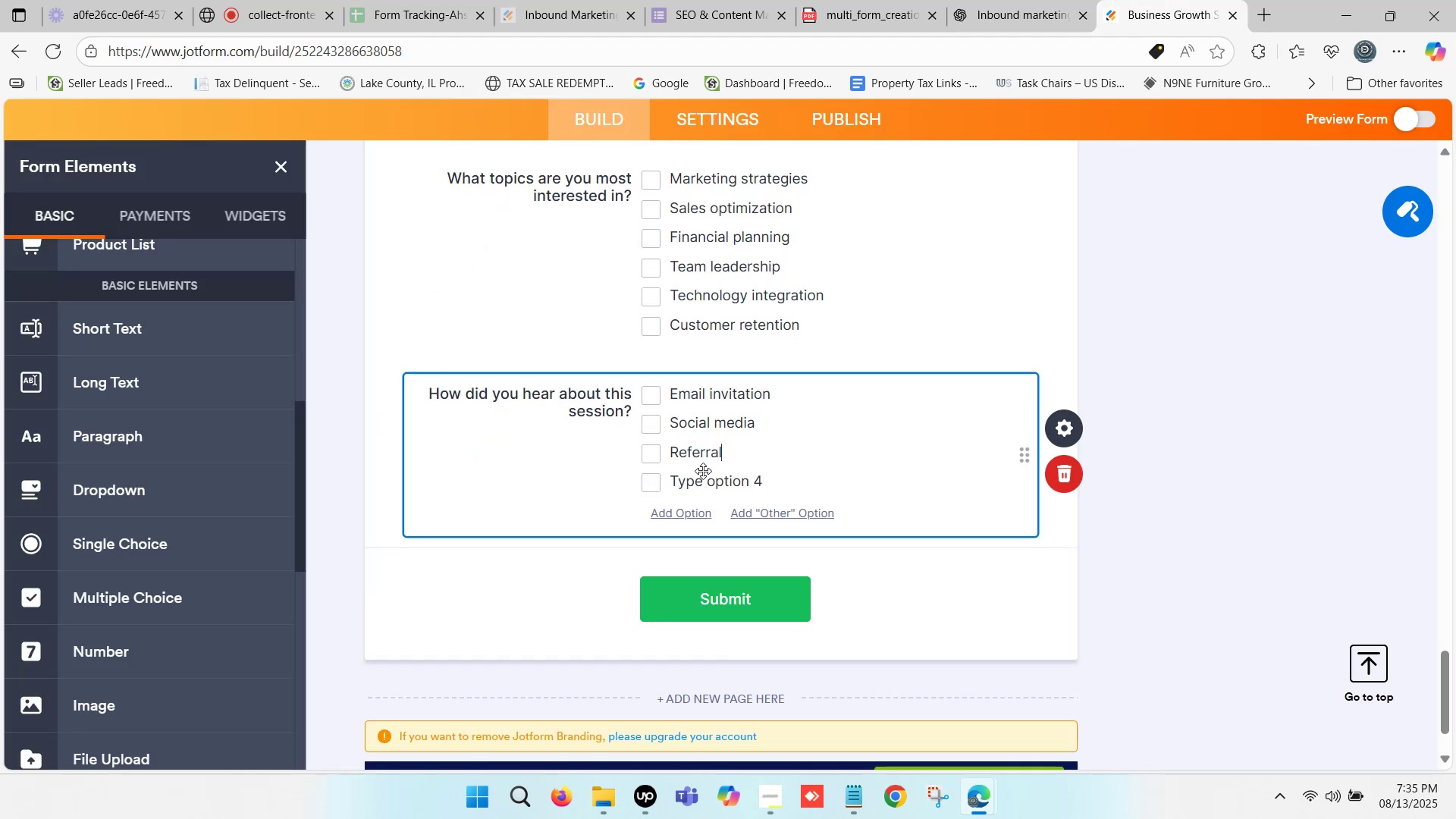 
left_click([703, 471])
 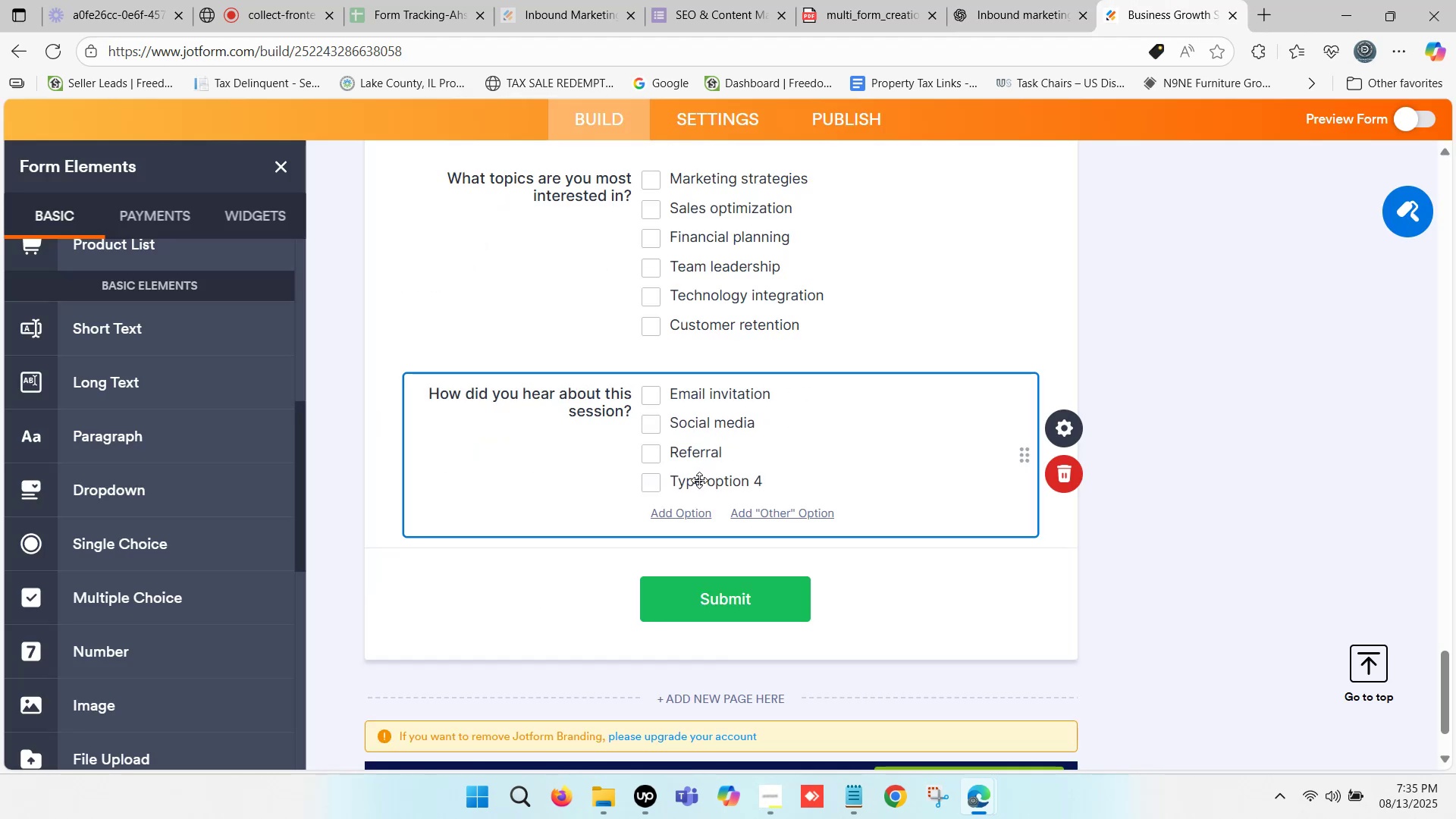 
left_click([696, 484])
 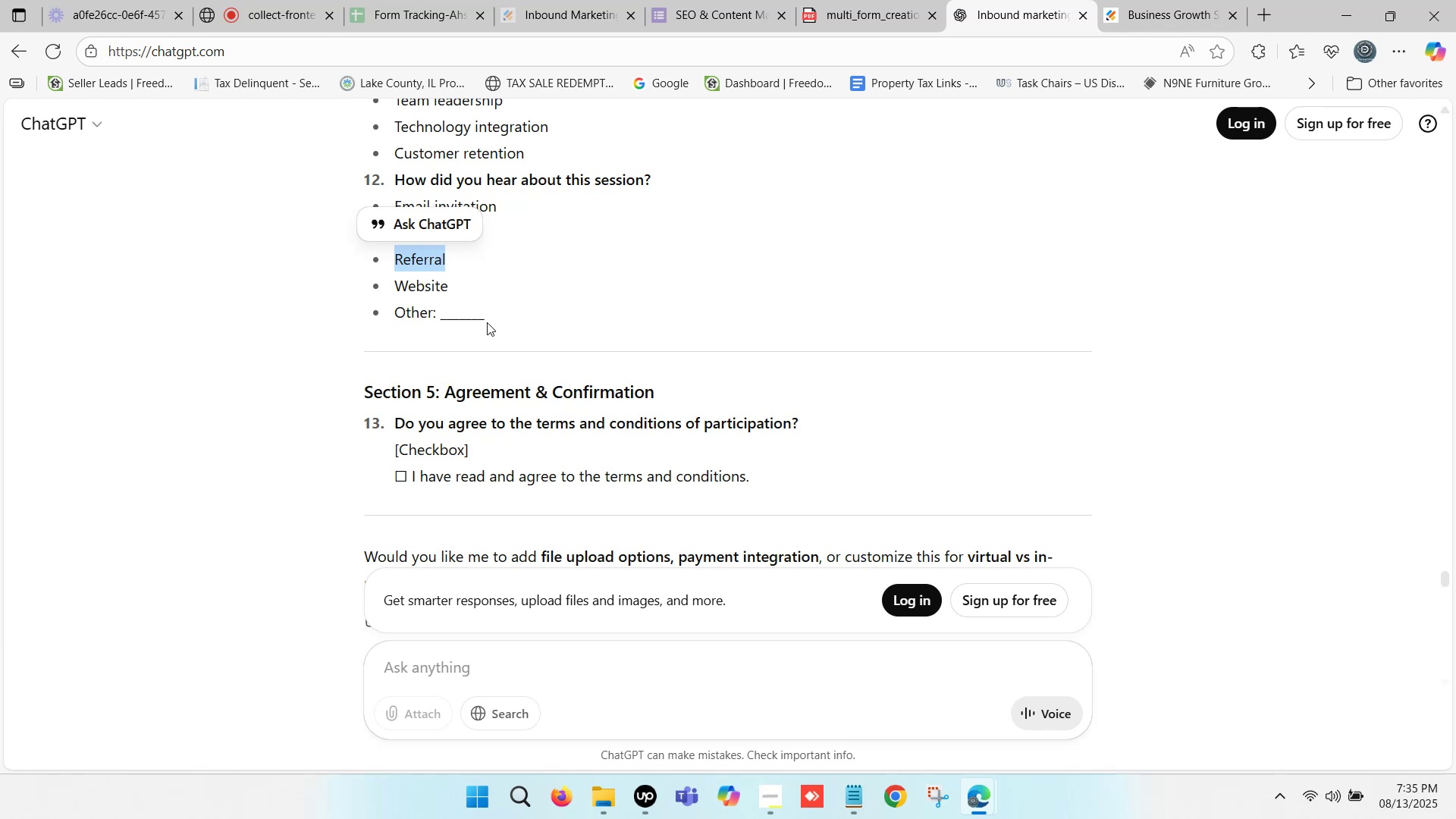 
left_click_drag(start_coordinate=[397, 281], to_coordinate=[450, 287])
 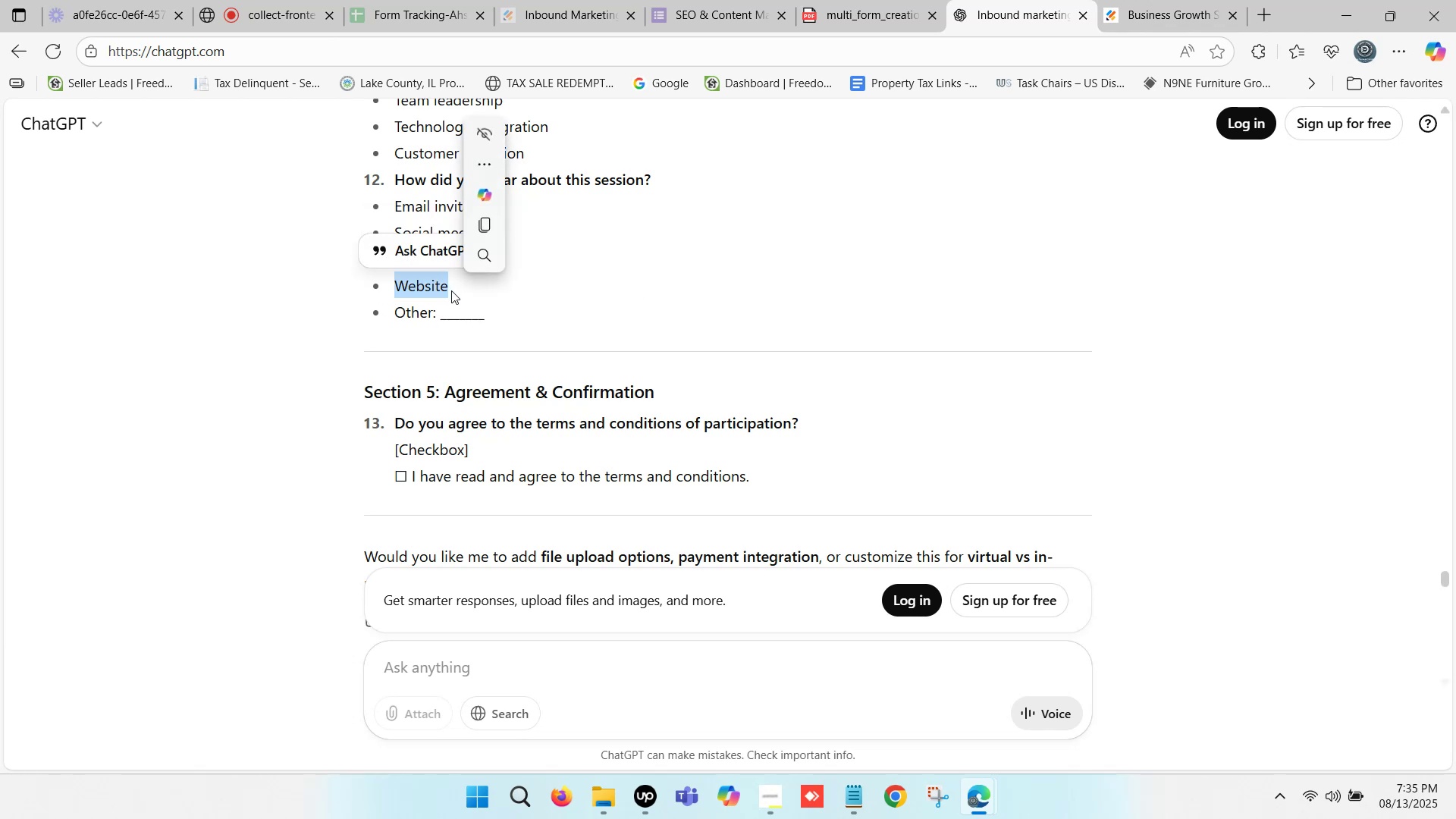 
key(Control+C)
 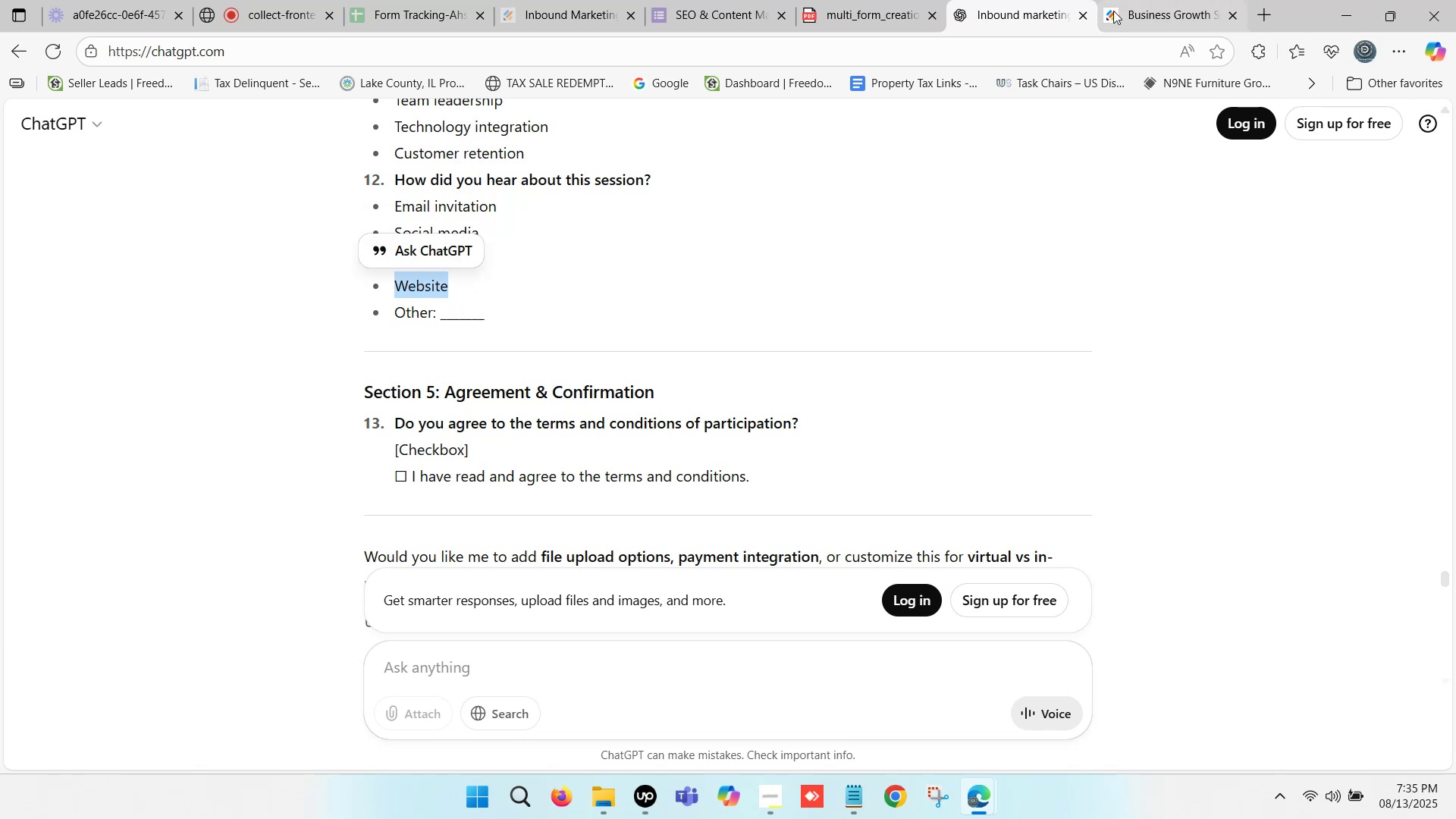 
left_click([1142, 0])
 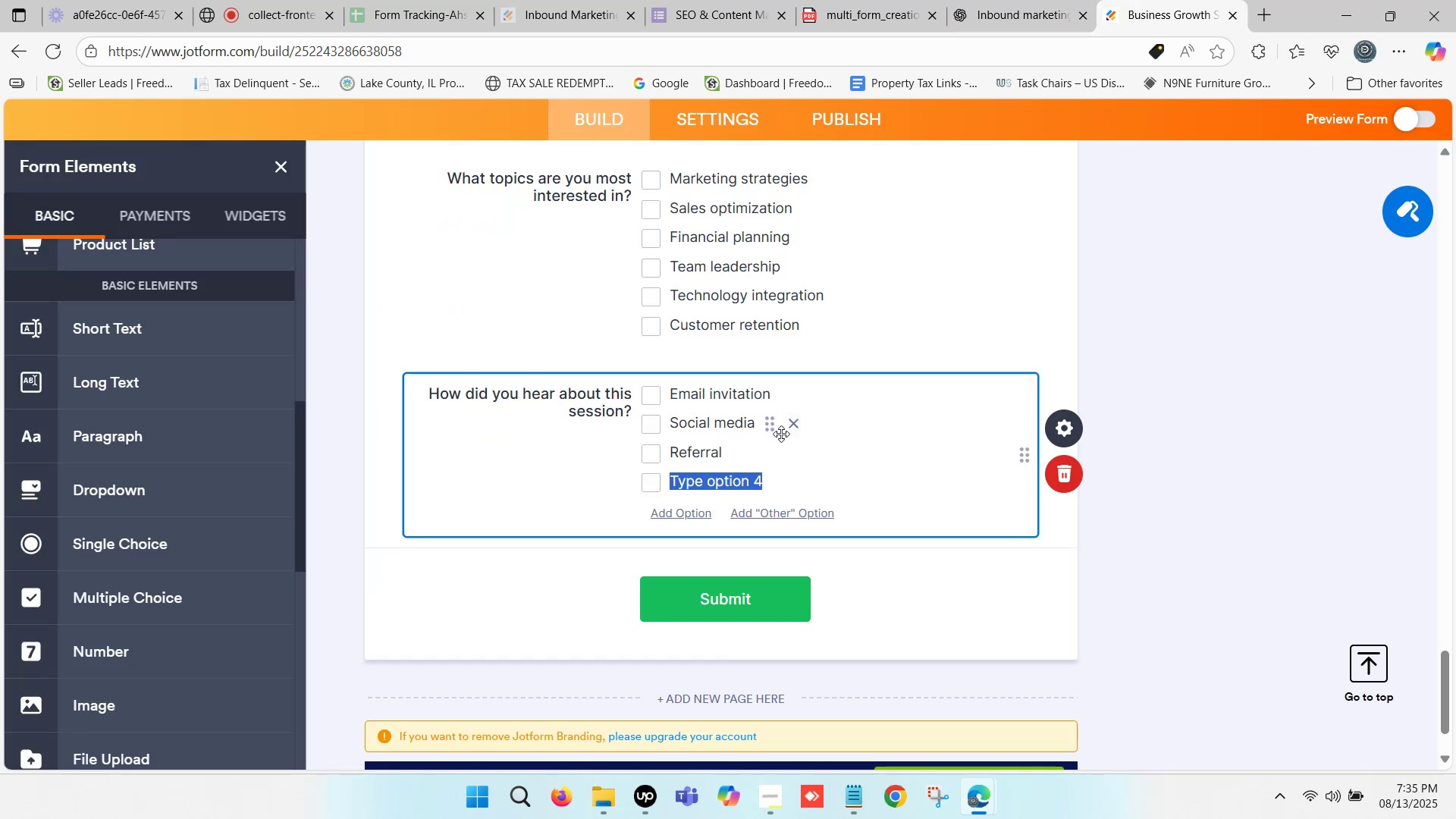 
key(Control+V)
 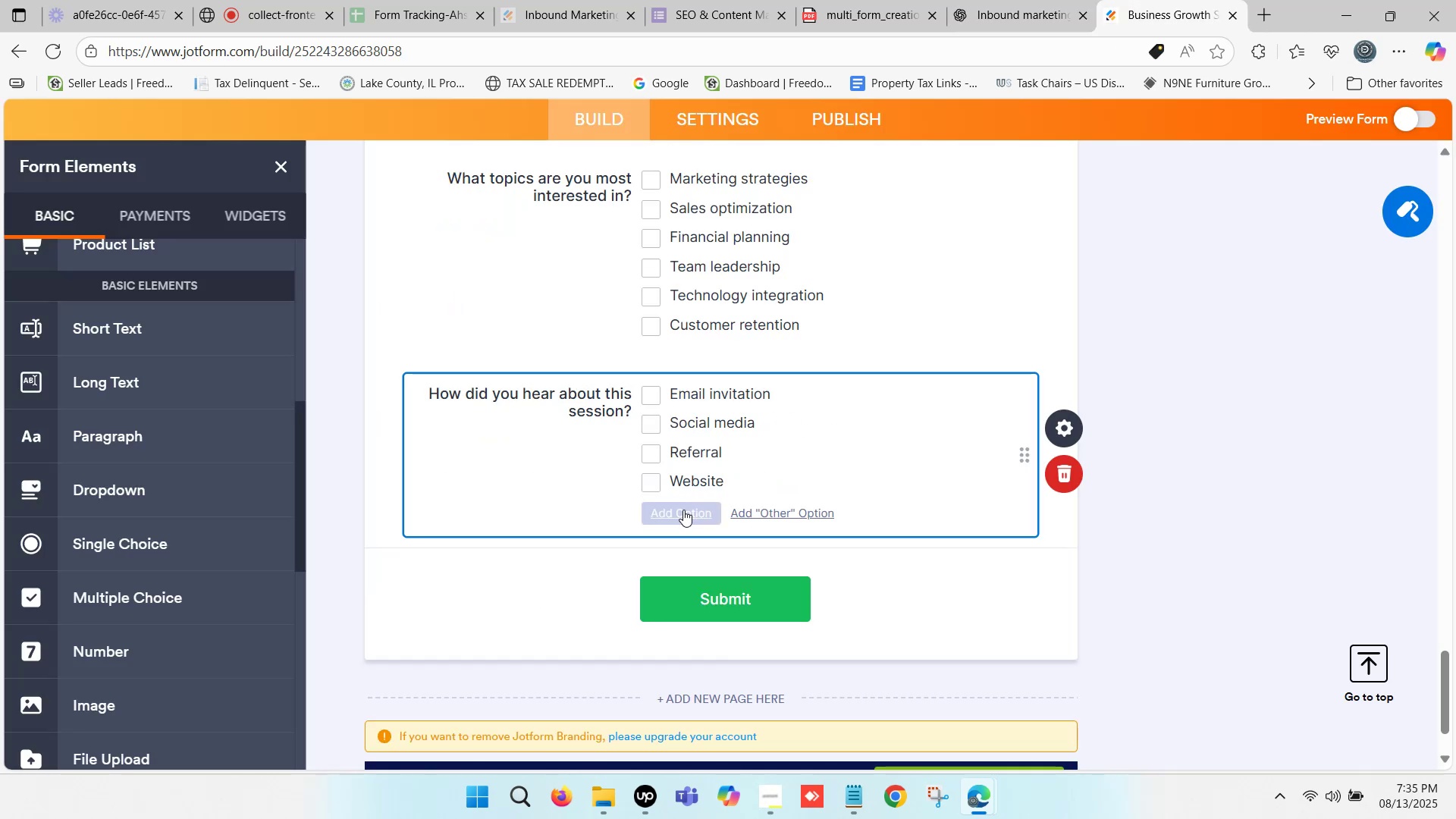 
left_click([683, 510])
 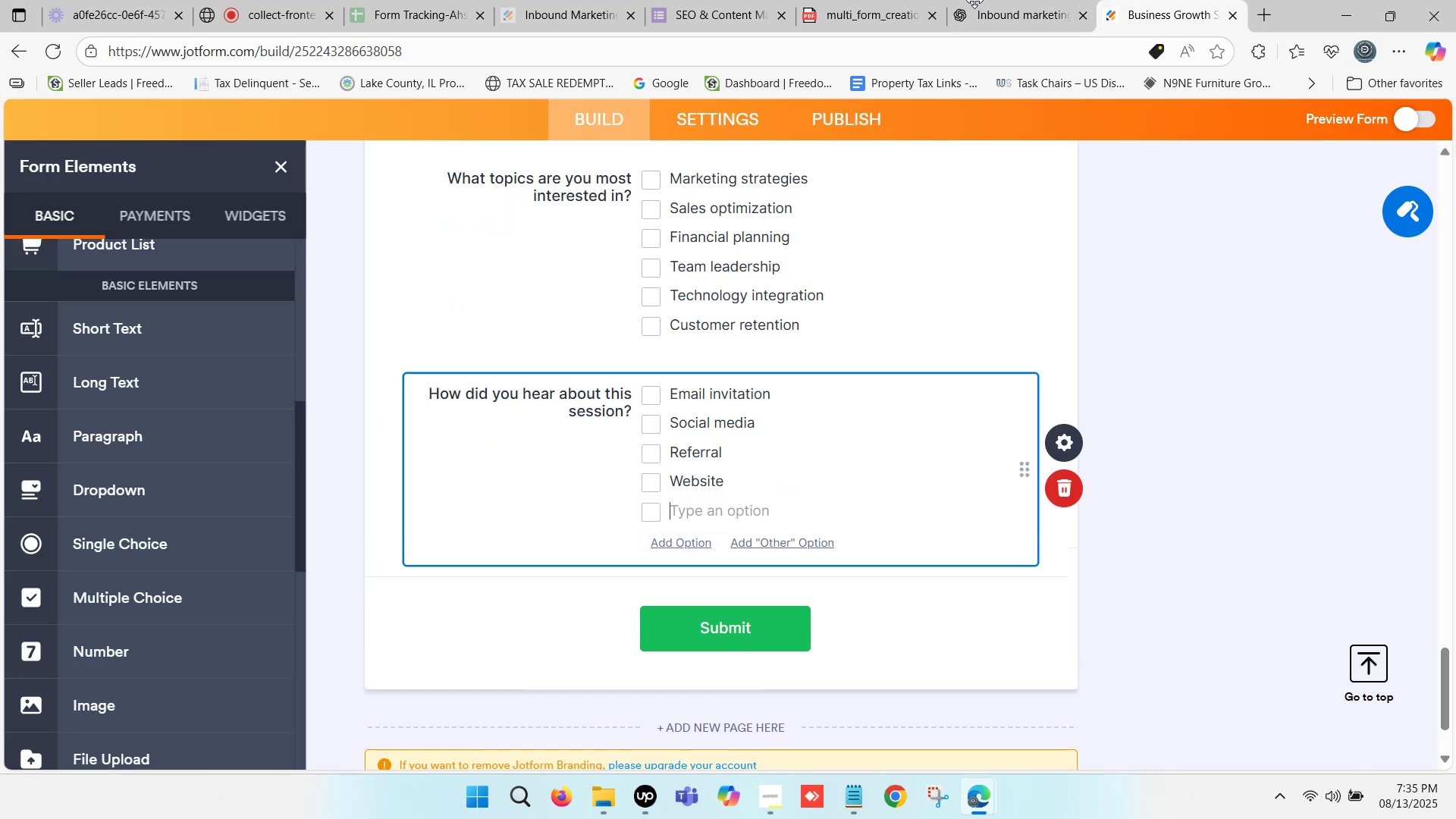 
left_click([979, 0])
 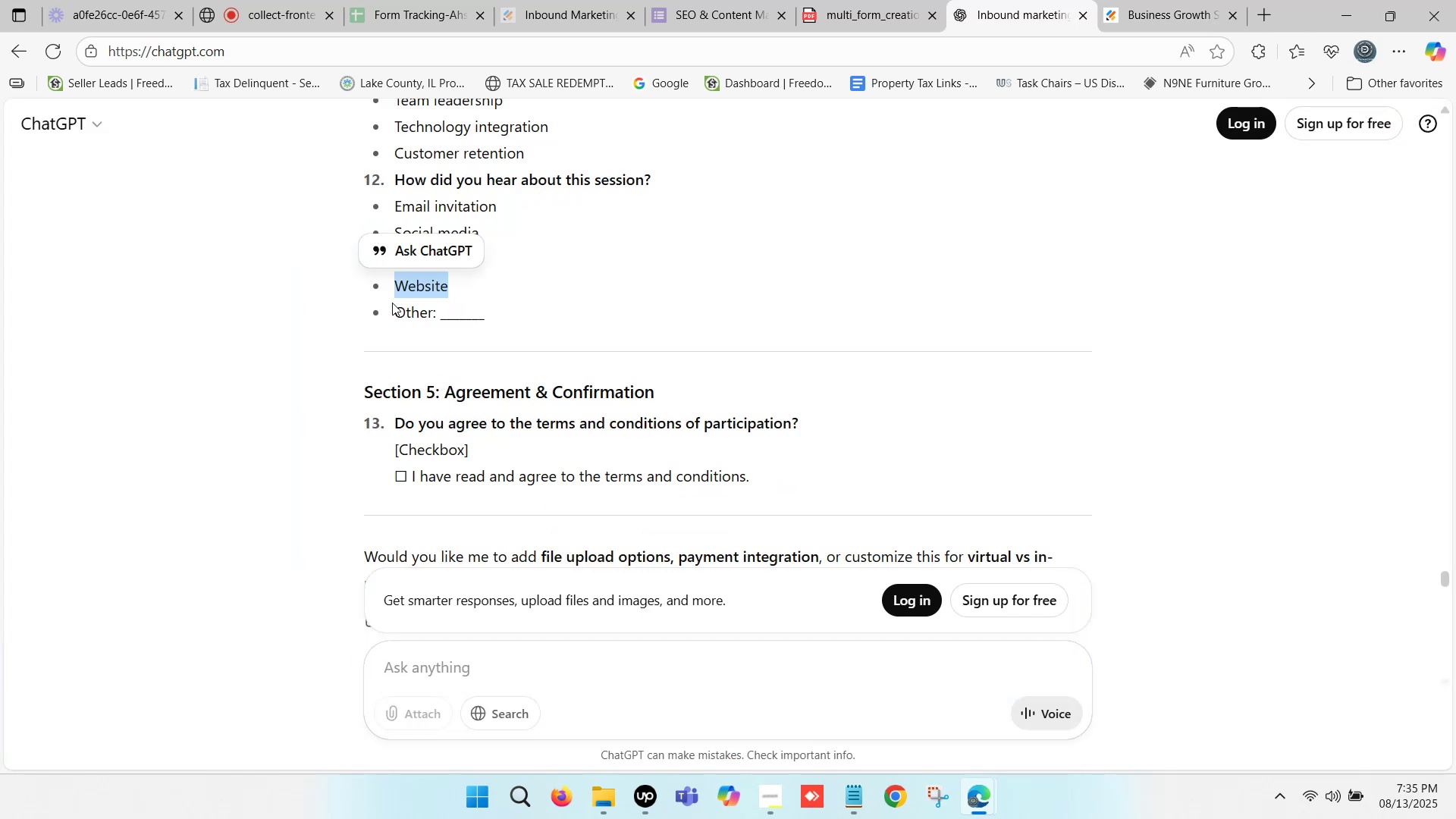 
left_click_drag(start_coordinate=[396, 309], to_coordinate=[433, 322])
 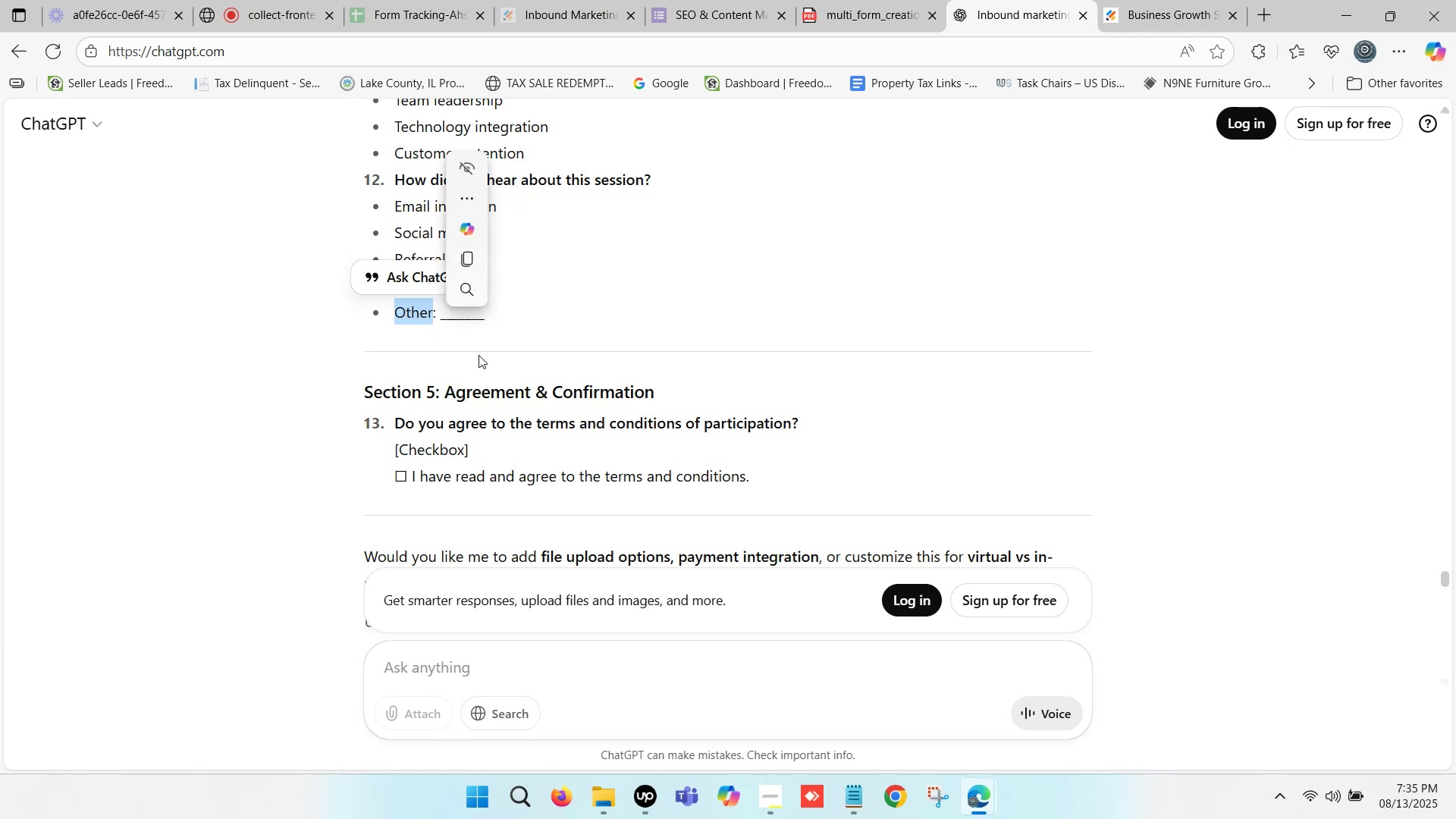 
key(Control+C)
 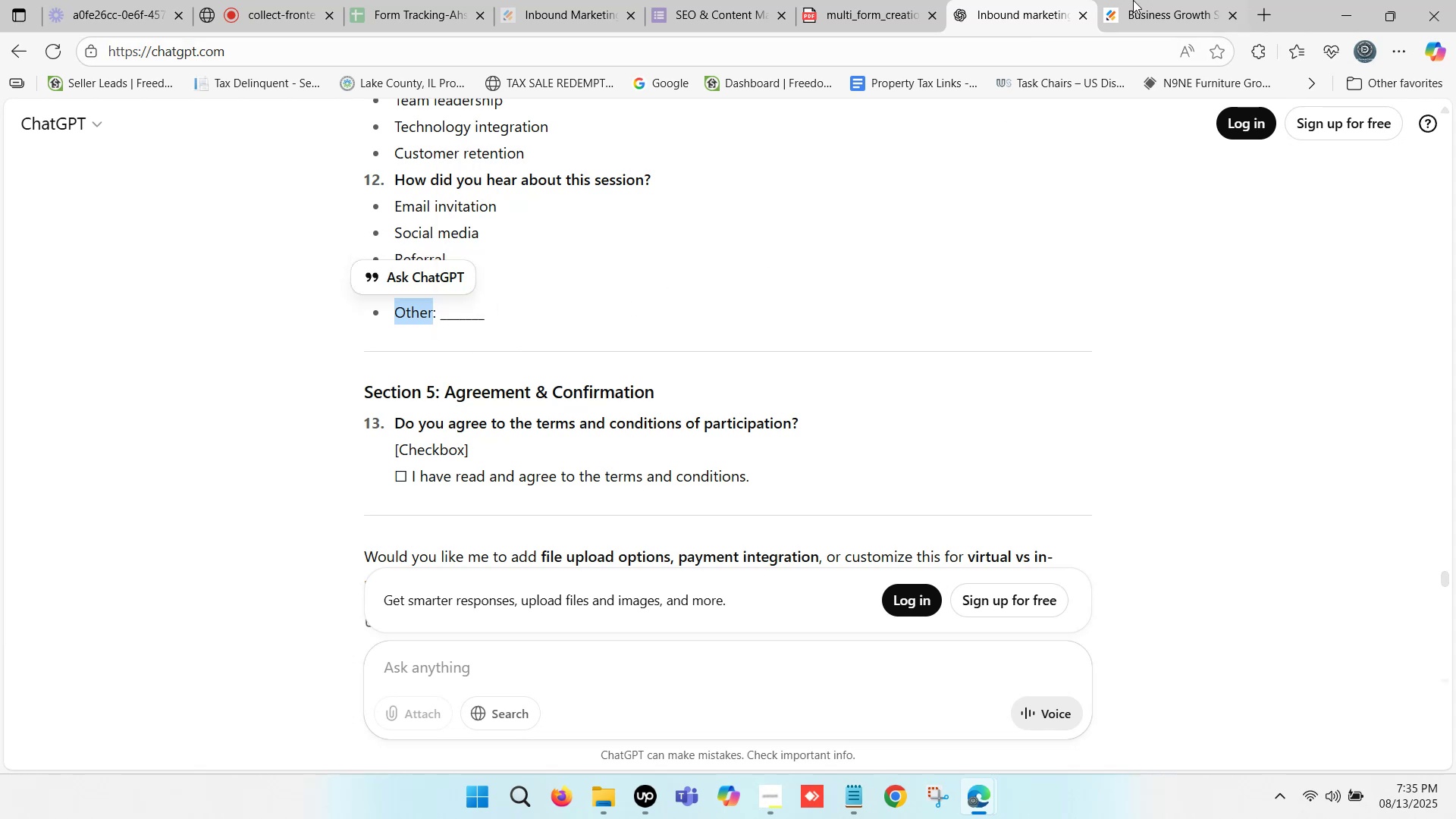 
left_click([1144, 0])
 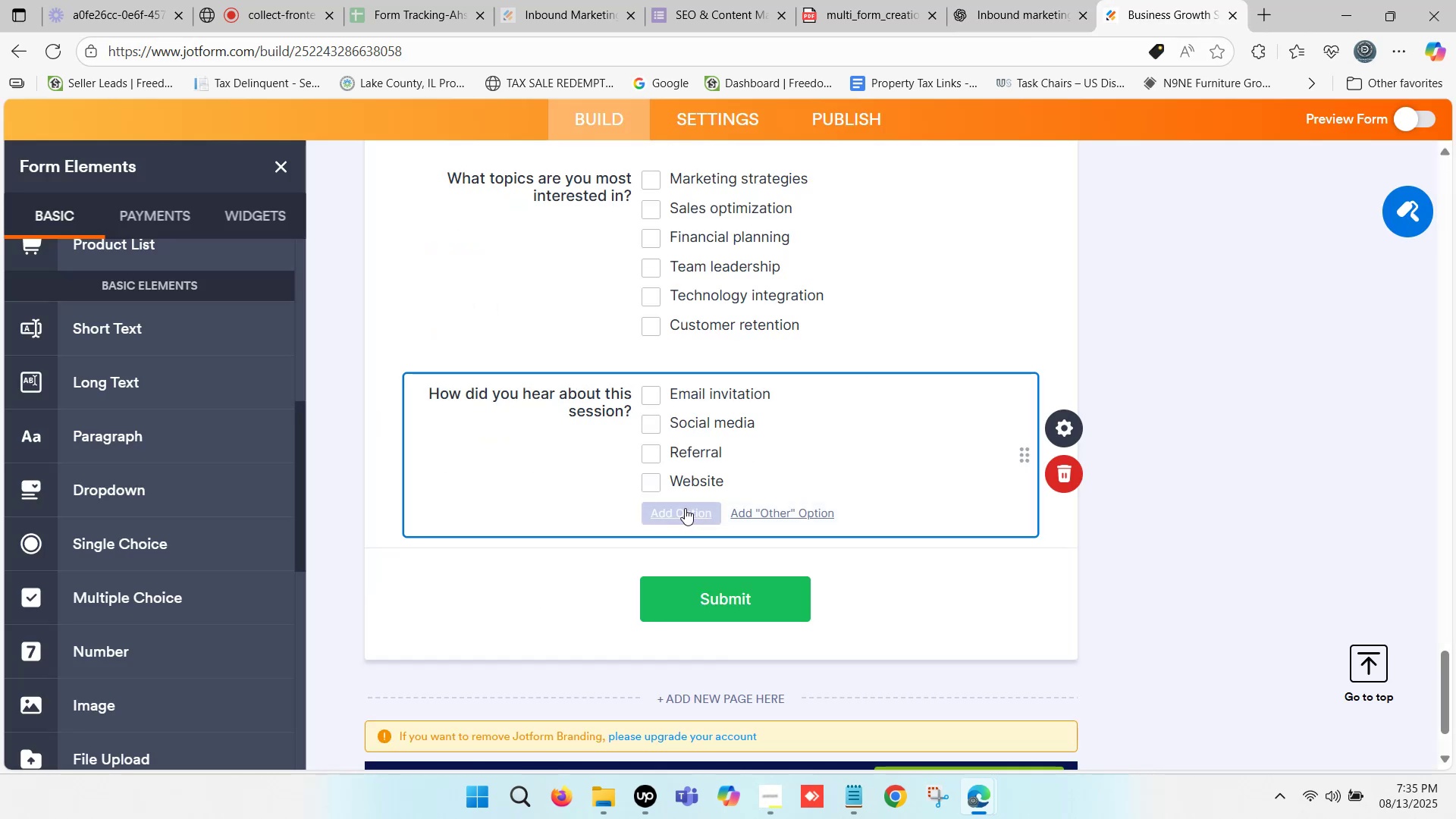 
left_click([777, 508])
 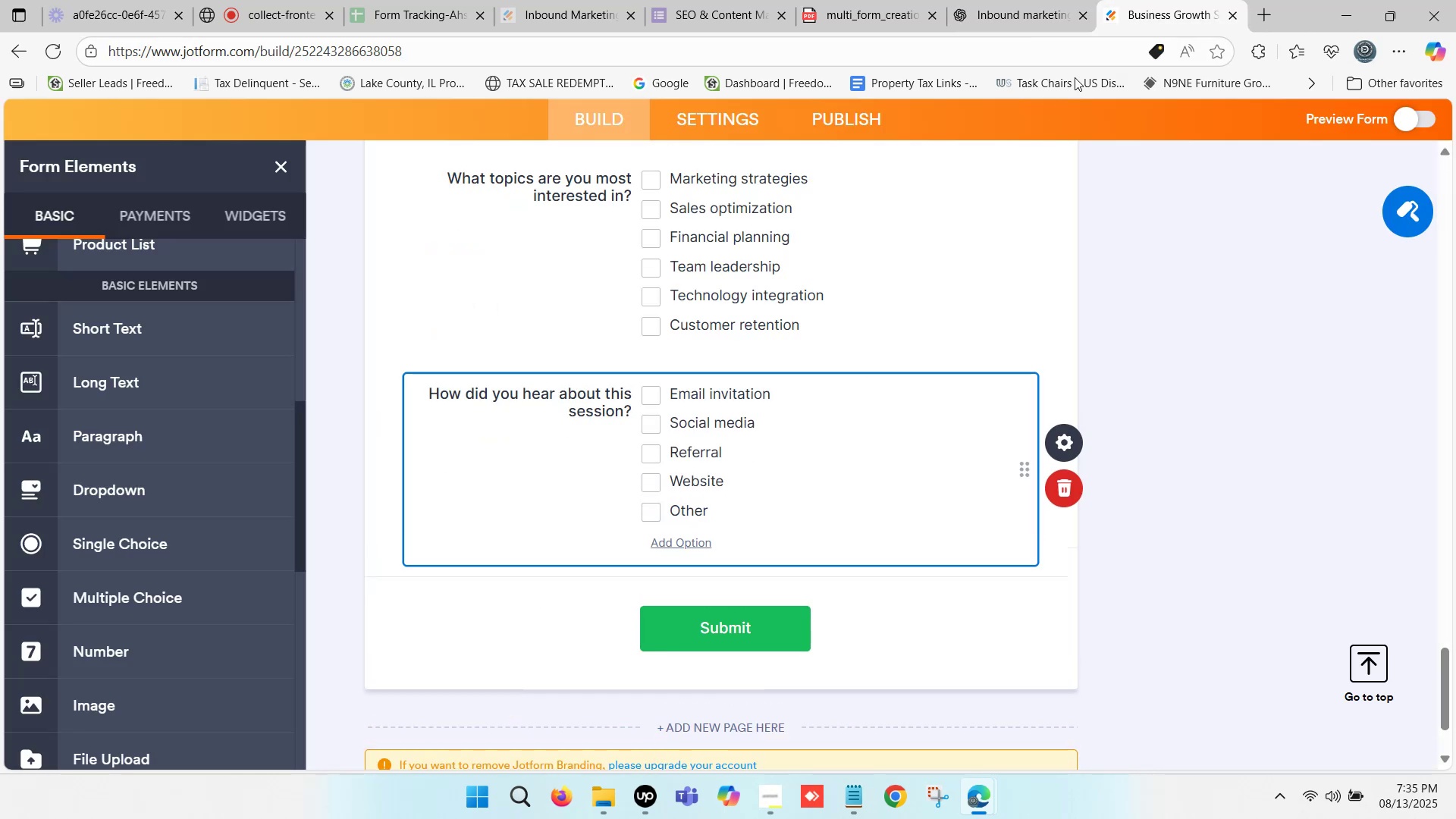 
left_click([989, 0])
 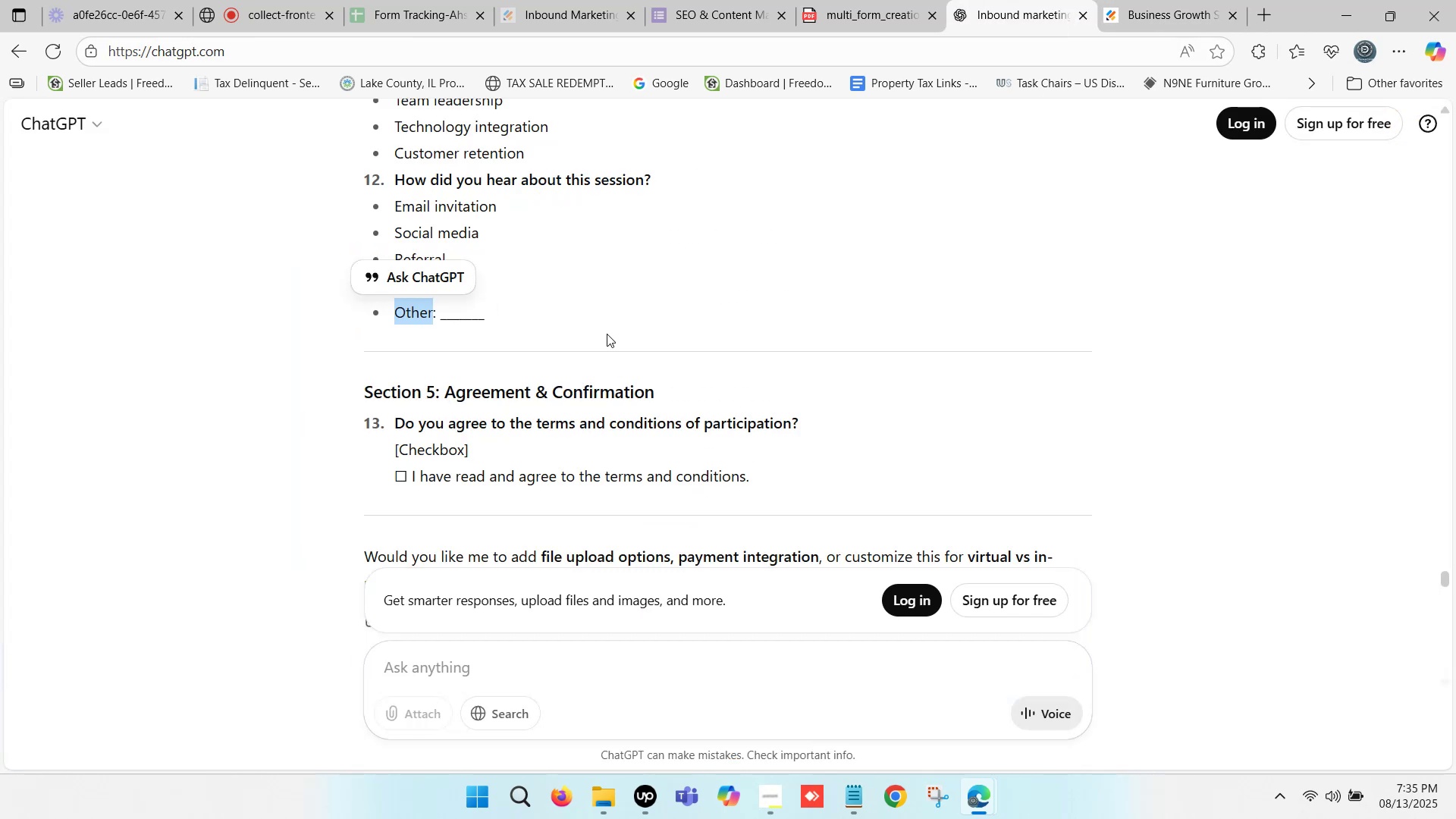 
scroll: coordinate [413, 330], scroll_direction: down, amount: 11.0
 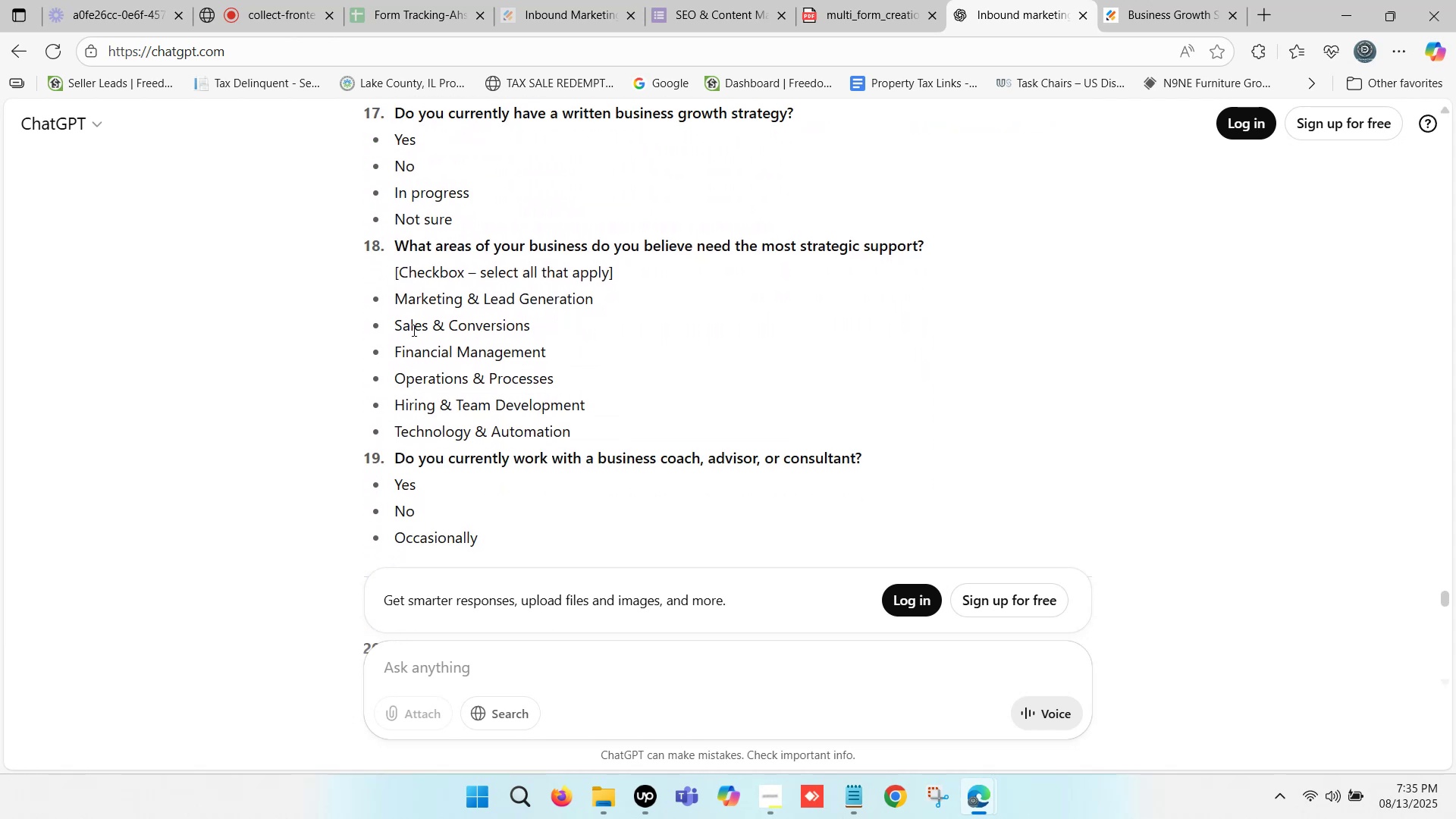 
scroll: coordinate [458, 342], scroll_direction: down, amount: 5.0
 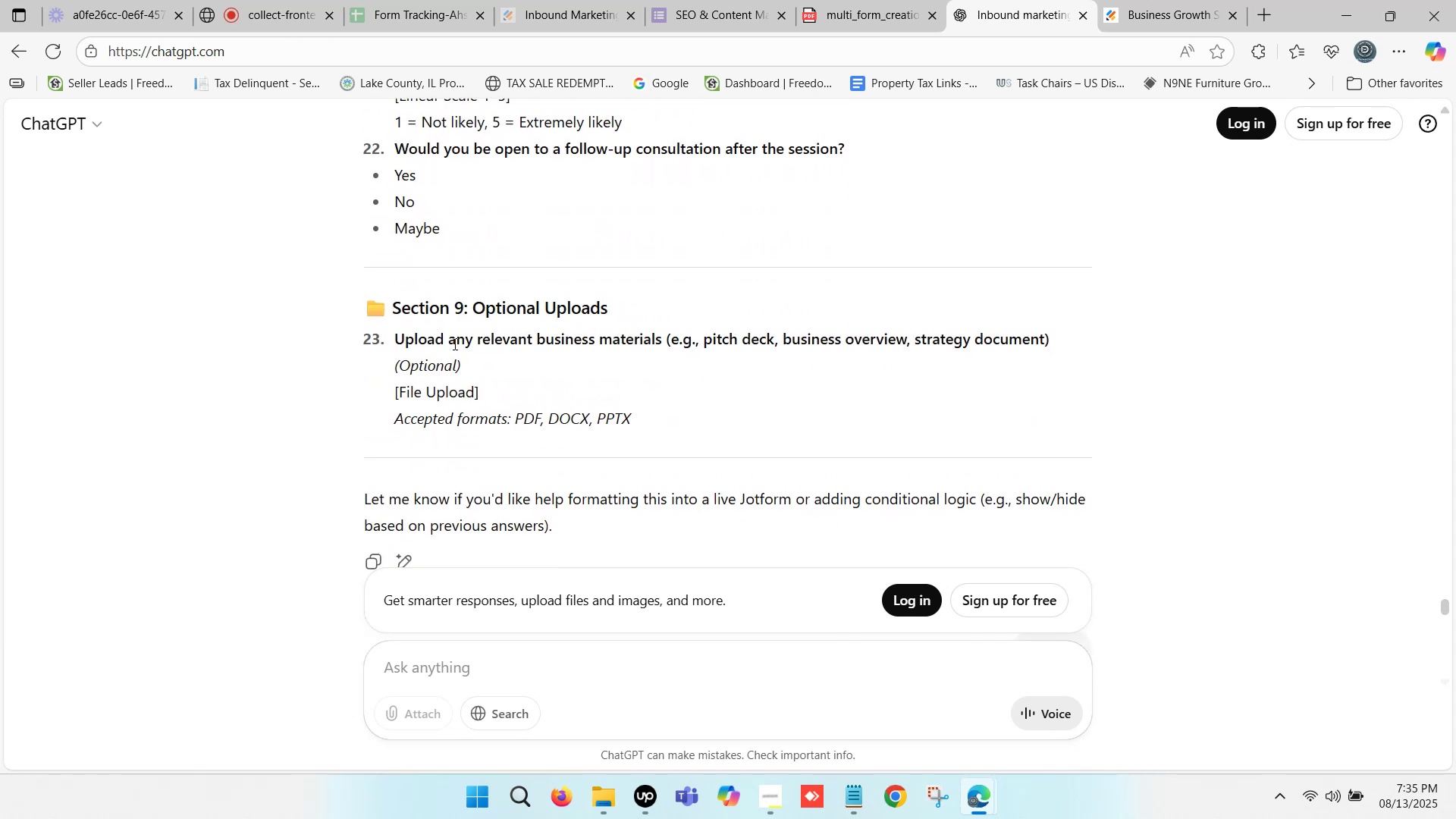 
wait(9.05)
 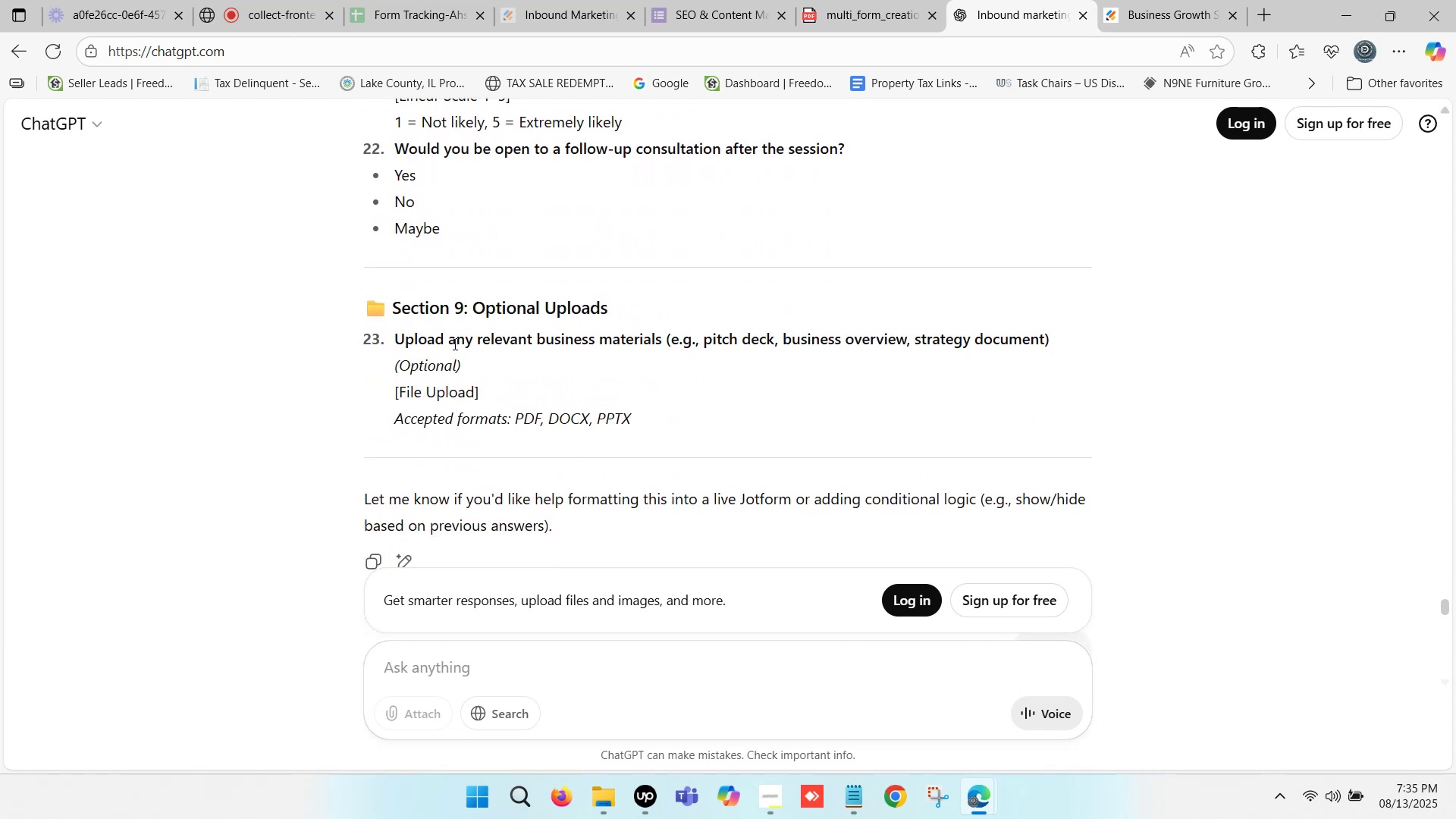 
left_click_drag(start_coordinate=[473, 301], to_coordinate=[609, 308])
 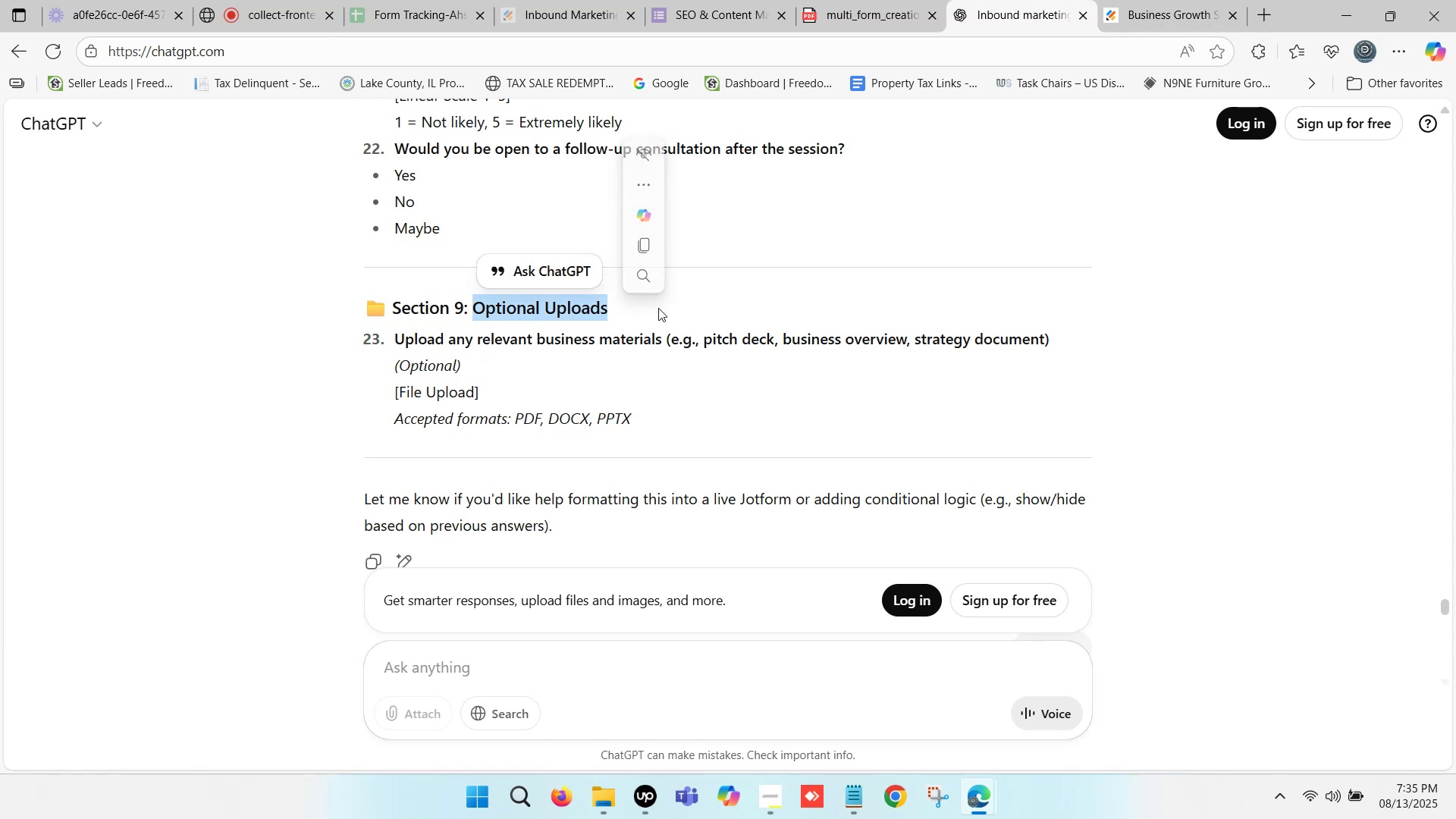 
key(Control+C)
 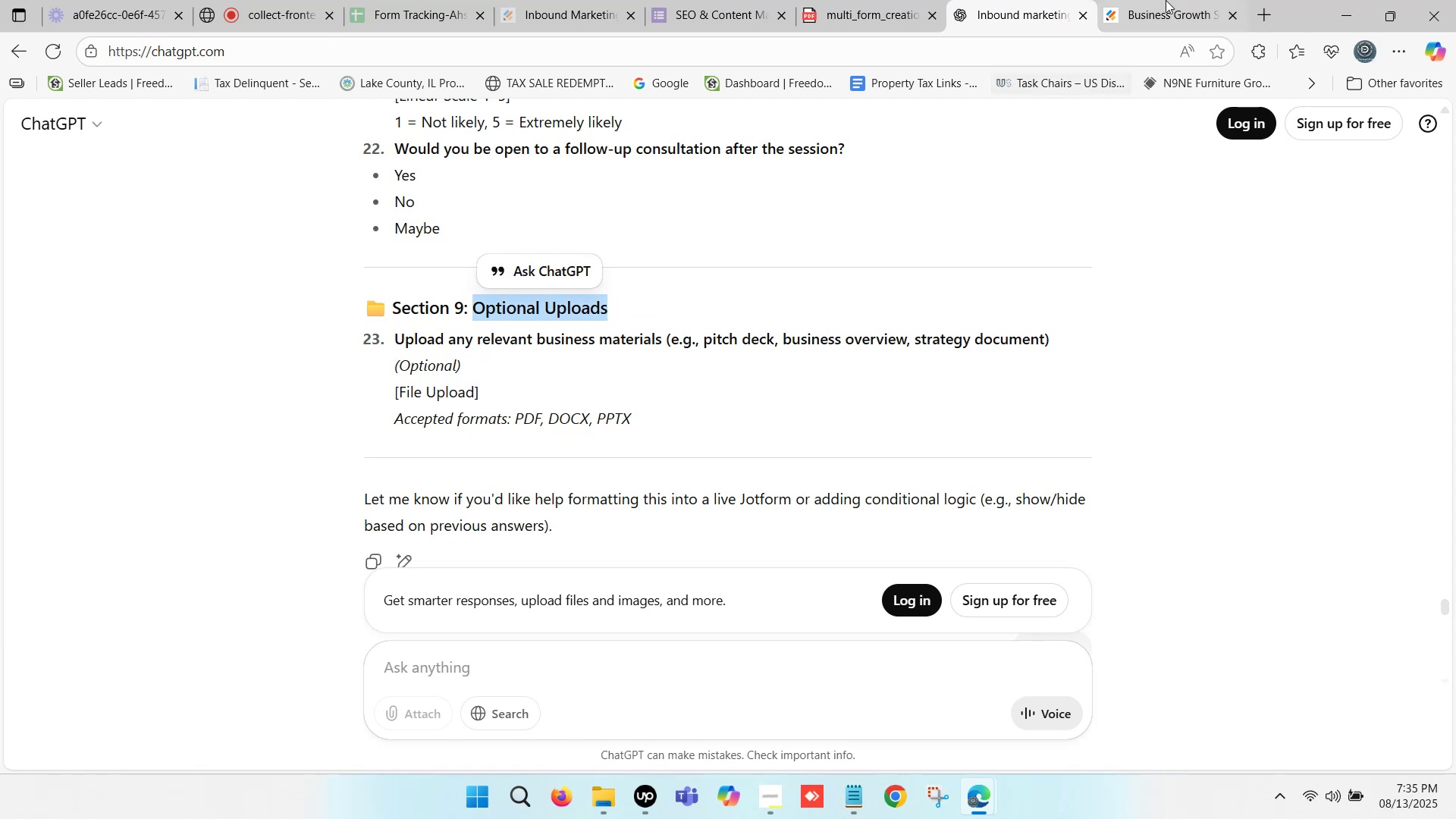 
left_click([1169, 0])
 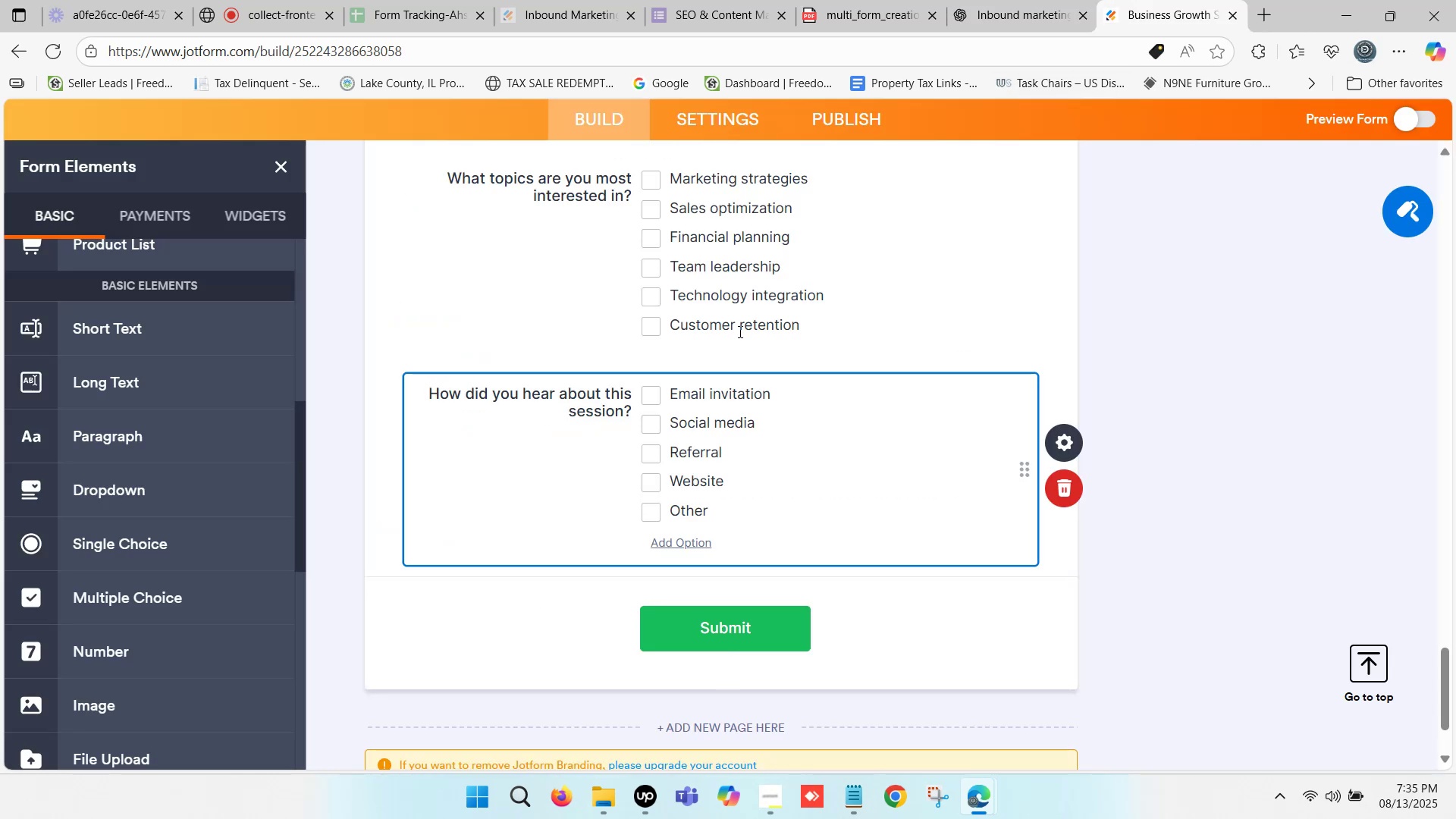 
scroll: coordinate [134, 440], scroll_direction: down, amount: 3.0
 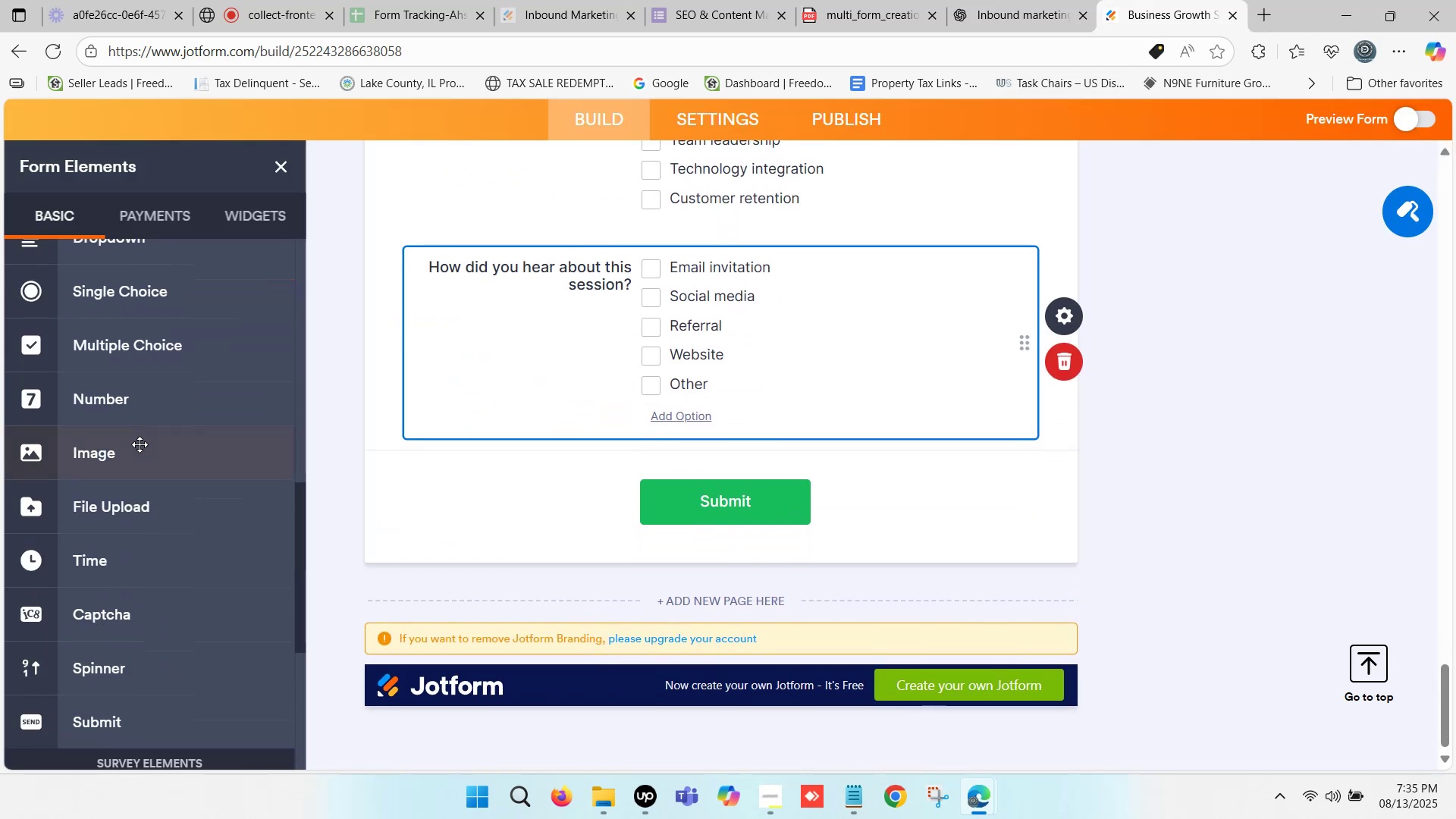 
scroll: coordinate [149, 348], scroll_direction: up, amount: 8.0
 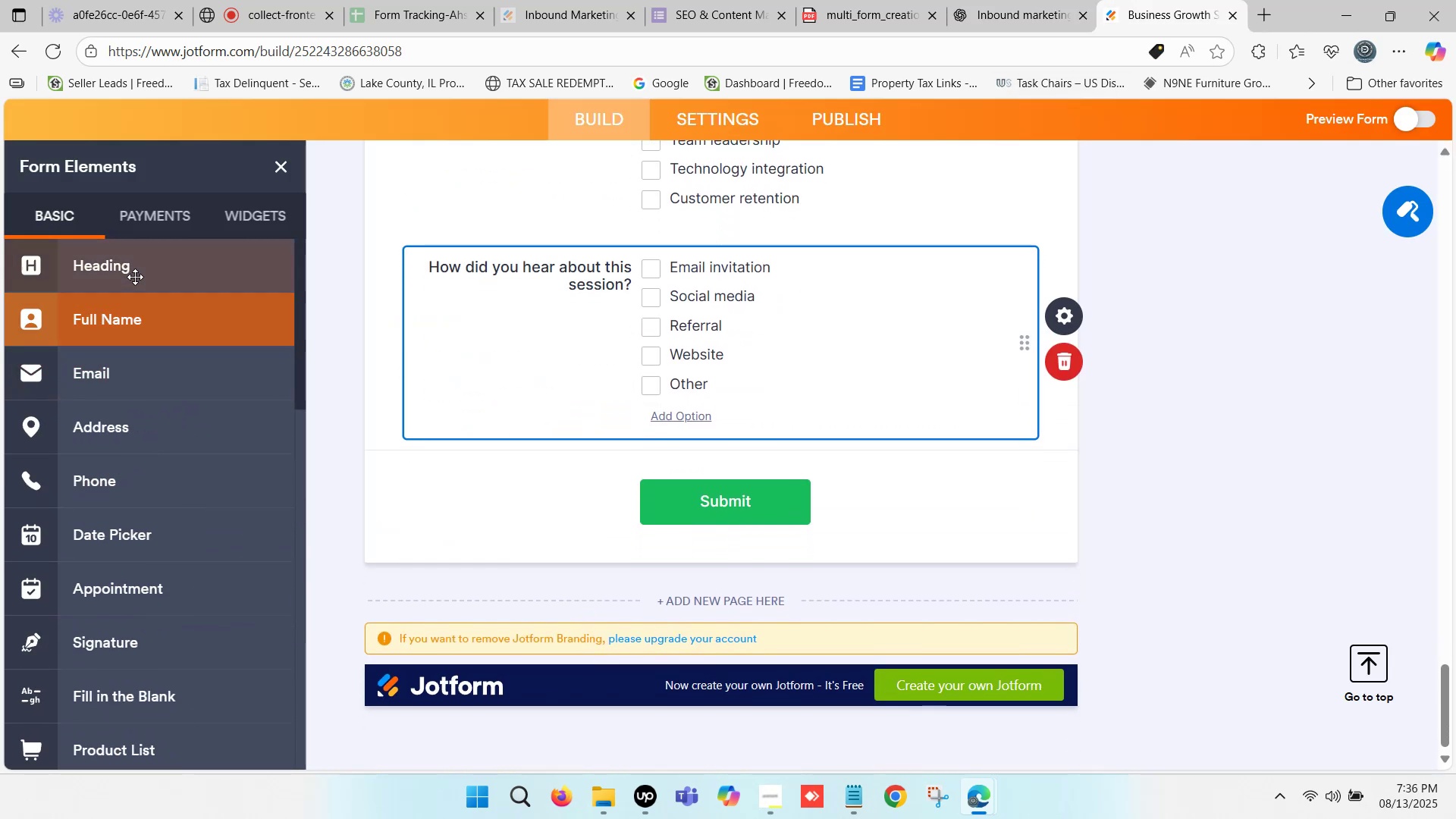 
left_click_drag(start_coordinate=[136, 267], to_coordinate=[605, 497])
 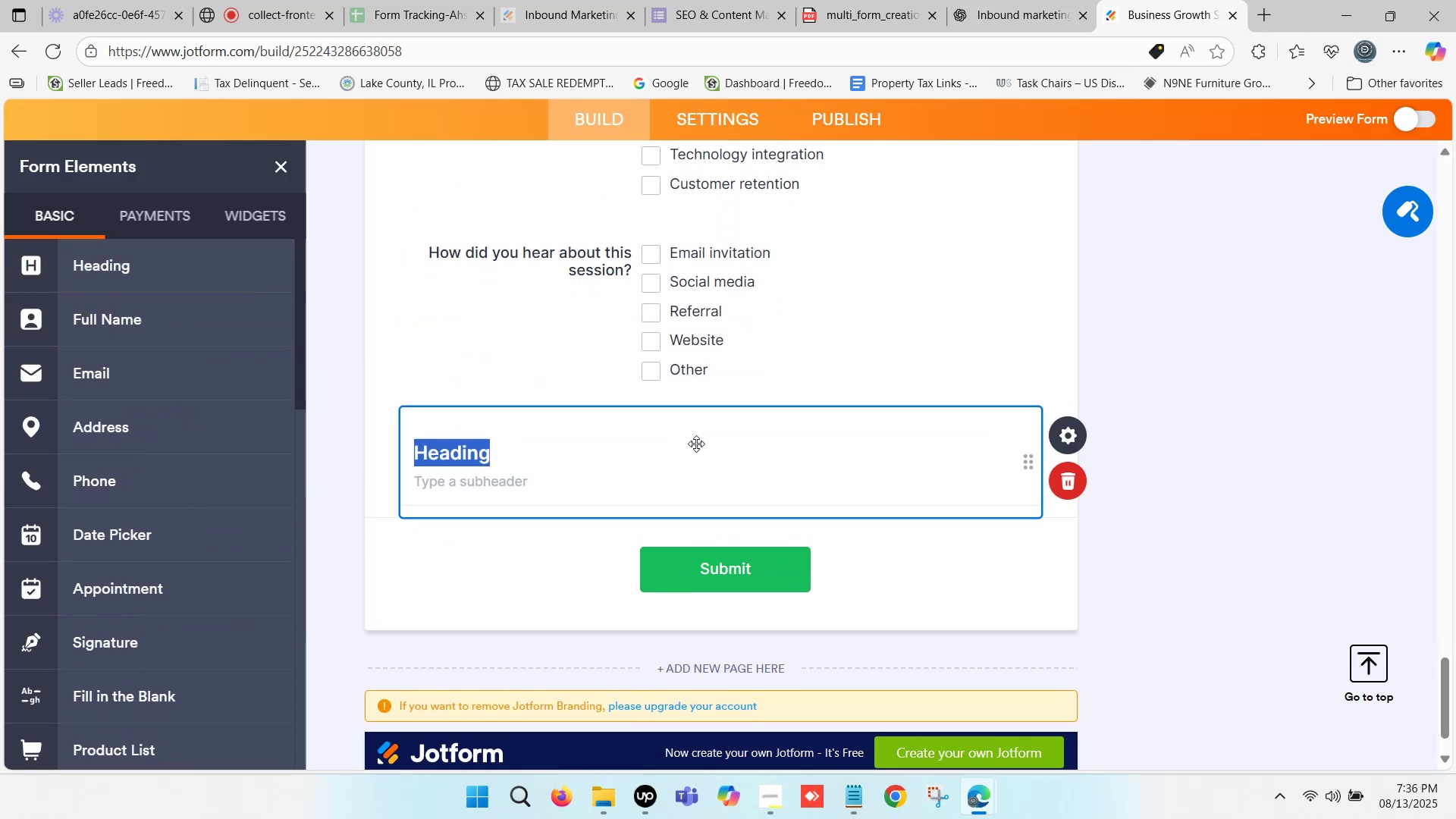 
key(Control+ControlLeft)
 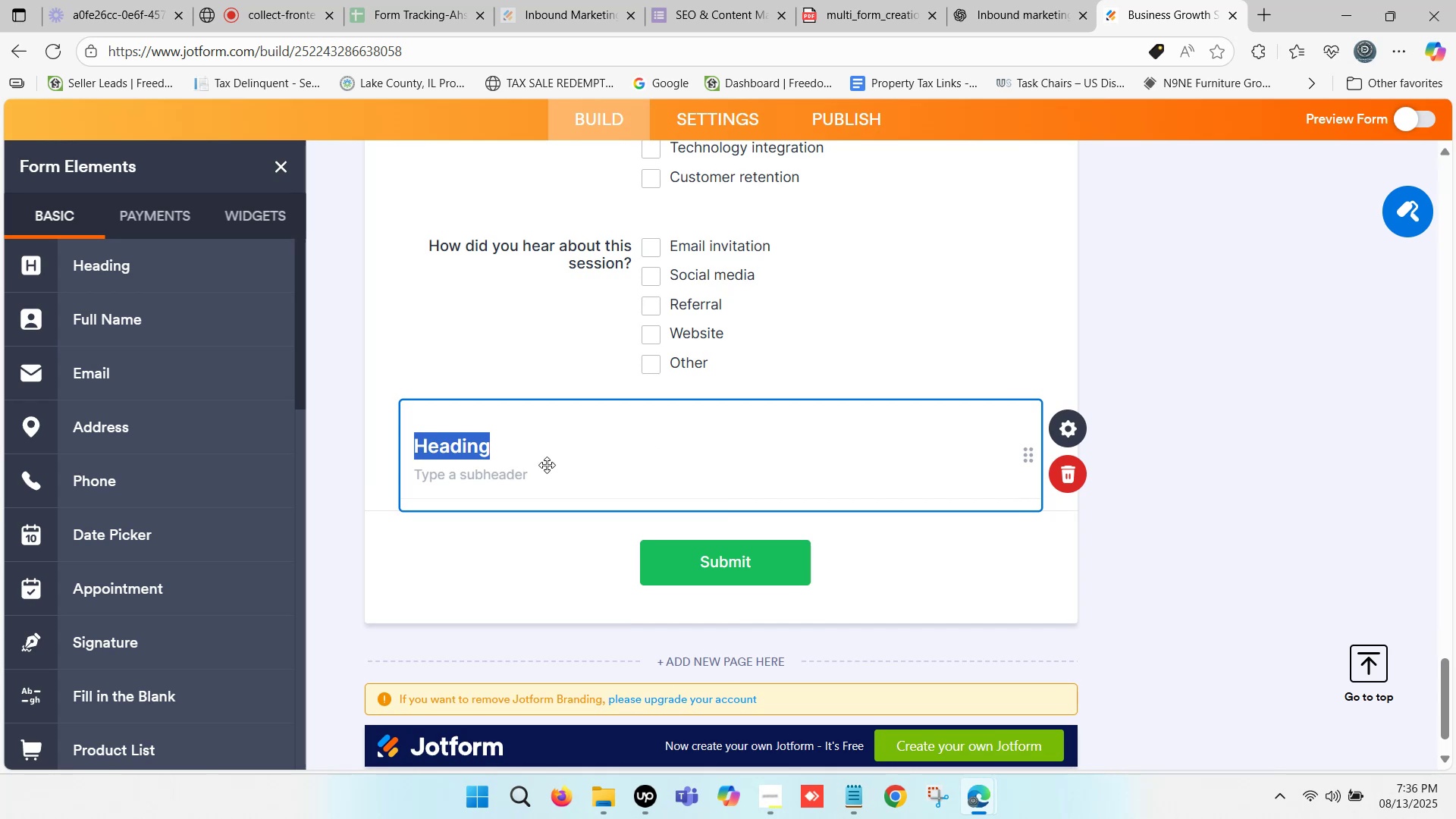 
key(Control+V)
 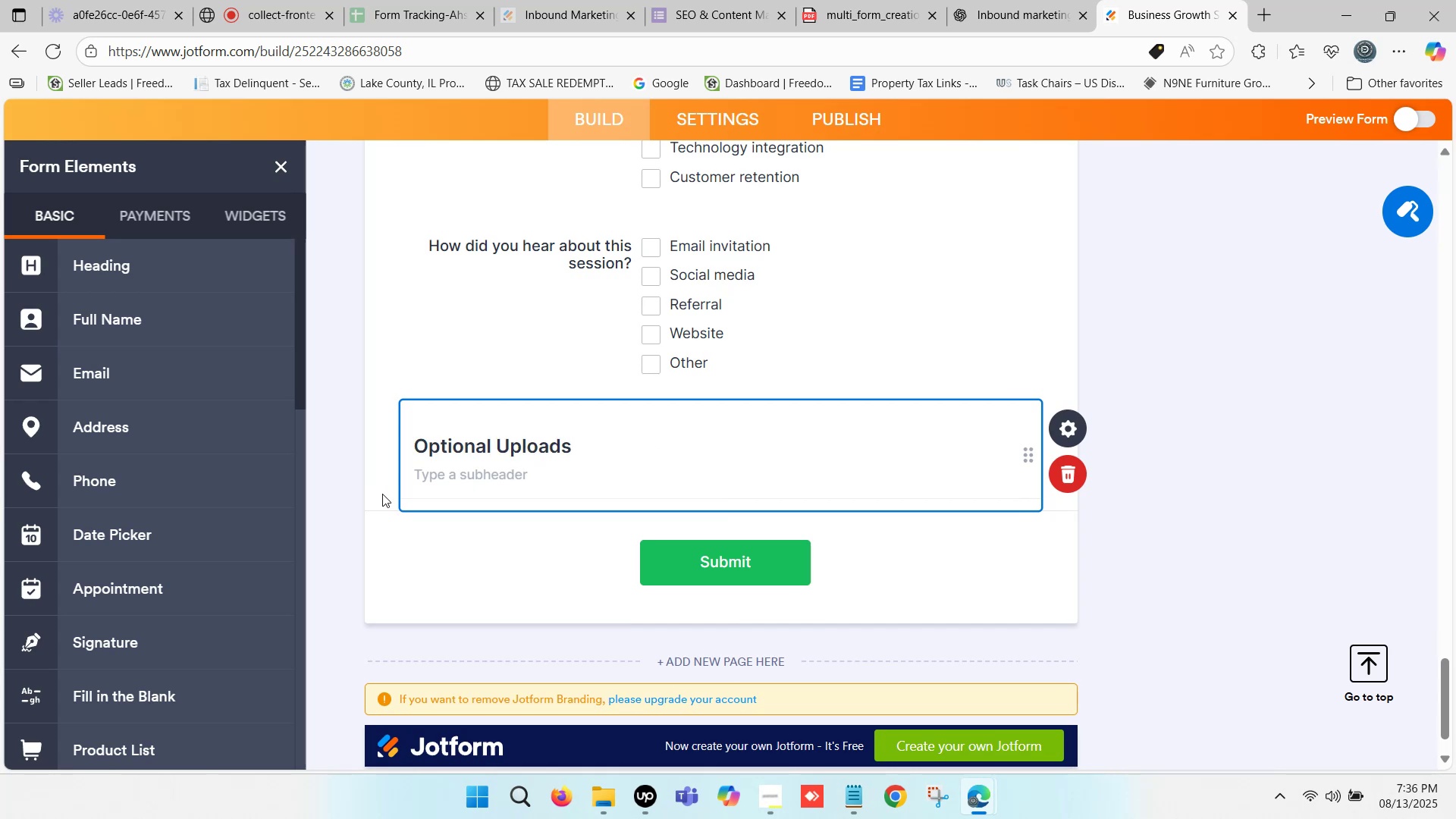 
left_click([380, 490])
 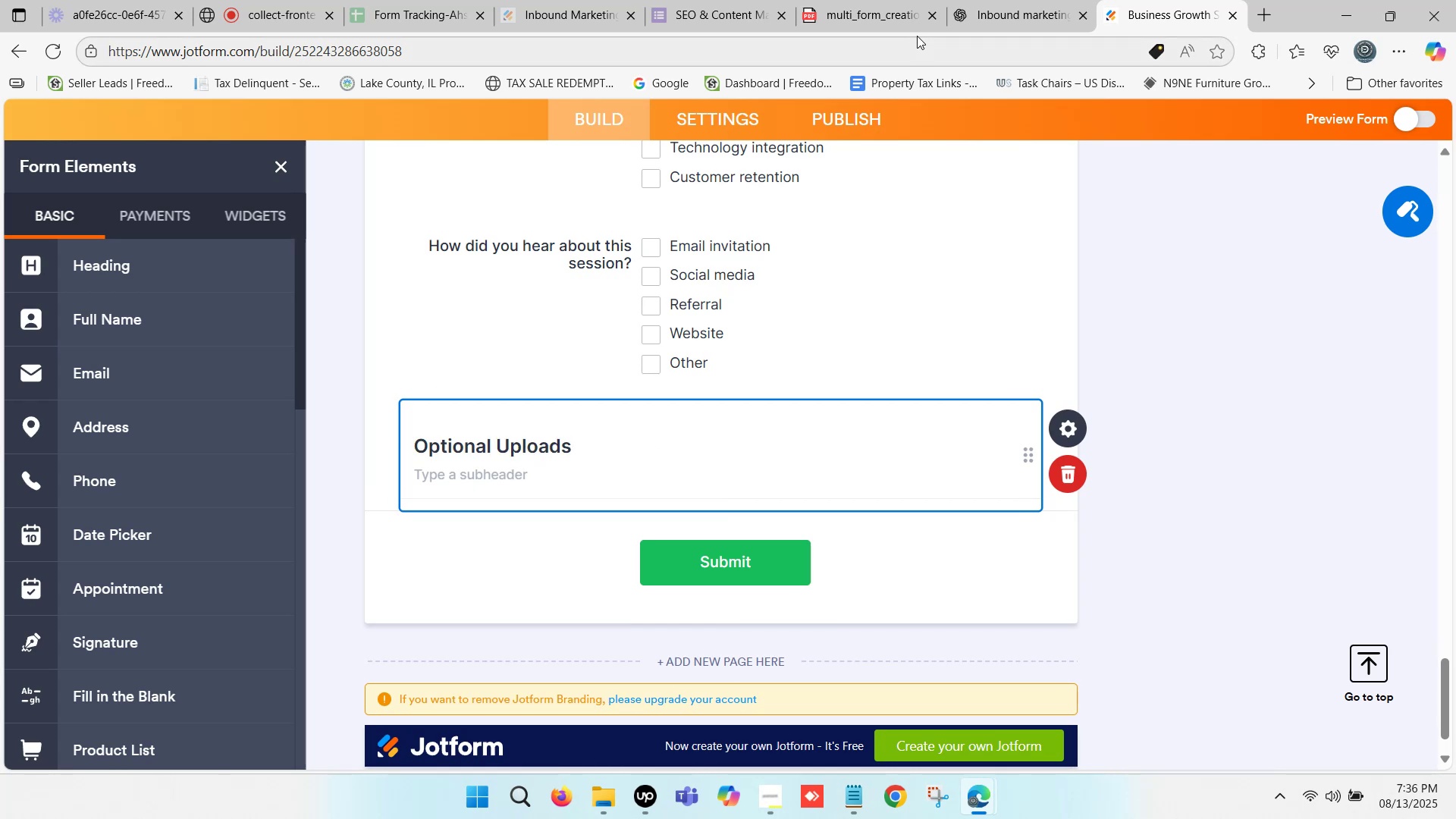 
left_click([1010, 0])
 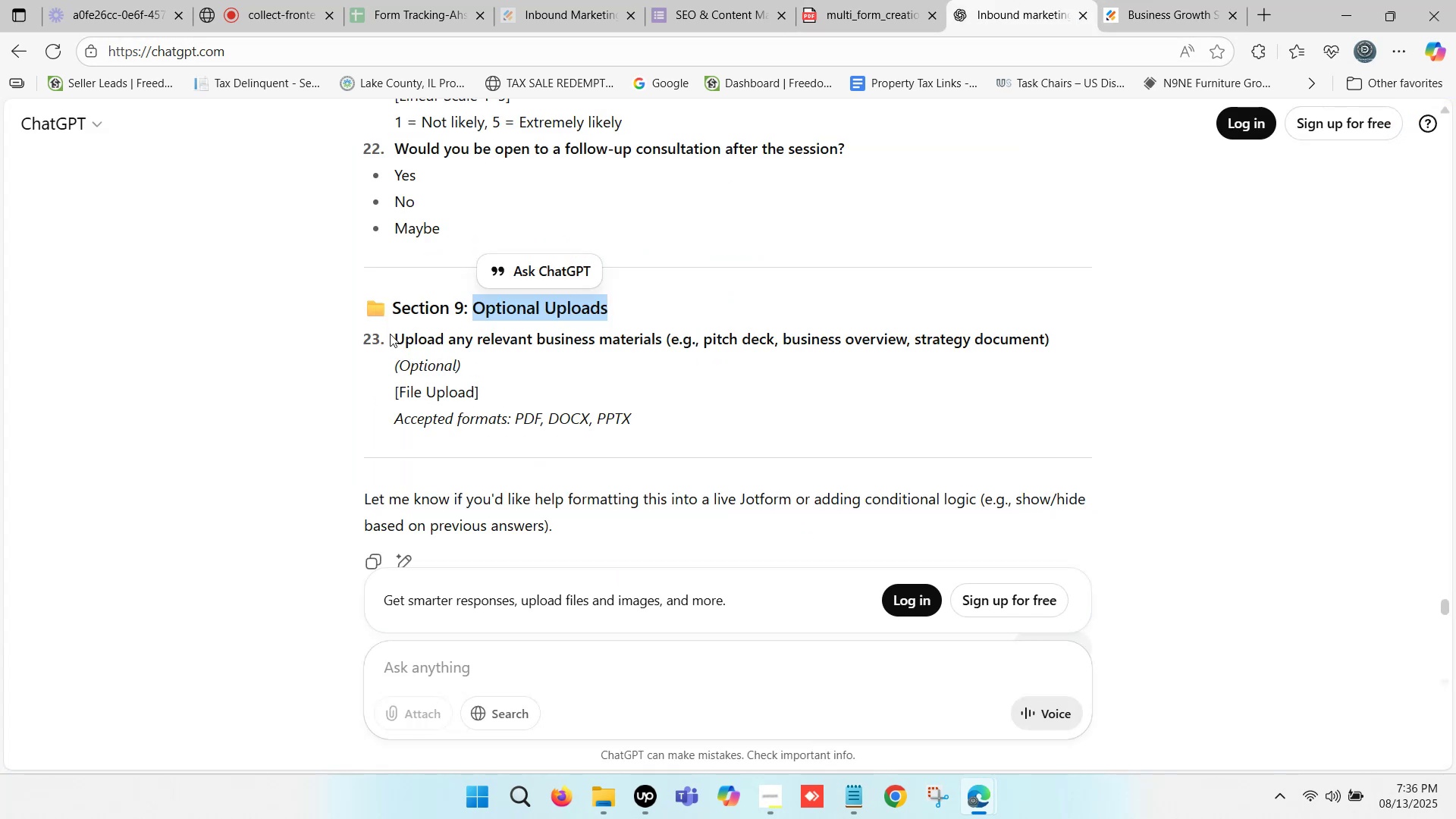 
left_click_drag(start_coordinate=[396, 332], to_coordinate=[1050, 340])
 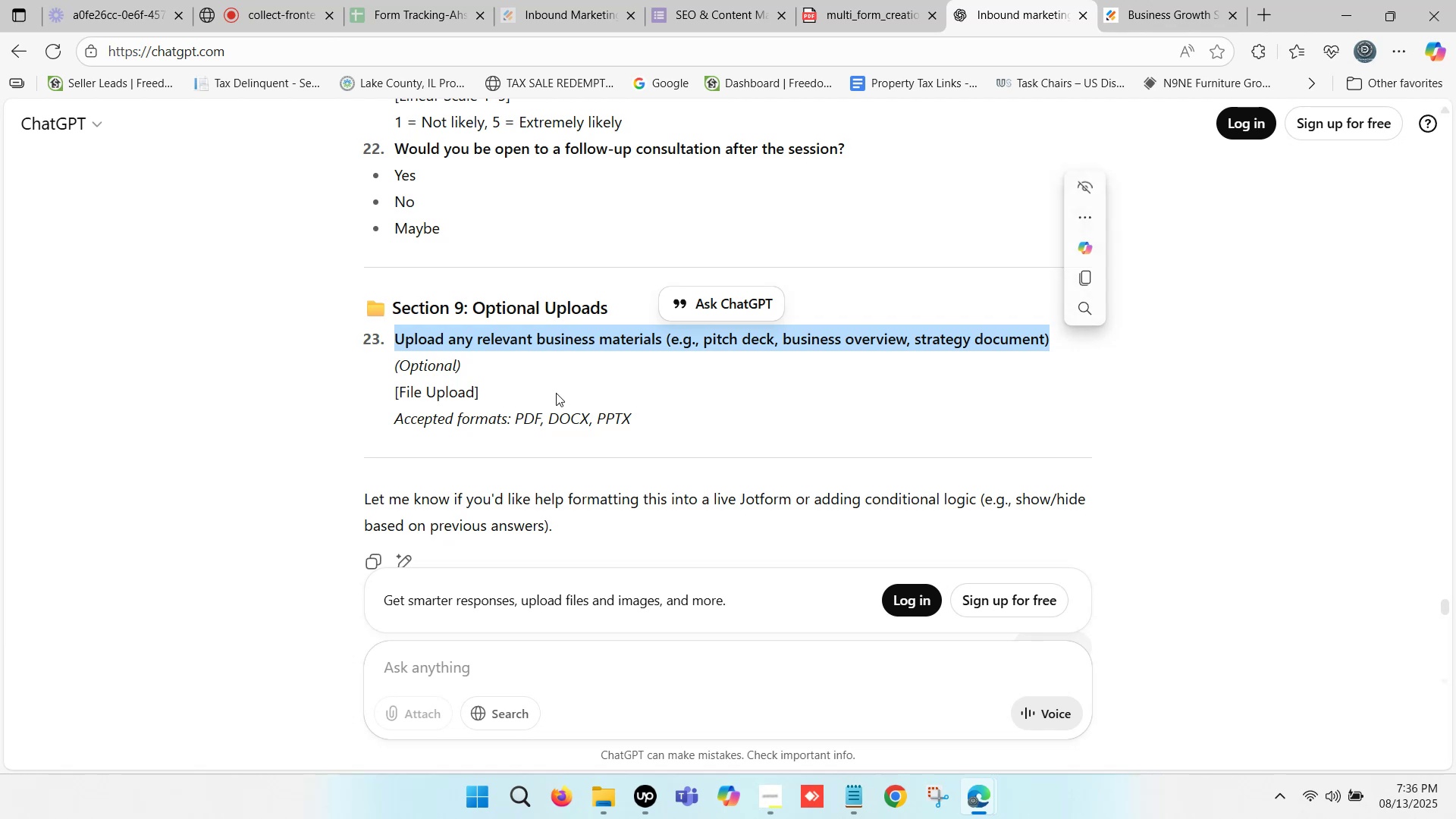 
key(Control+C)
 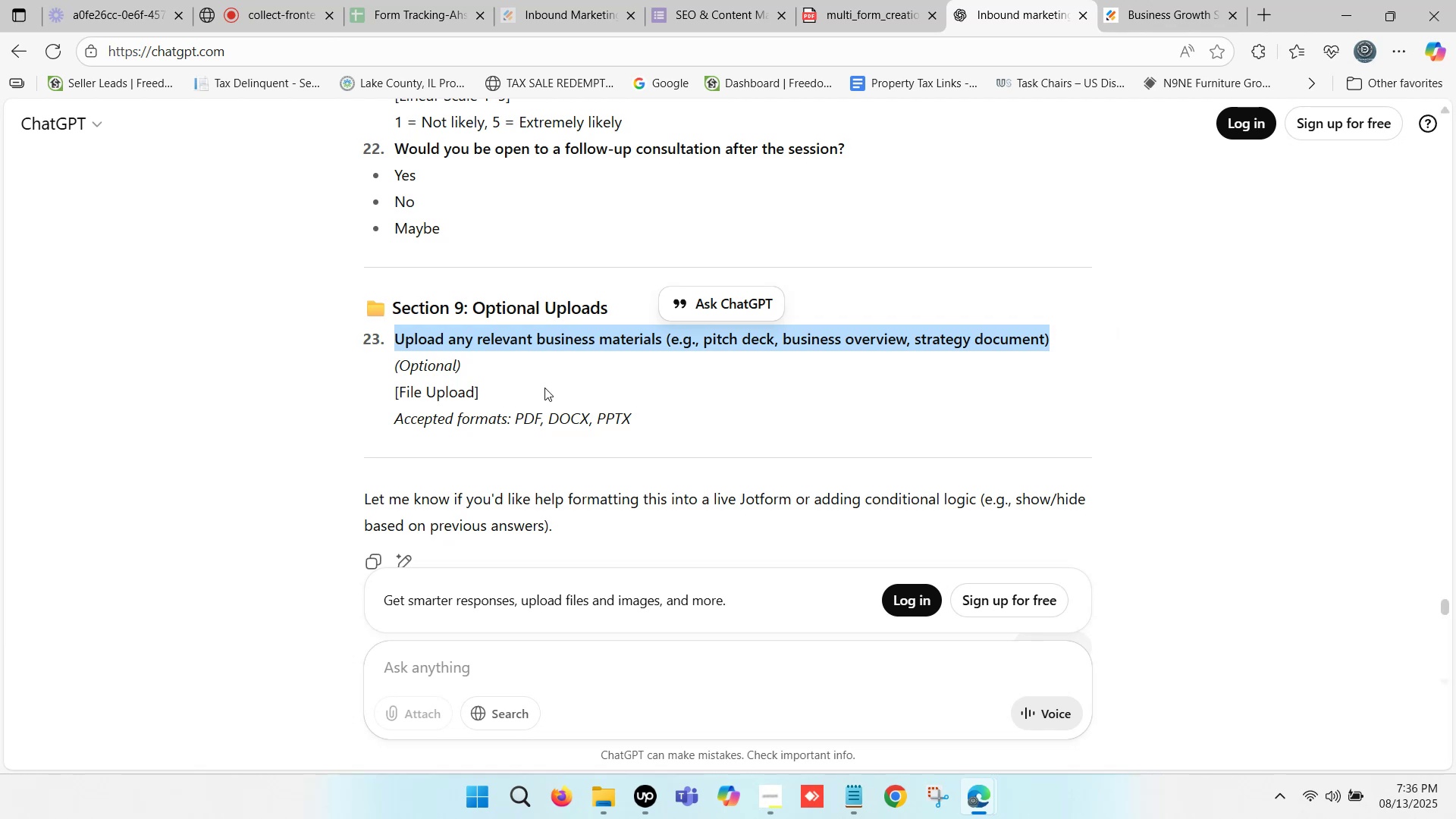 
scroll: coordinate [543, 388], scroll_direction: down, amount: 1.0
 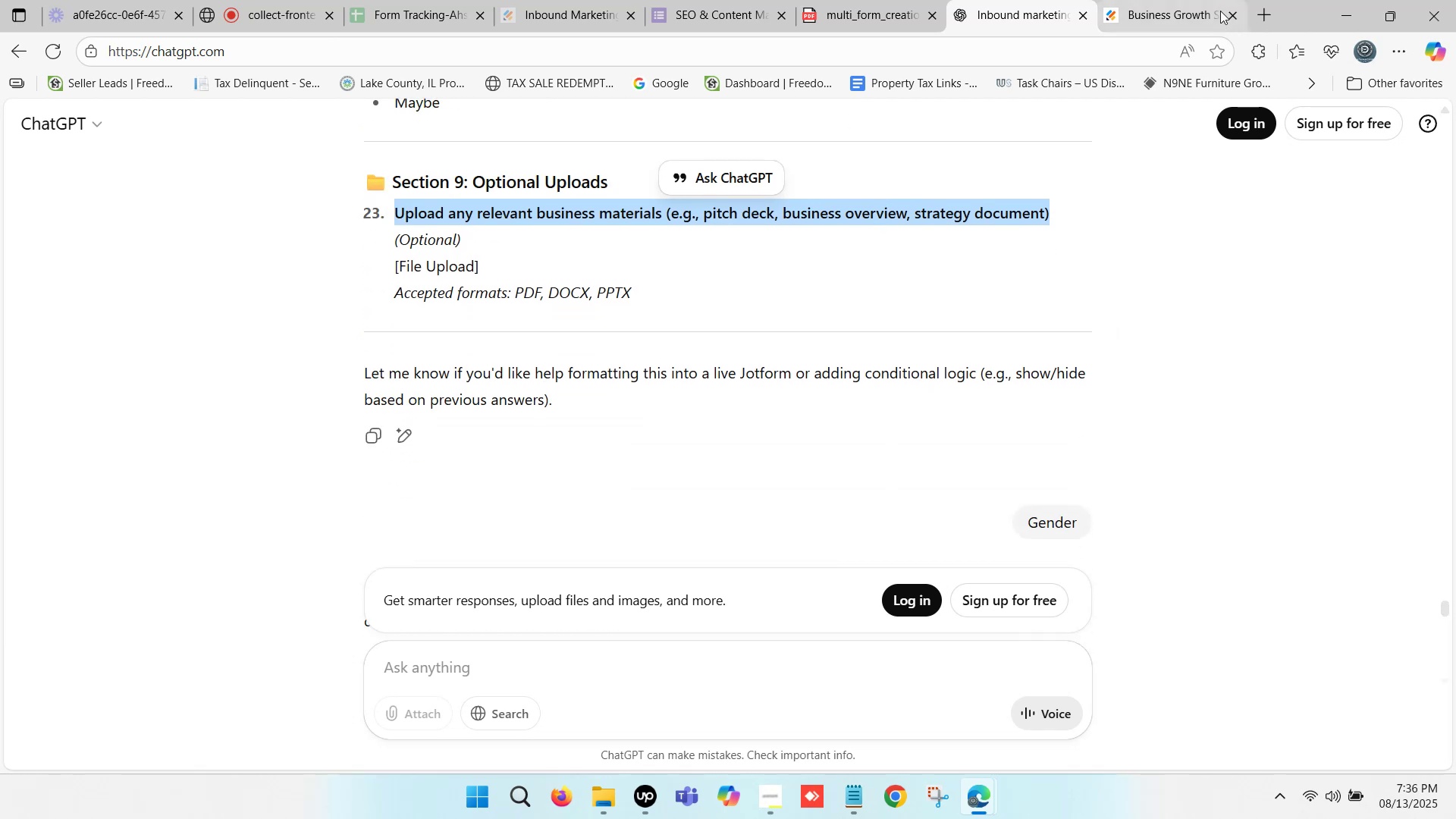 
left_click([1181, 0])
 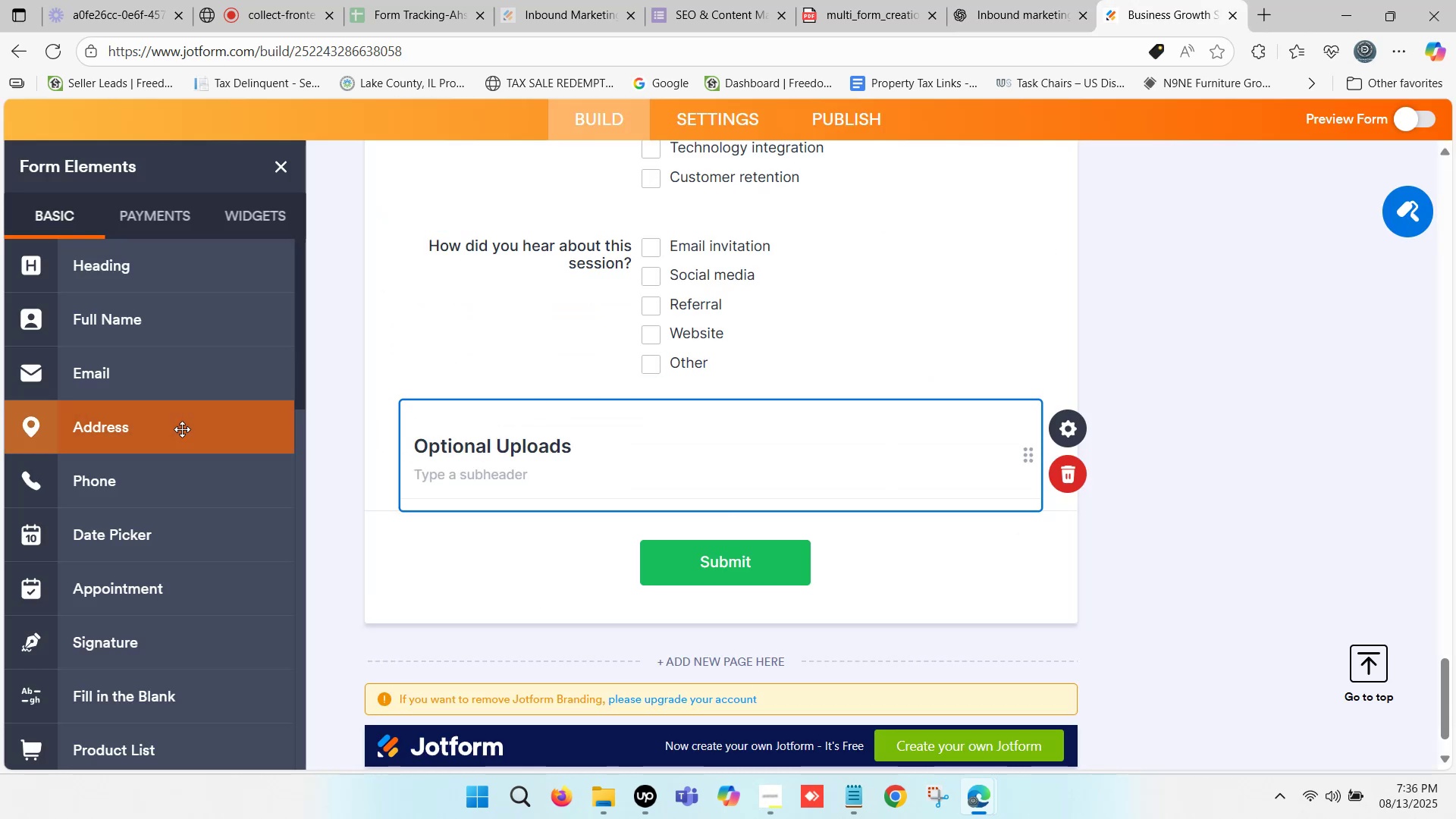 
scroll: coordinate [121, 373], scroll_direction: down, amount: 6.0
 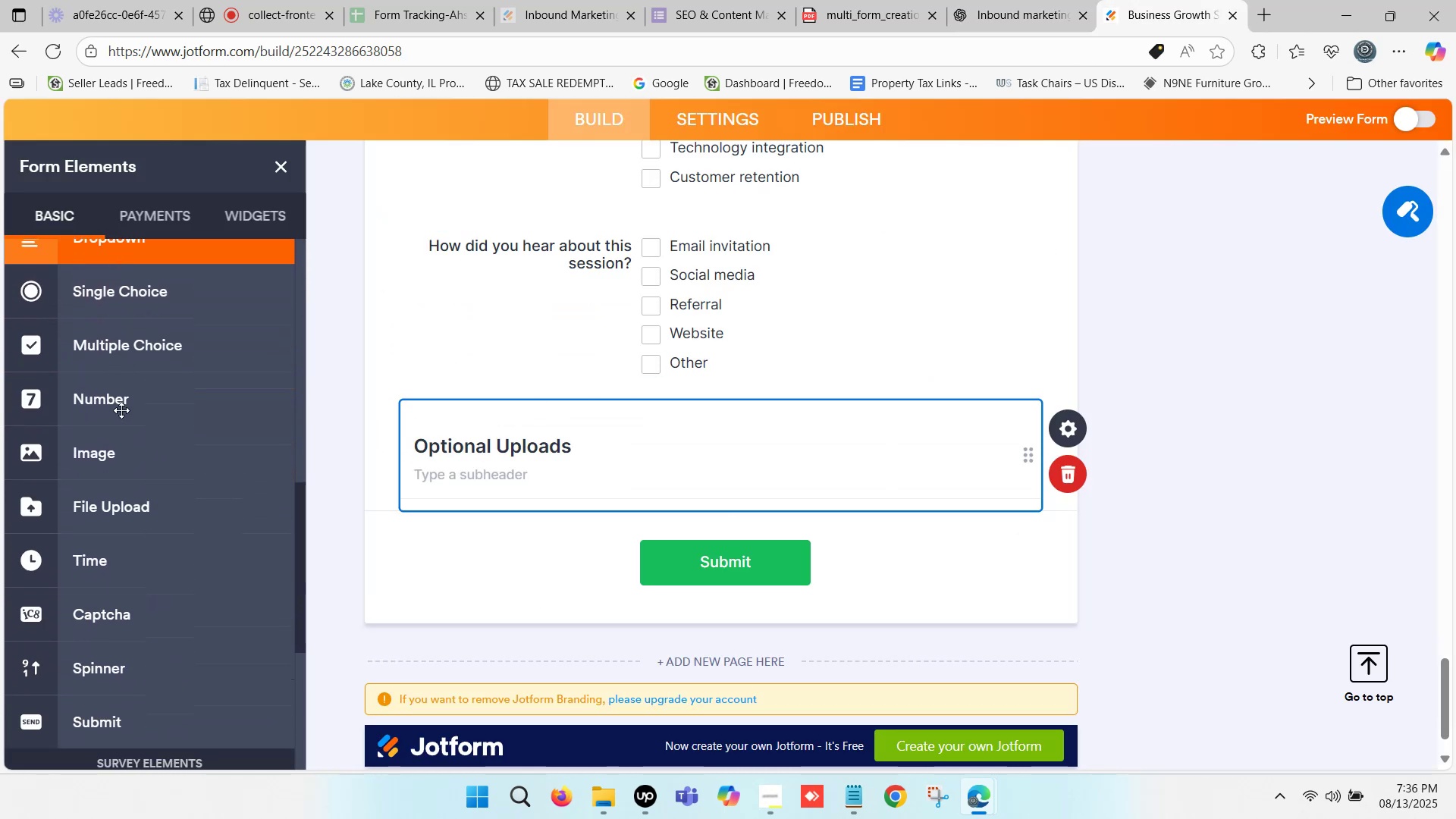 
scroll: coordinate [124, 472], scroll_direction: down, amount: 1.0
 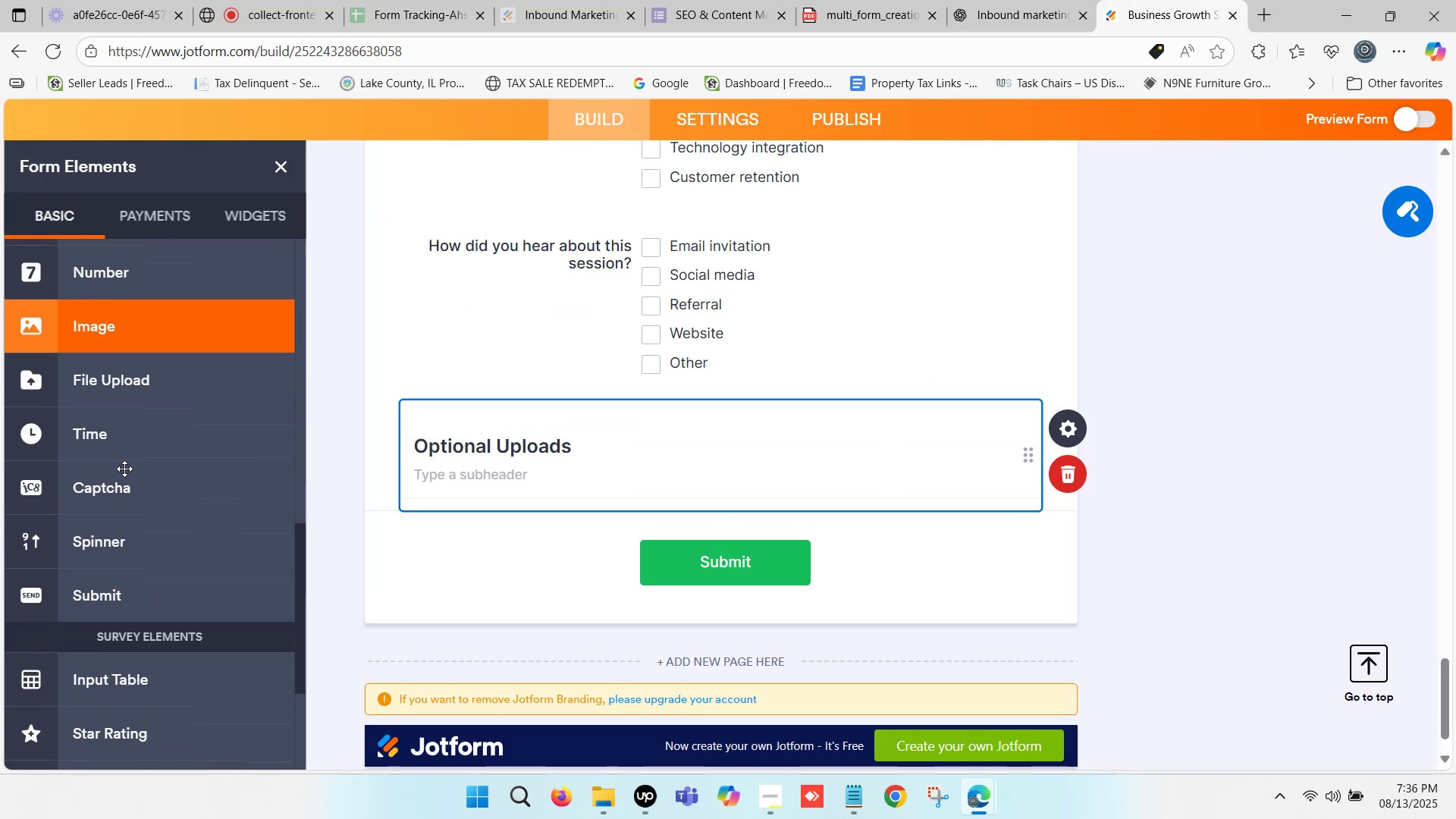 
scroll: coordinate [141, 431], scroll_direction: up, amount: 4.0
 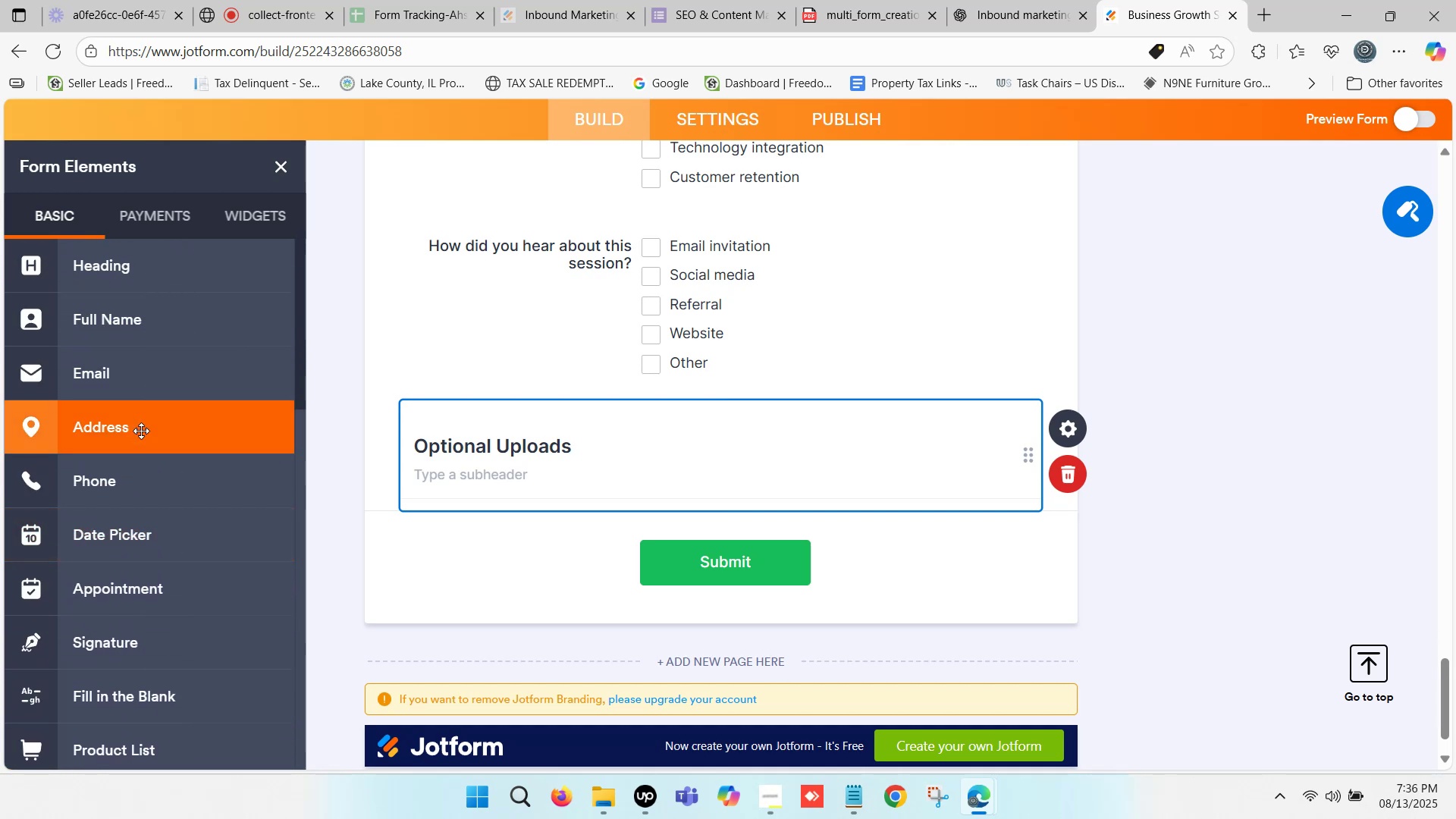 
scroll: coordinate [149, 514], scroll_direction: down, amount: 5.0
 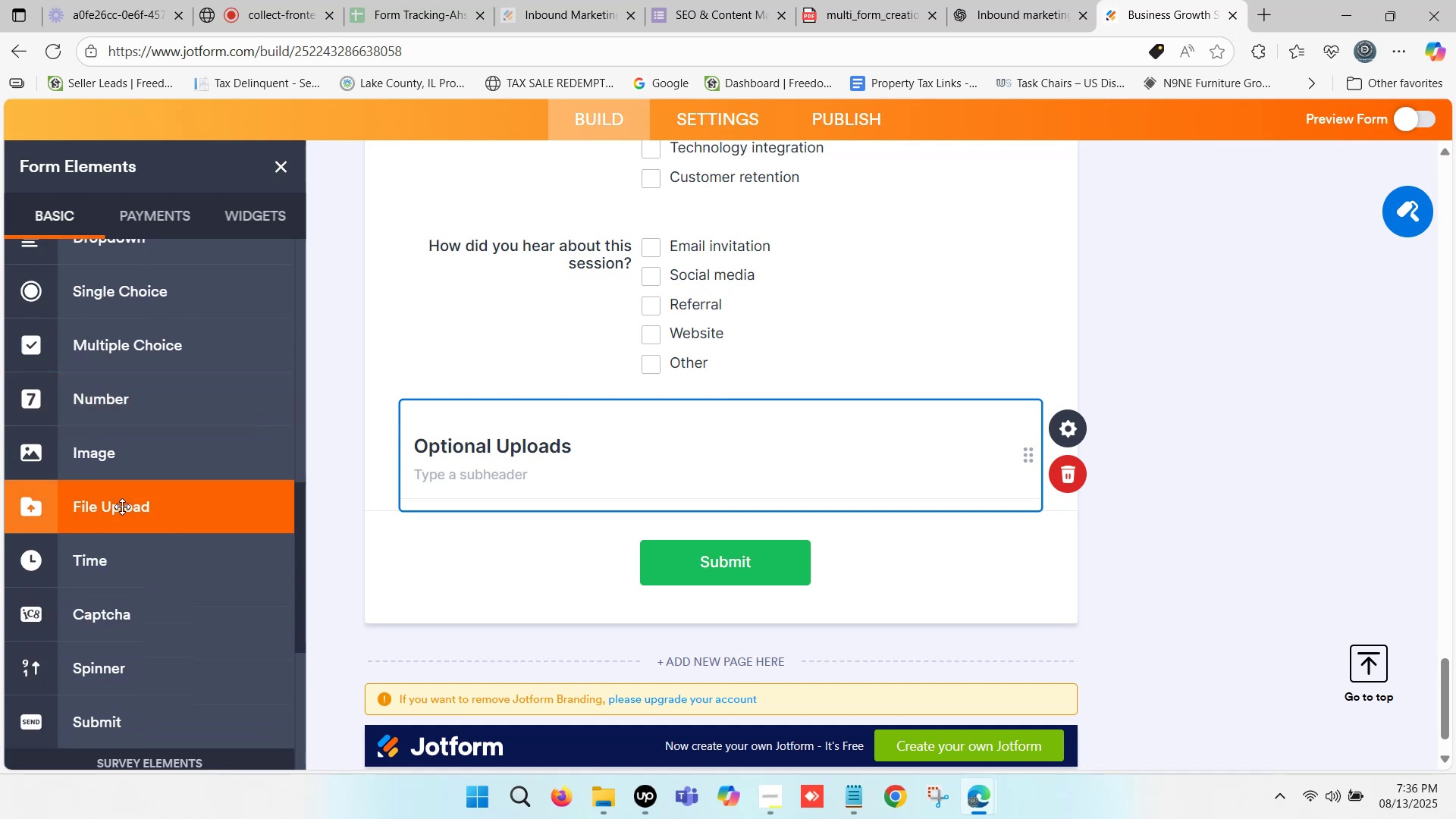 
left_click_drag(start_coordinate=[122, 507], to_coordinate=[516, 529])
 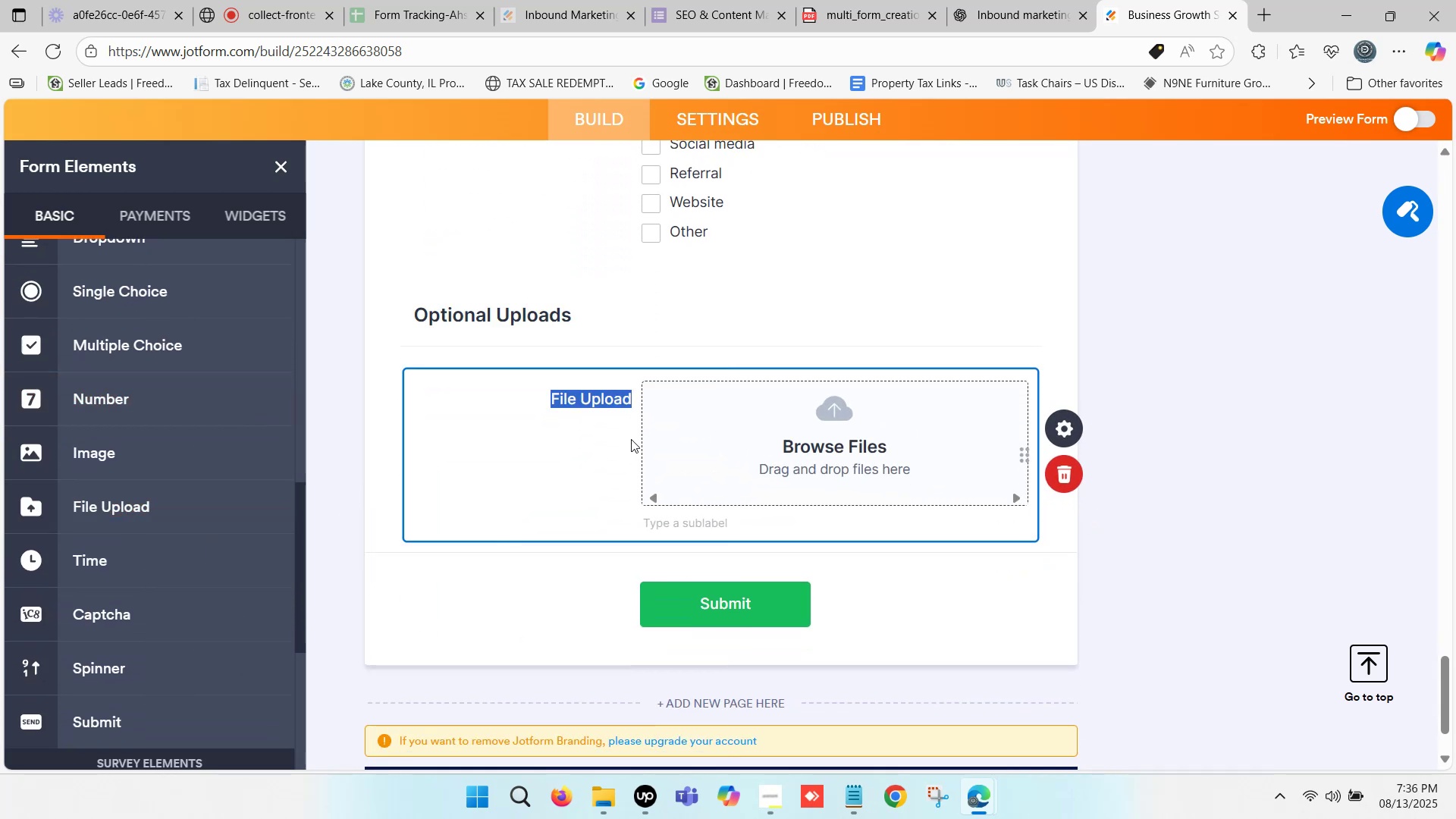 
key(Control+V)
 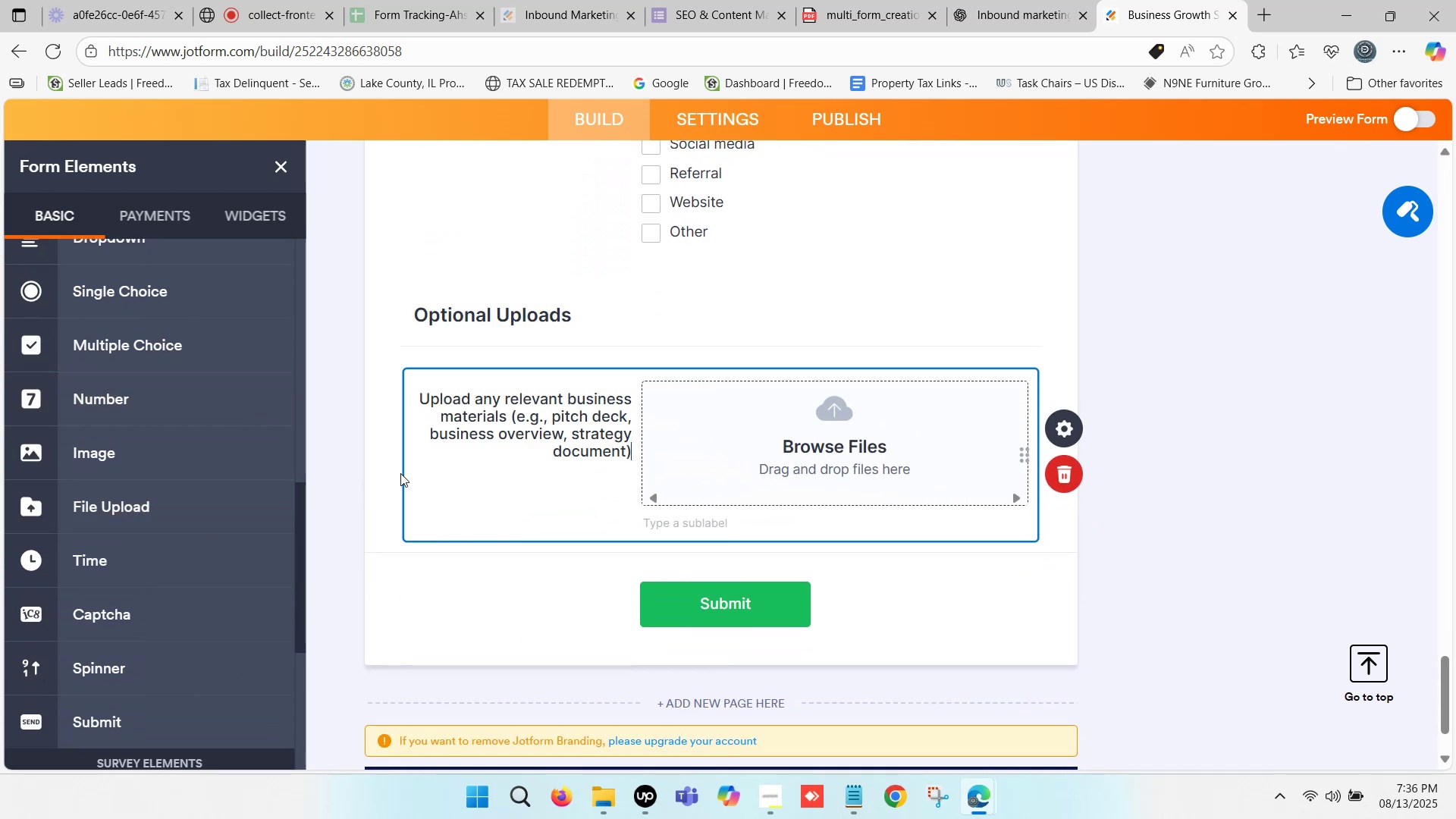 
left_click([382, 472])
 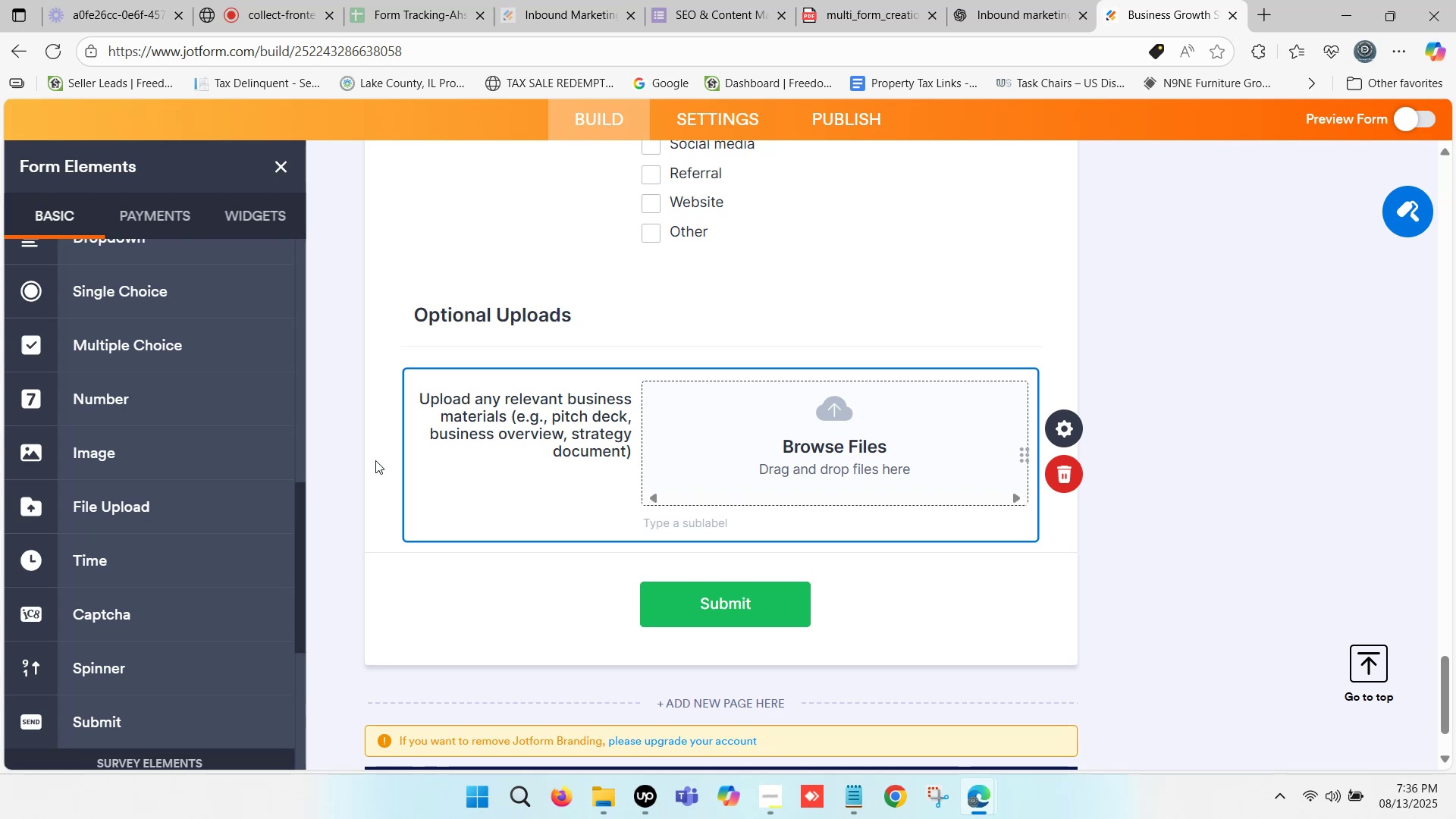 
scroll: coordinate [506, 411], scroll_direction: up, amount: 2.0
 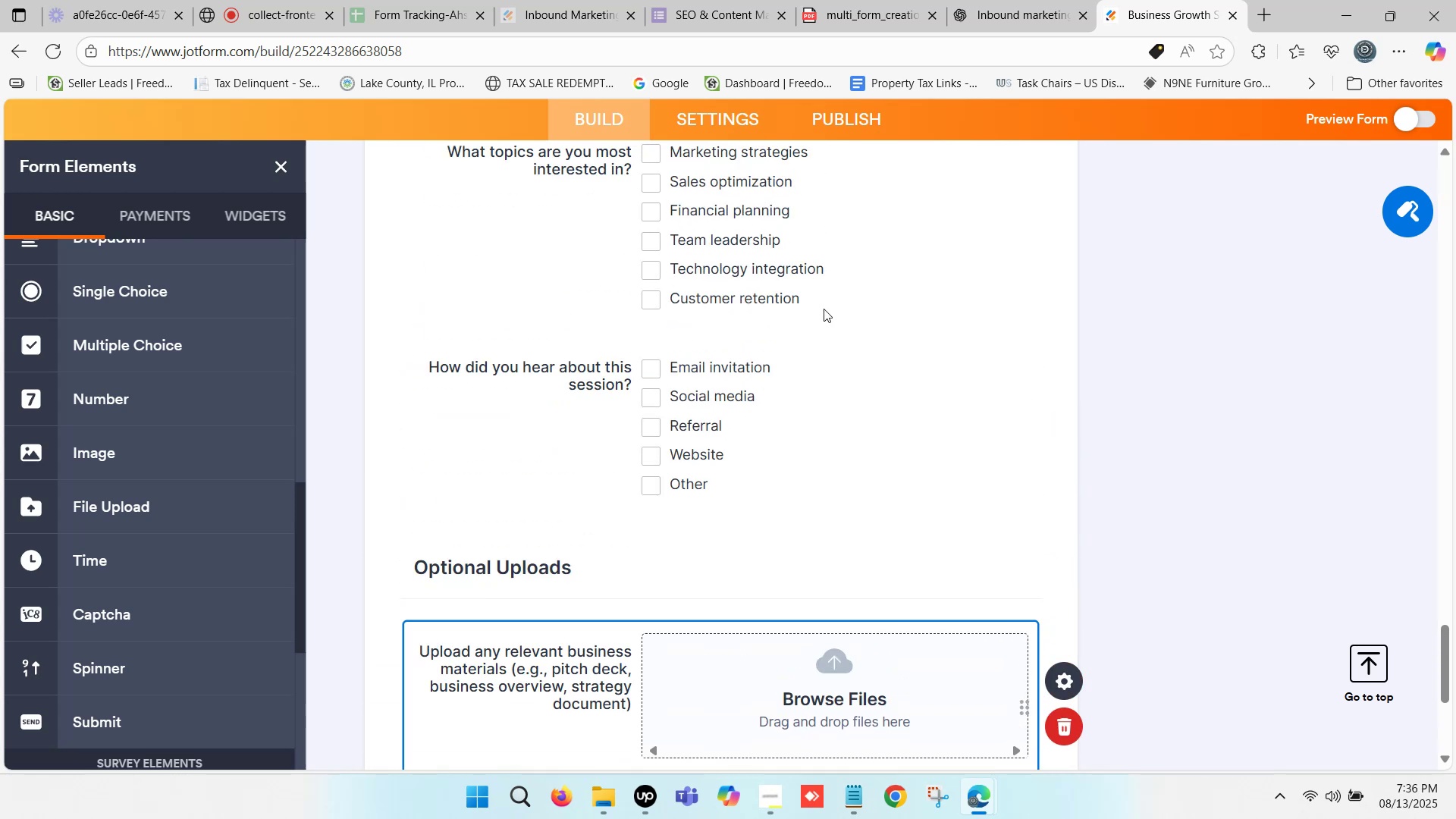 
left_click([1048, 0])
 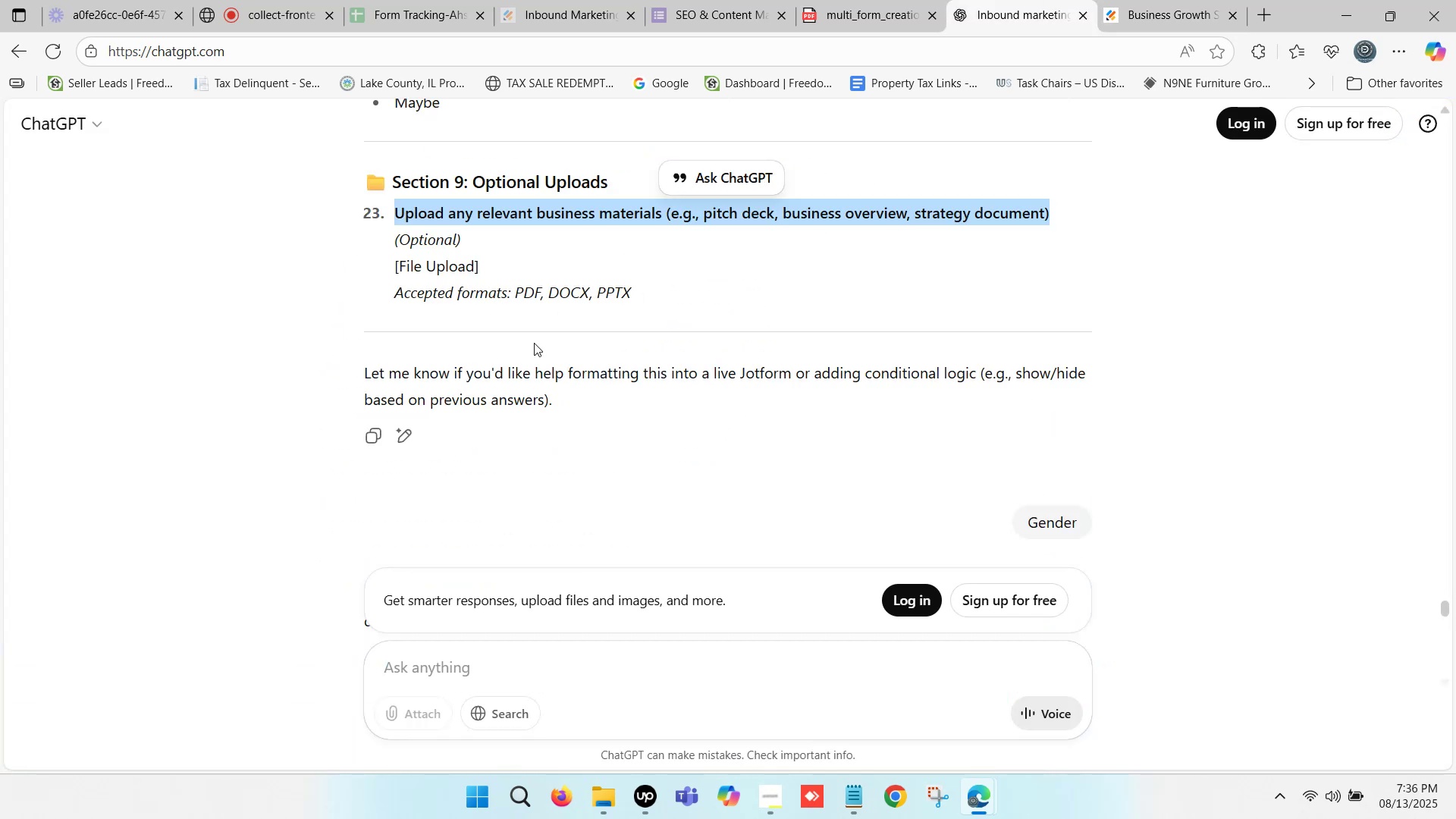 
scroll: coordinate [482, 348], scroll_direction: up, amount: 3.0
 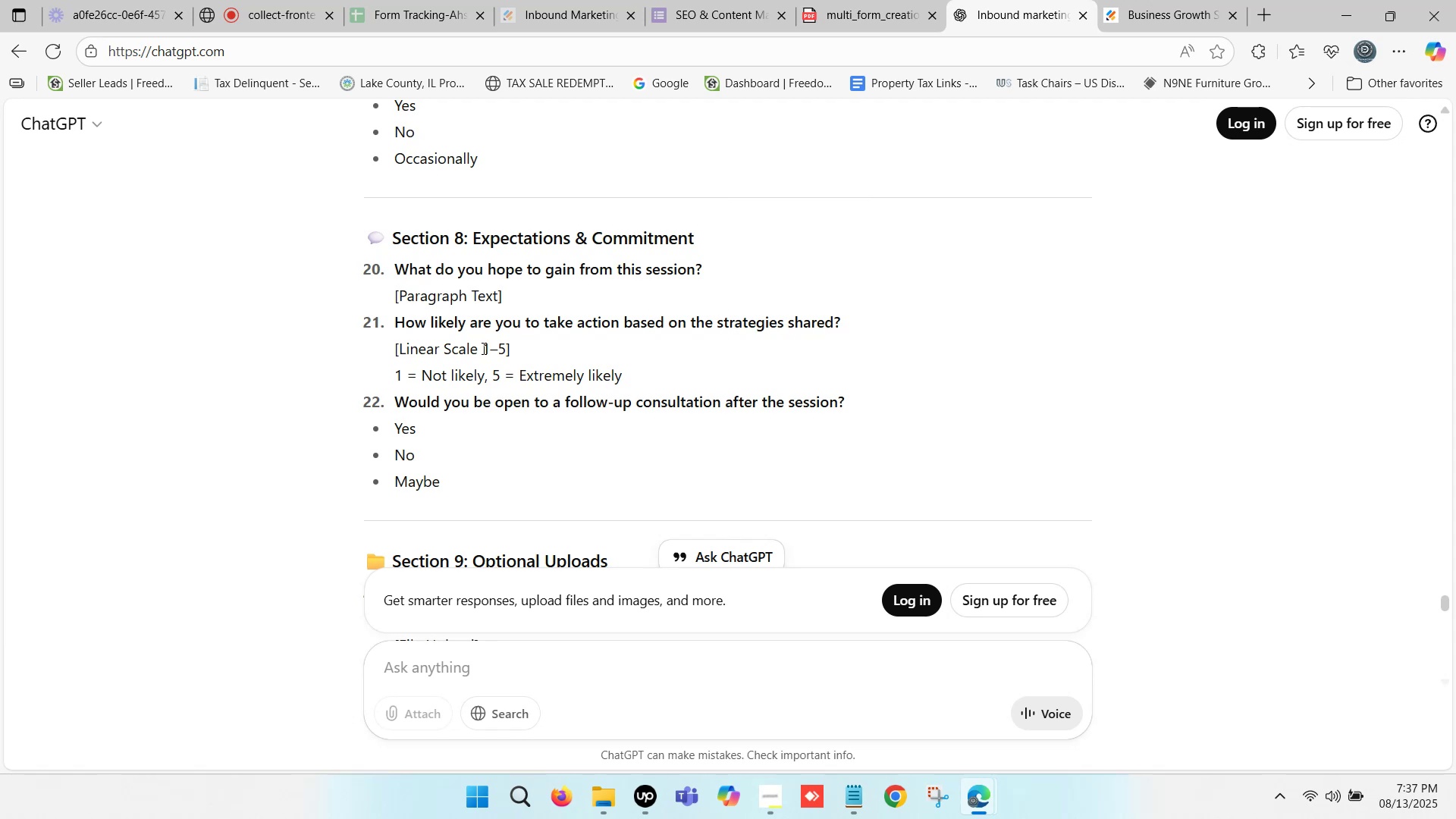 
wait(26.04)
 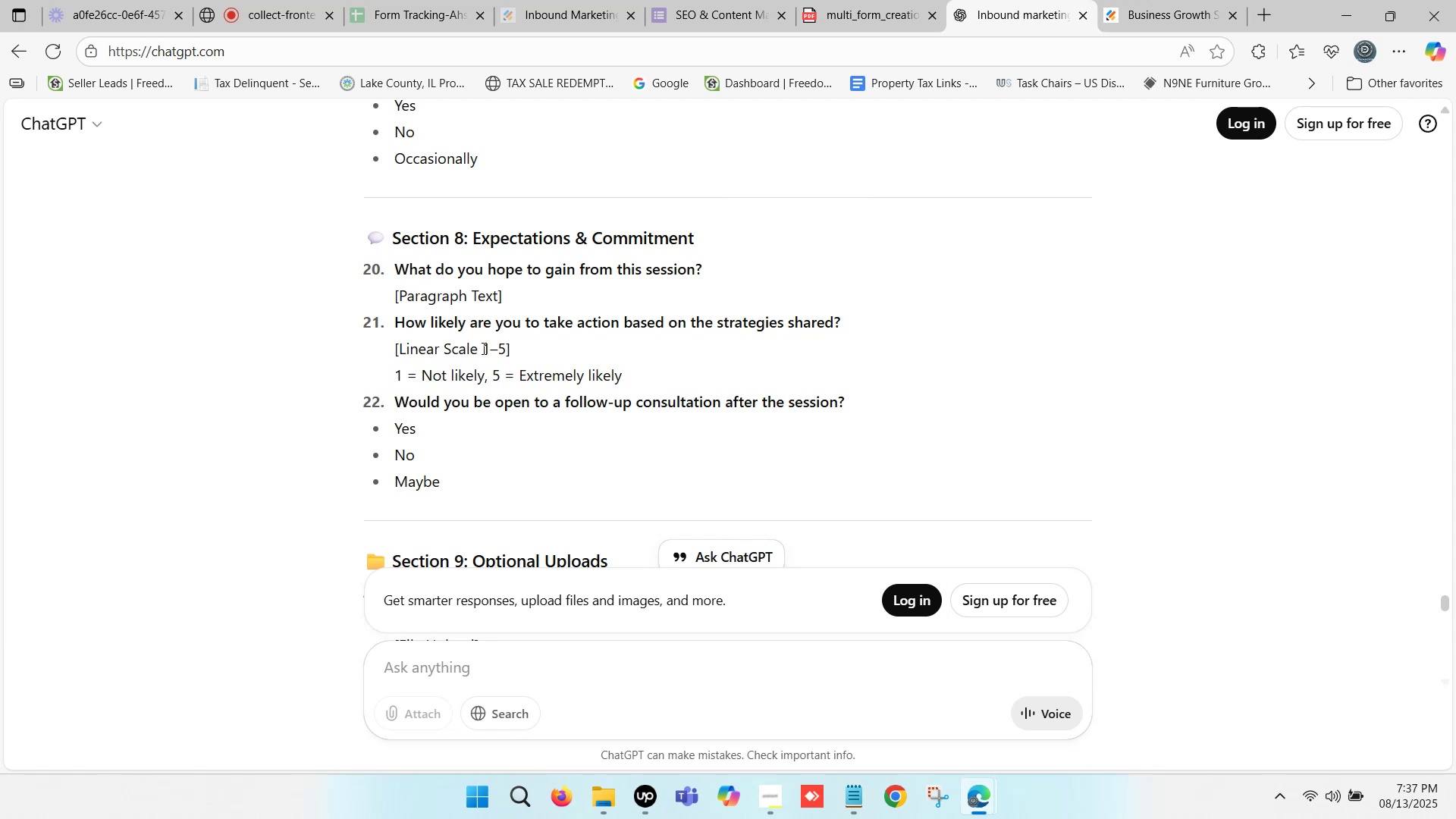 
scroll: coordinate [457, 284], scroll_direction: up, amount: 12.0
 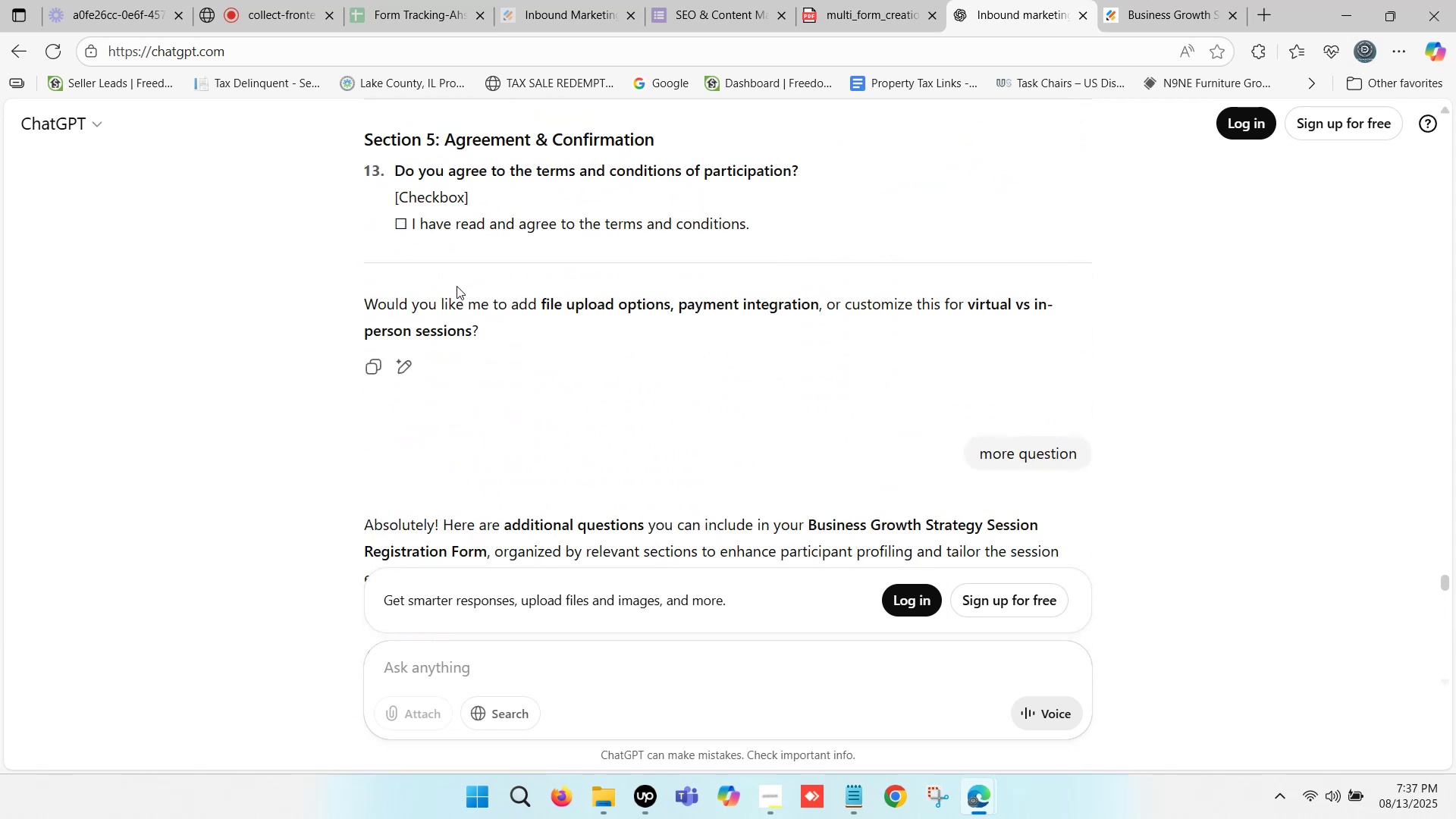 
scroll: coordinate [457, 293], scroll_direction: down, amount: 2.0
 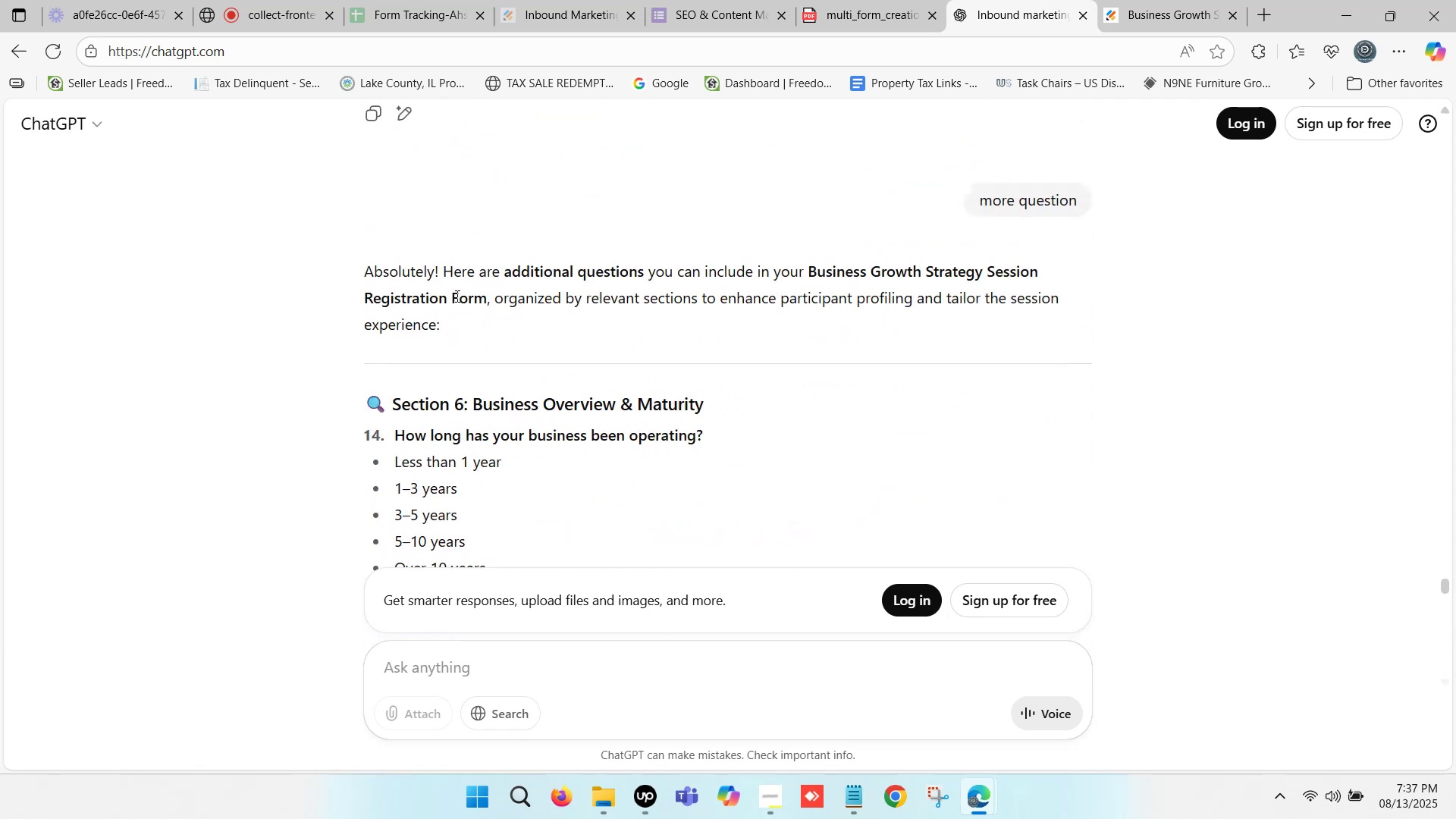 
scroll: coordinate [456, 296], scroll_direction: up, amount: 4.0
 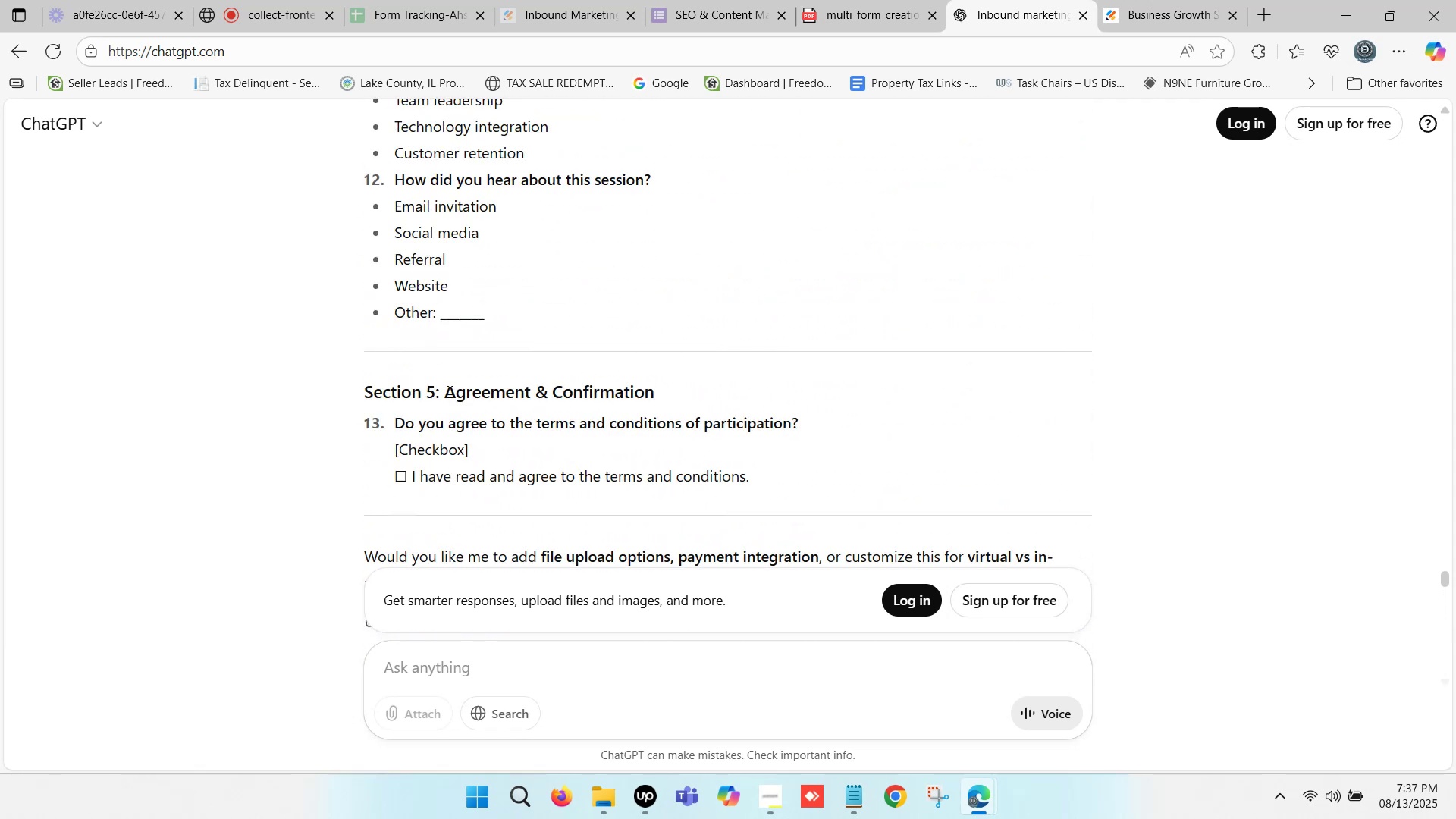 
left_click_drag(start_coordinate=[448, 388], to_coordinate=[656, 385])
 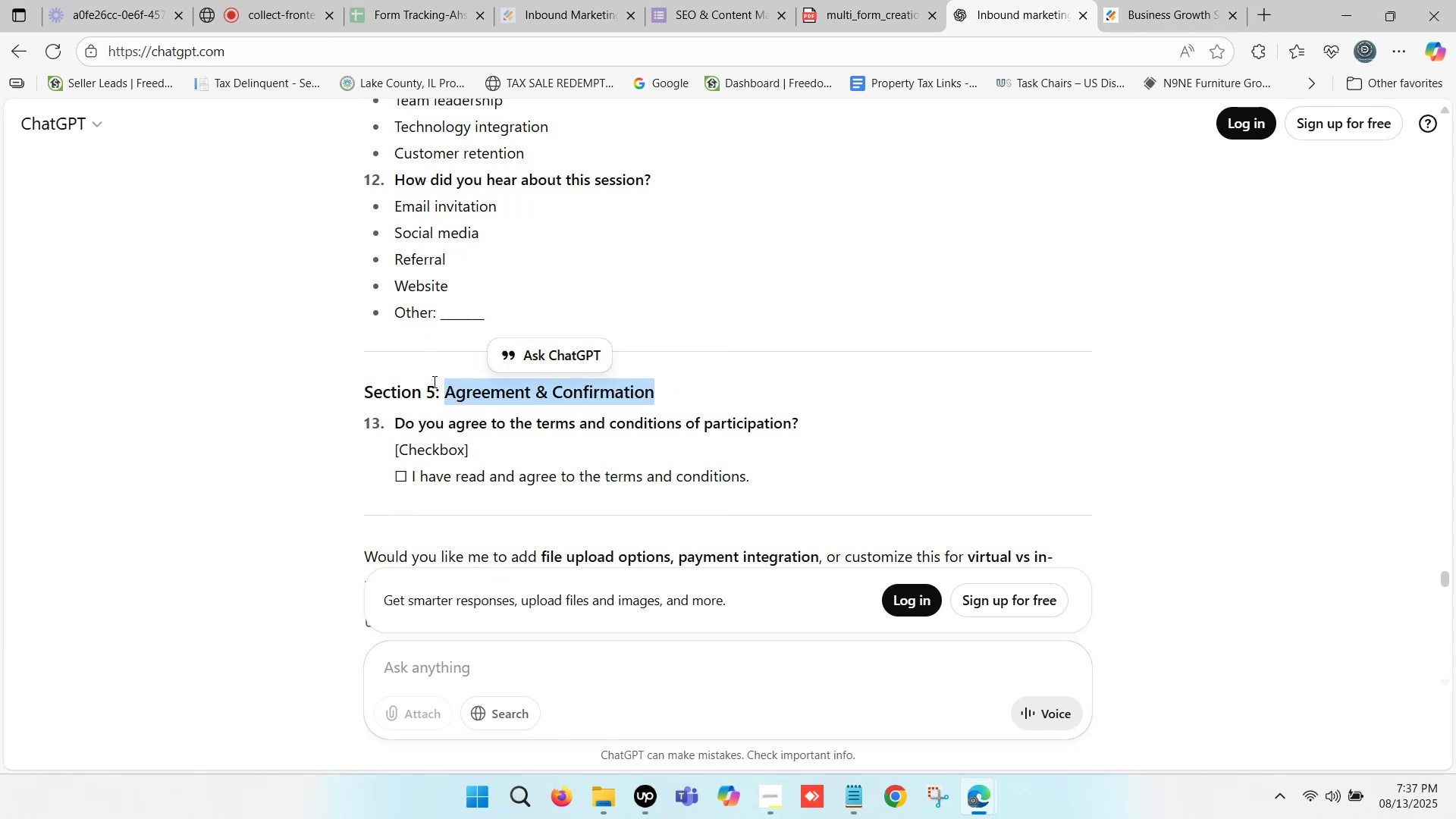 
key(Control+C)
 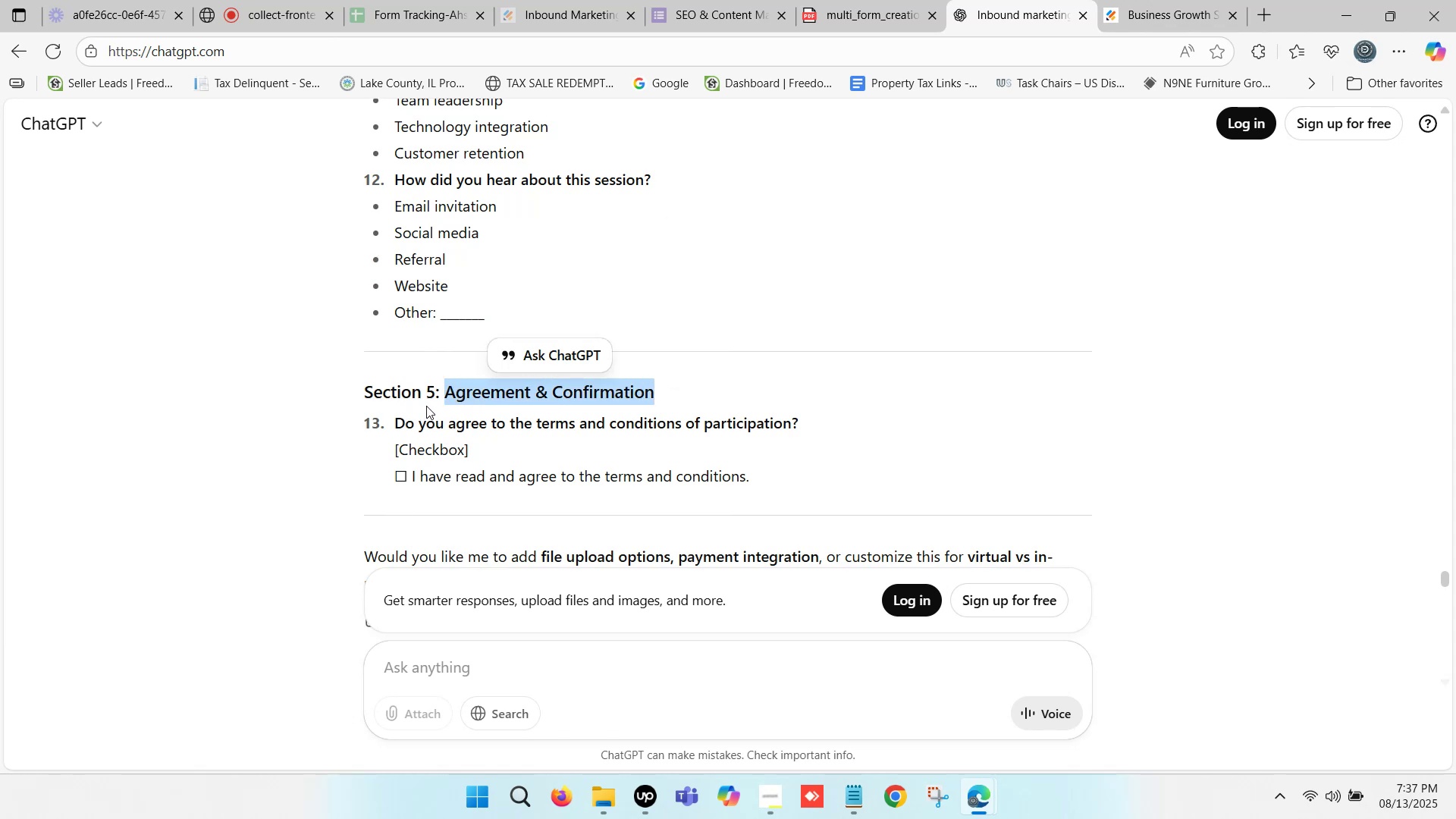 
left_click_drag(start_coordinate=[400, 420], to_coordinate=[798, 424])
 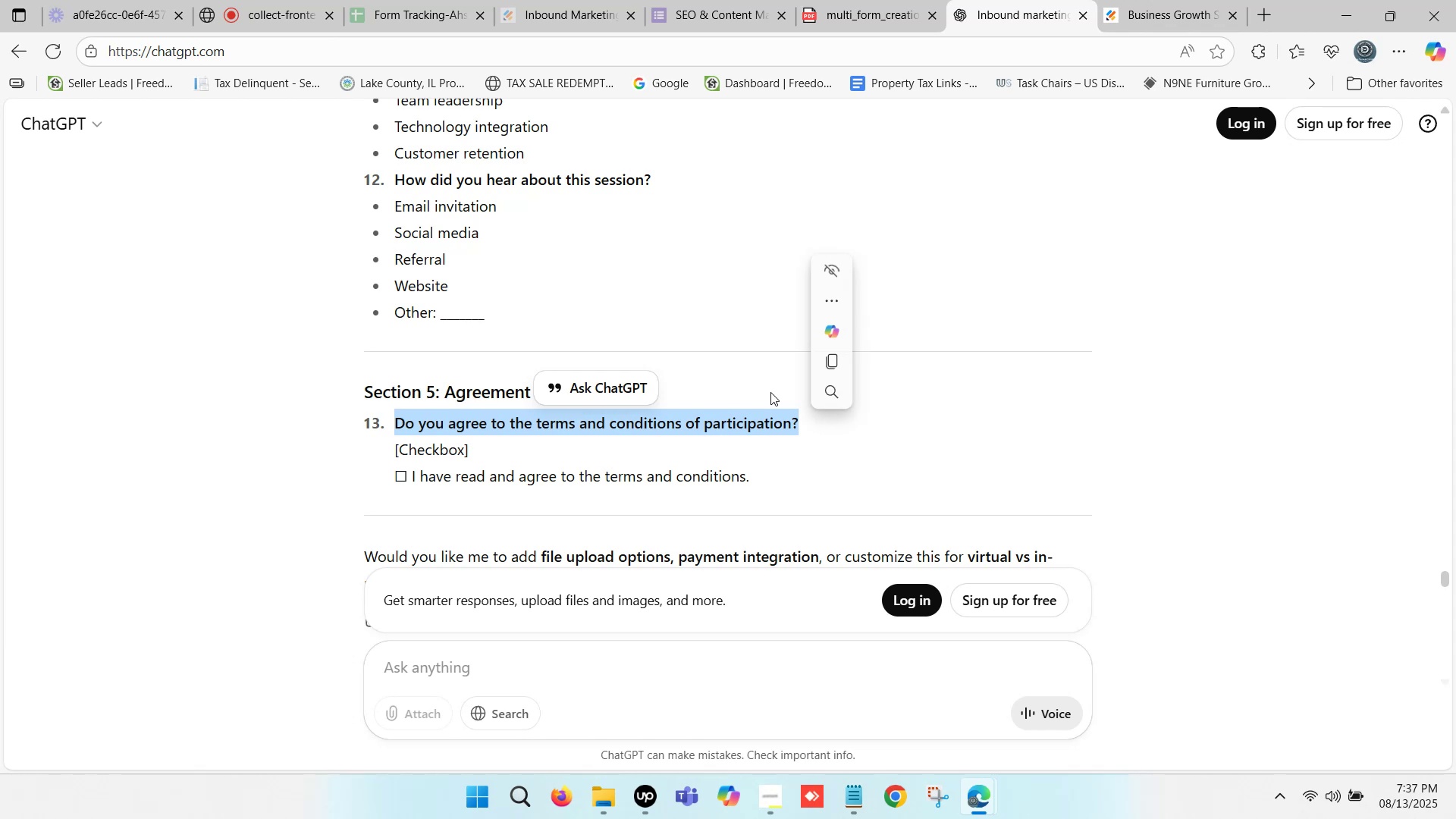 
wait(14.98)
 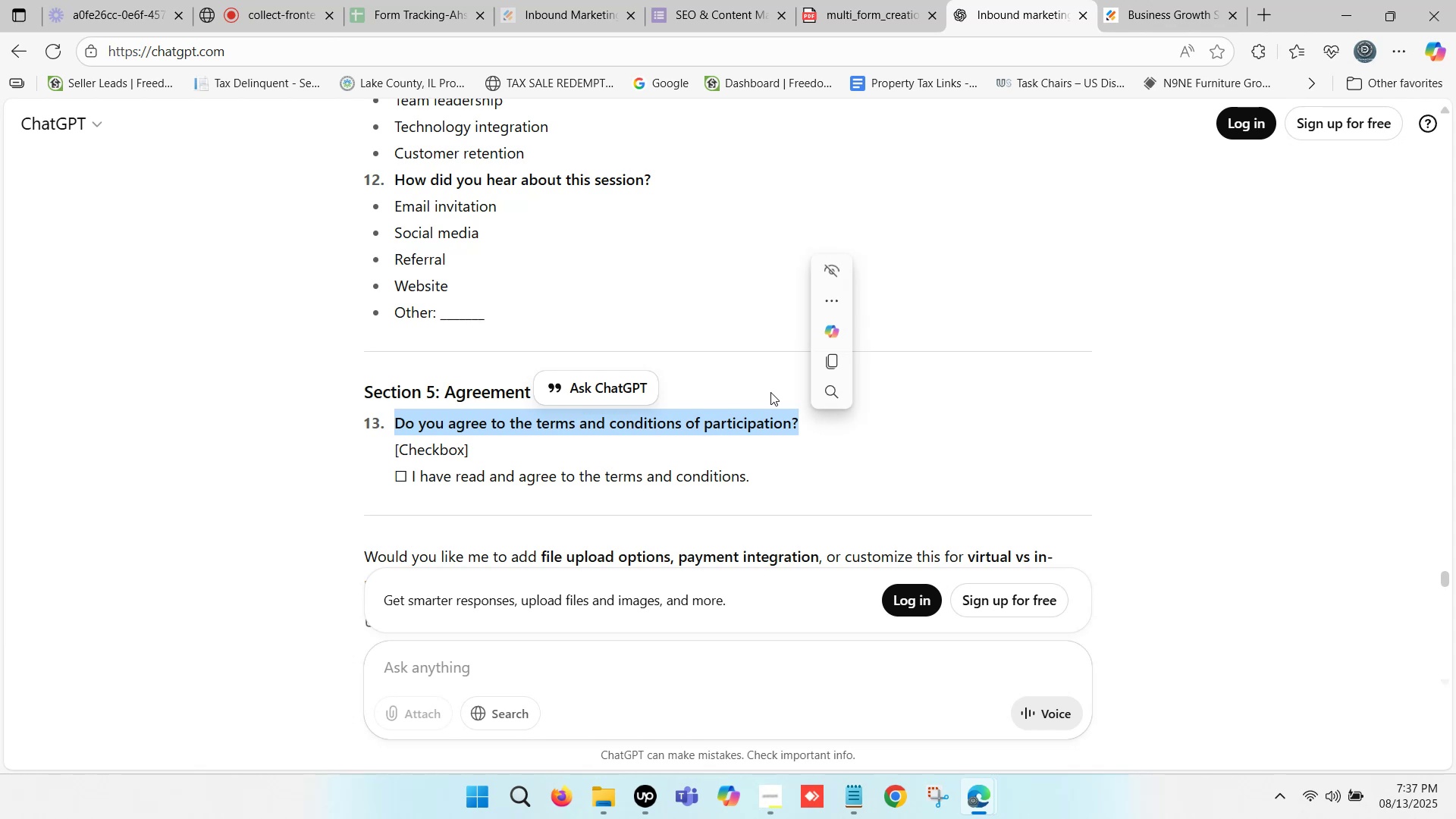 
left_click([1025, 0])
 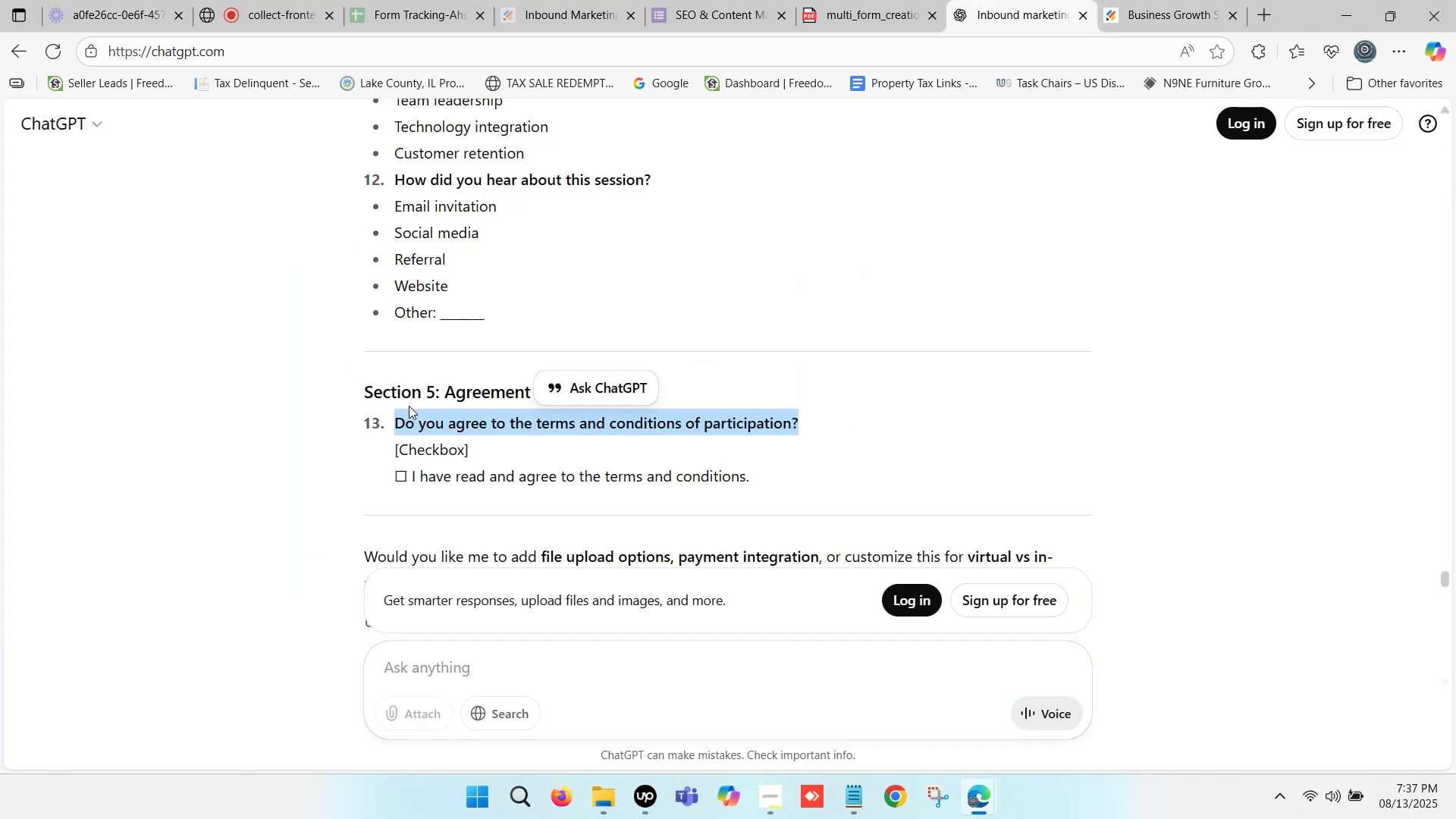 
key(Control+C)
 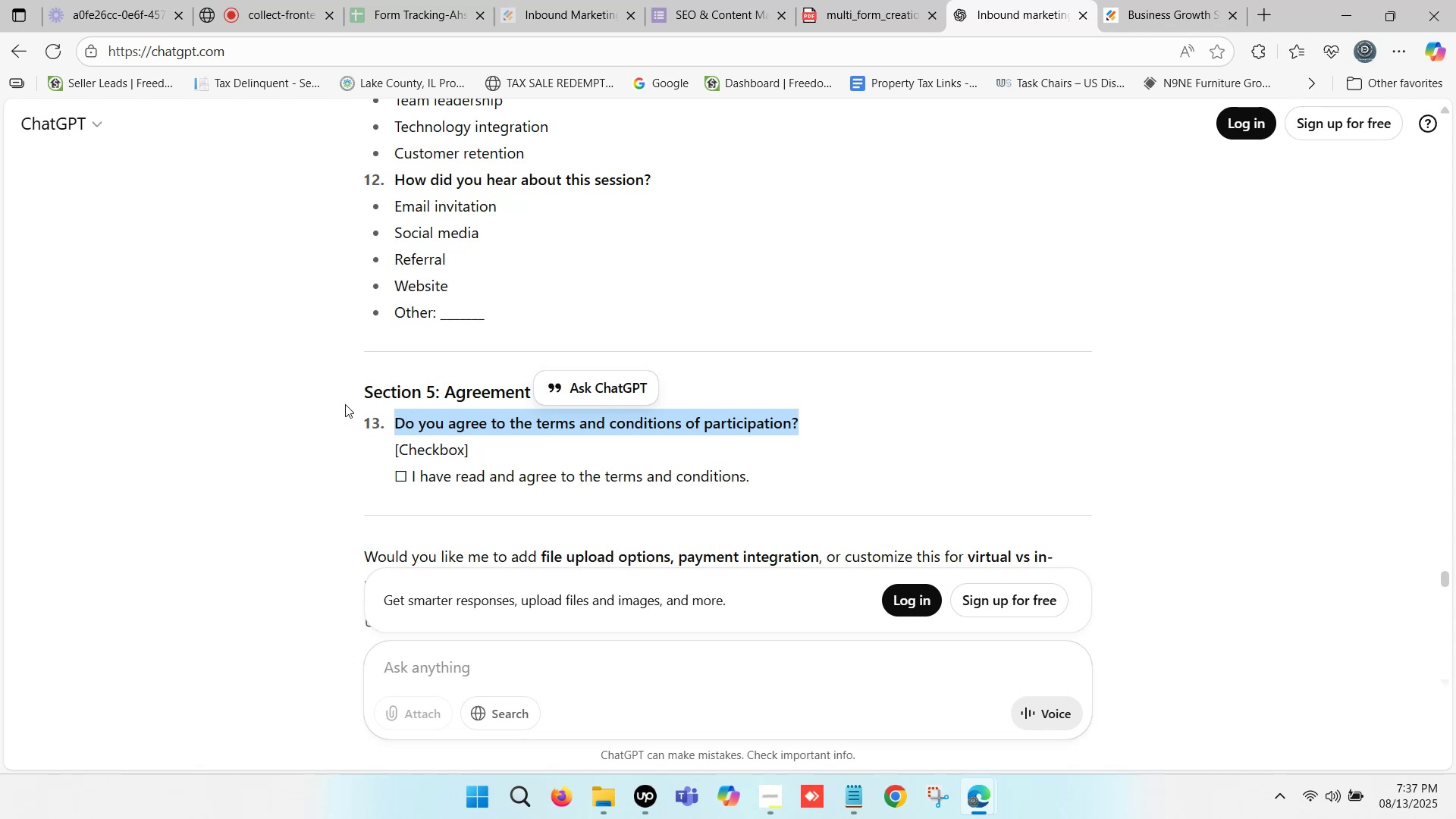 
left_click([355, 384])
 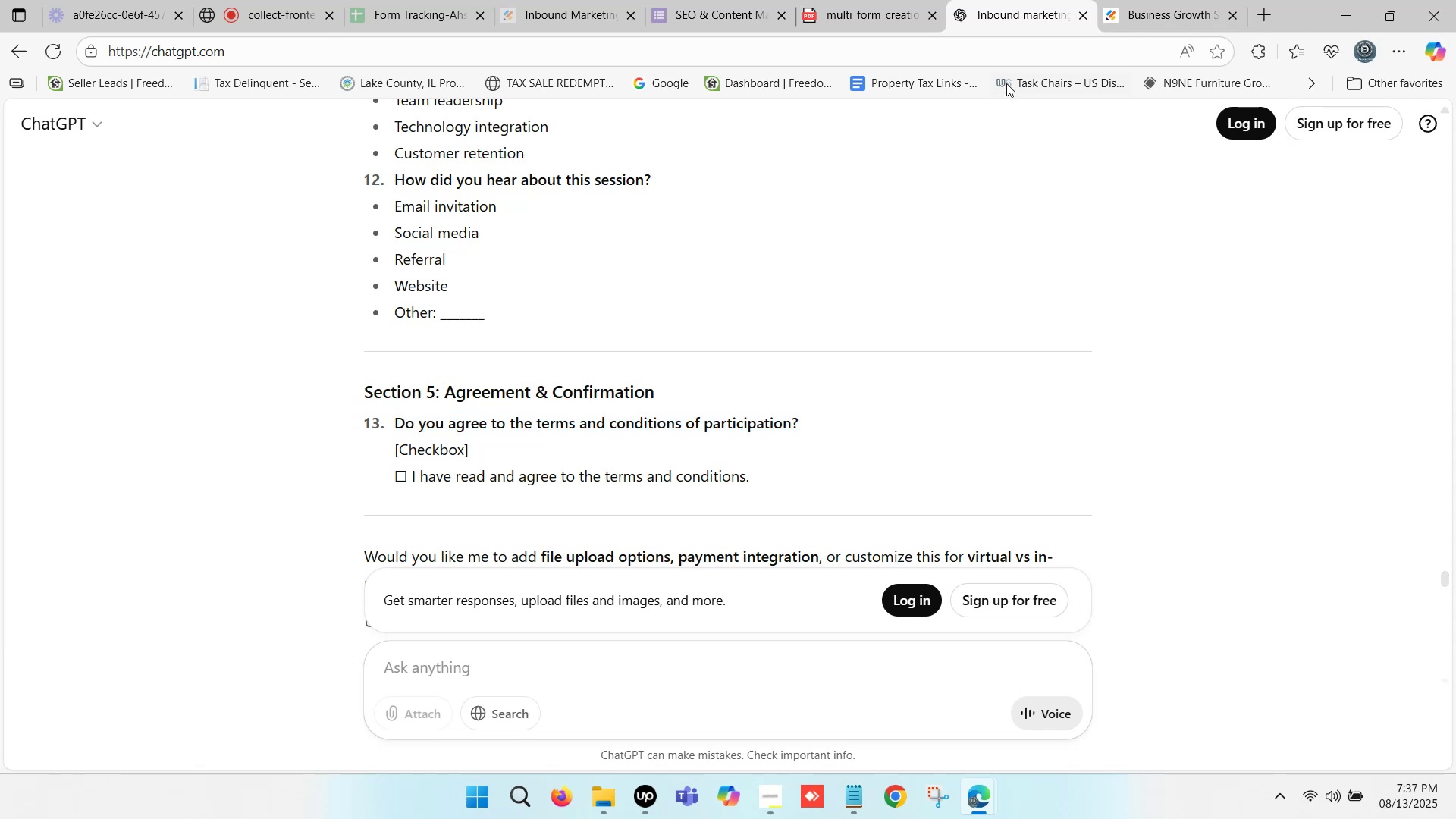 
left_click([1177, 0])
 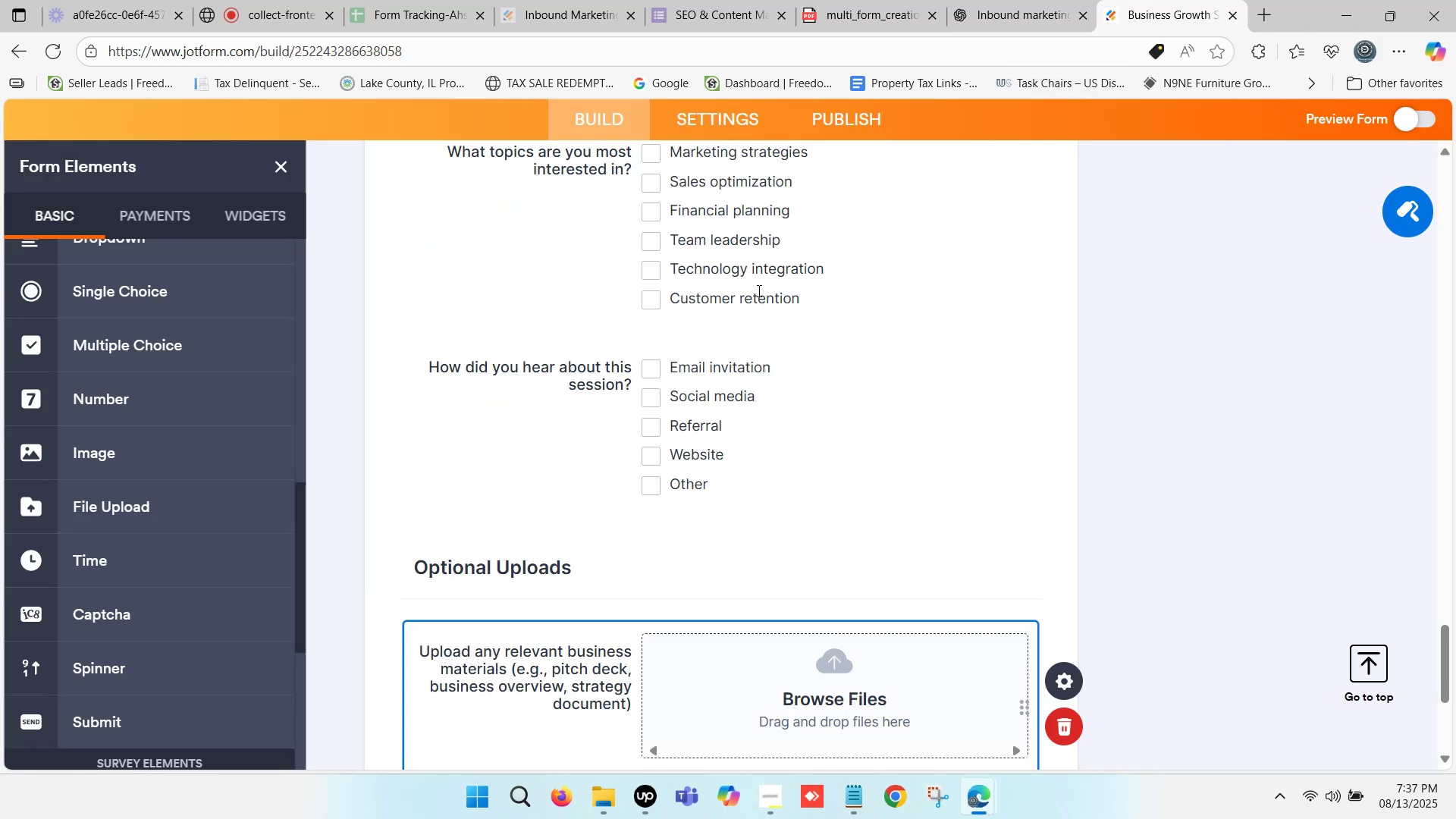 
scroll: coordinate [645, 352], scroll_direction: down, amount: 3.0
 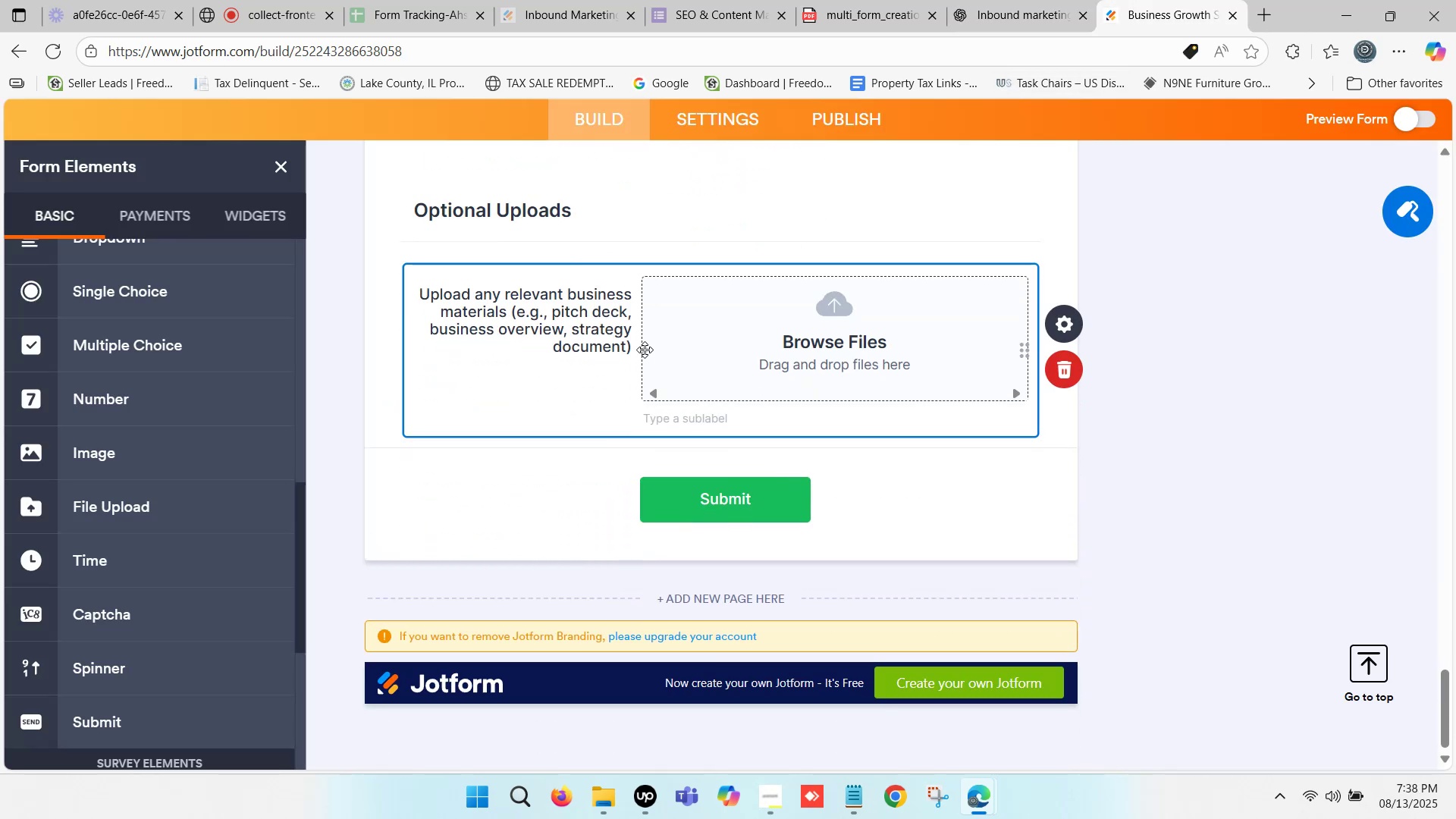 
scroll: coordinate [110, 358], scroll_direction: up, amount: 4.0
 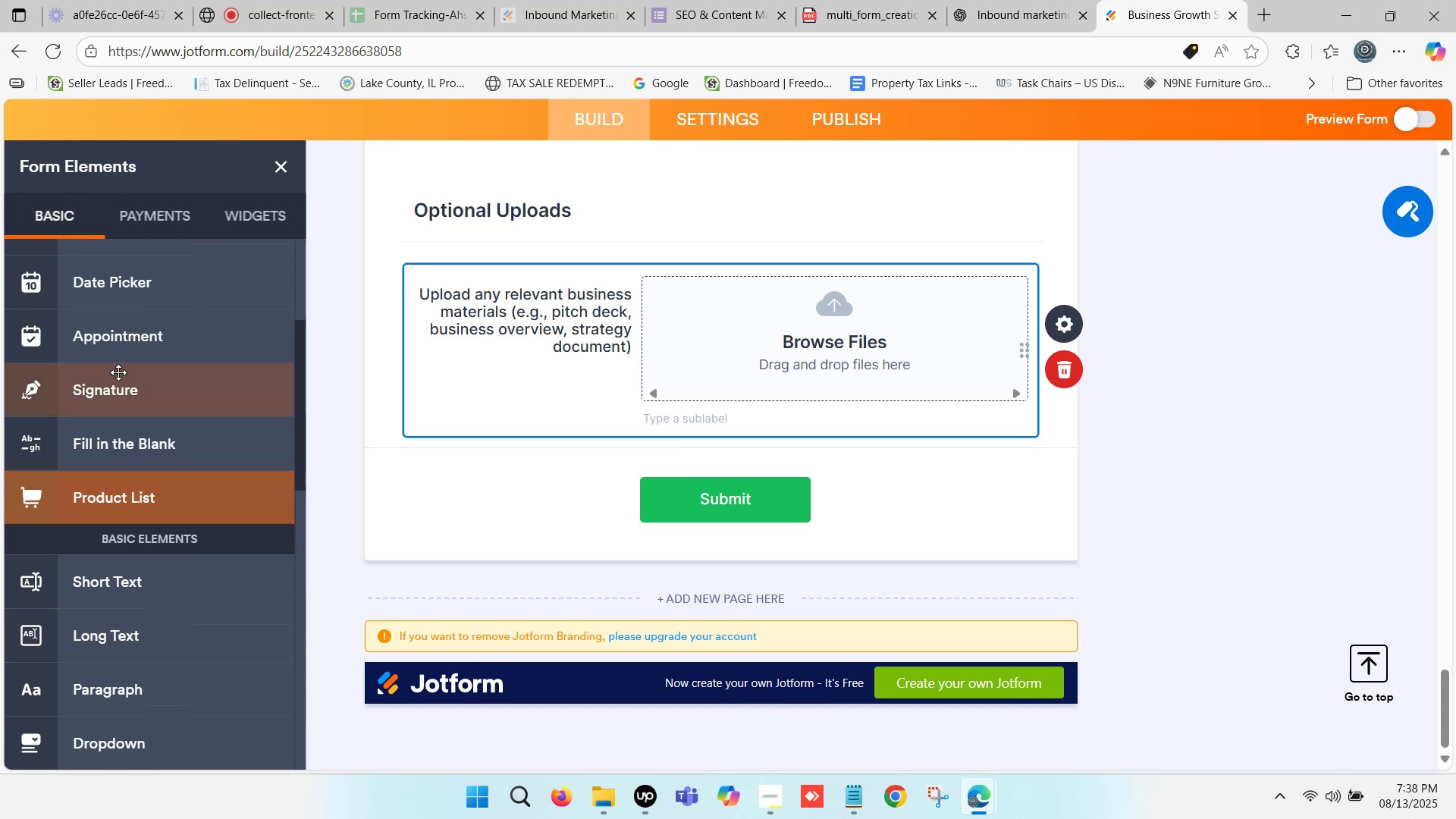 
left_click_drag(start_coordinate=[121, 378], to_coordinate=[483, 466])
 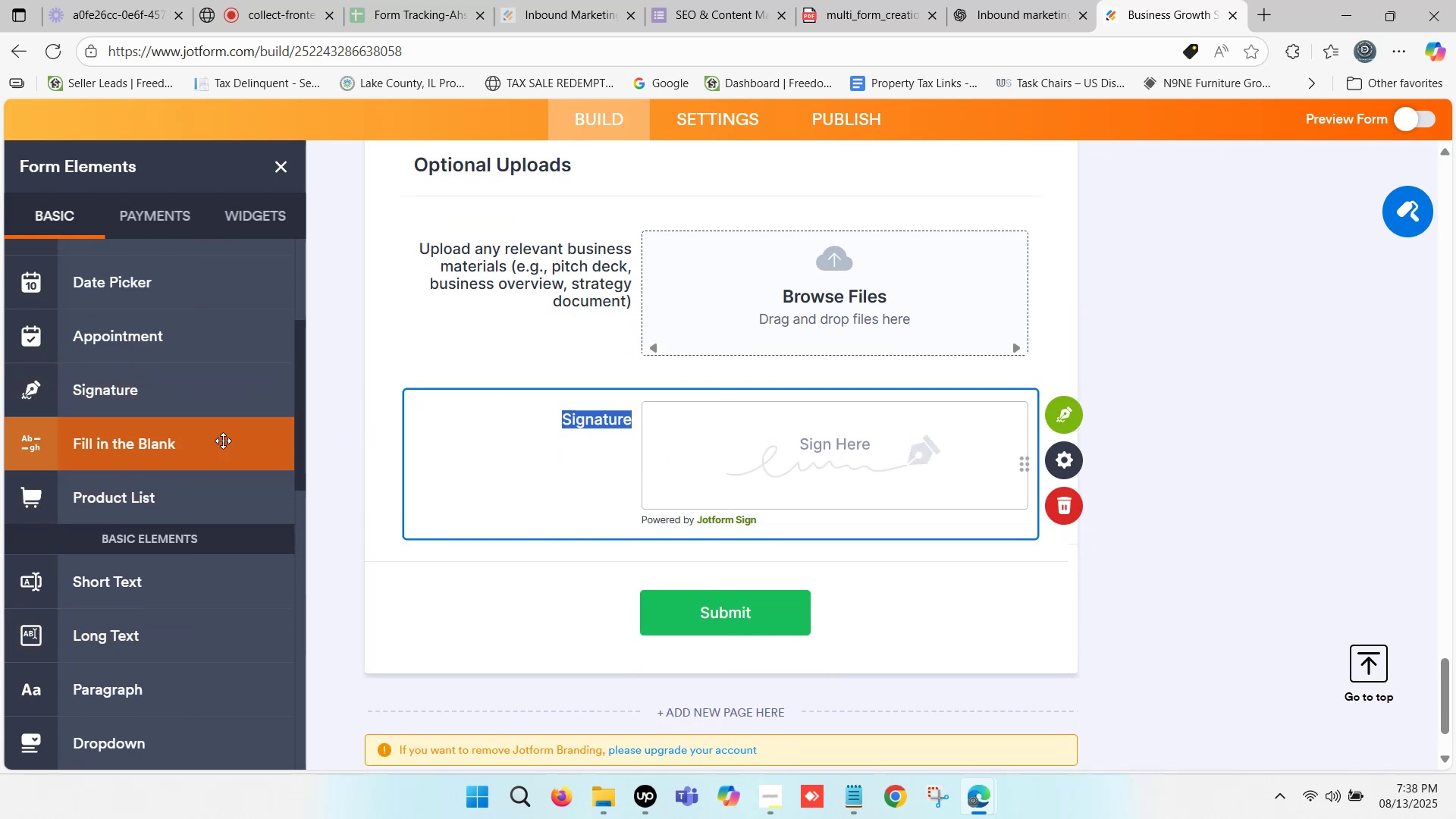 
left_click_drag(start_coordinate=[130, 287], to_coordinate=[586, 596])
 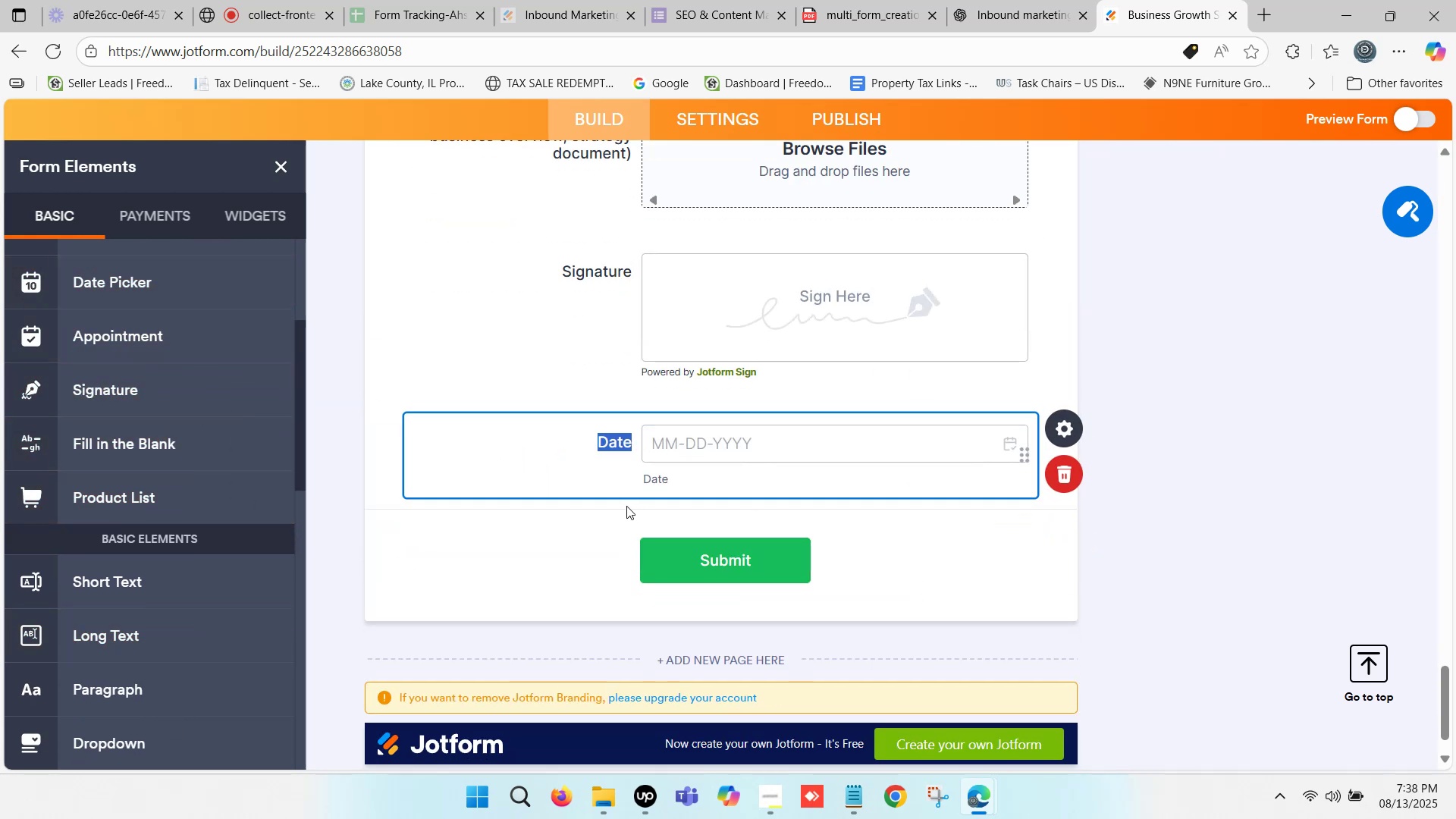 
type(Signed)
 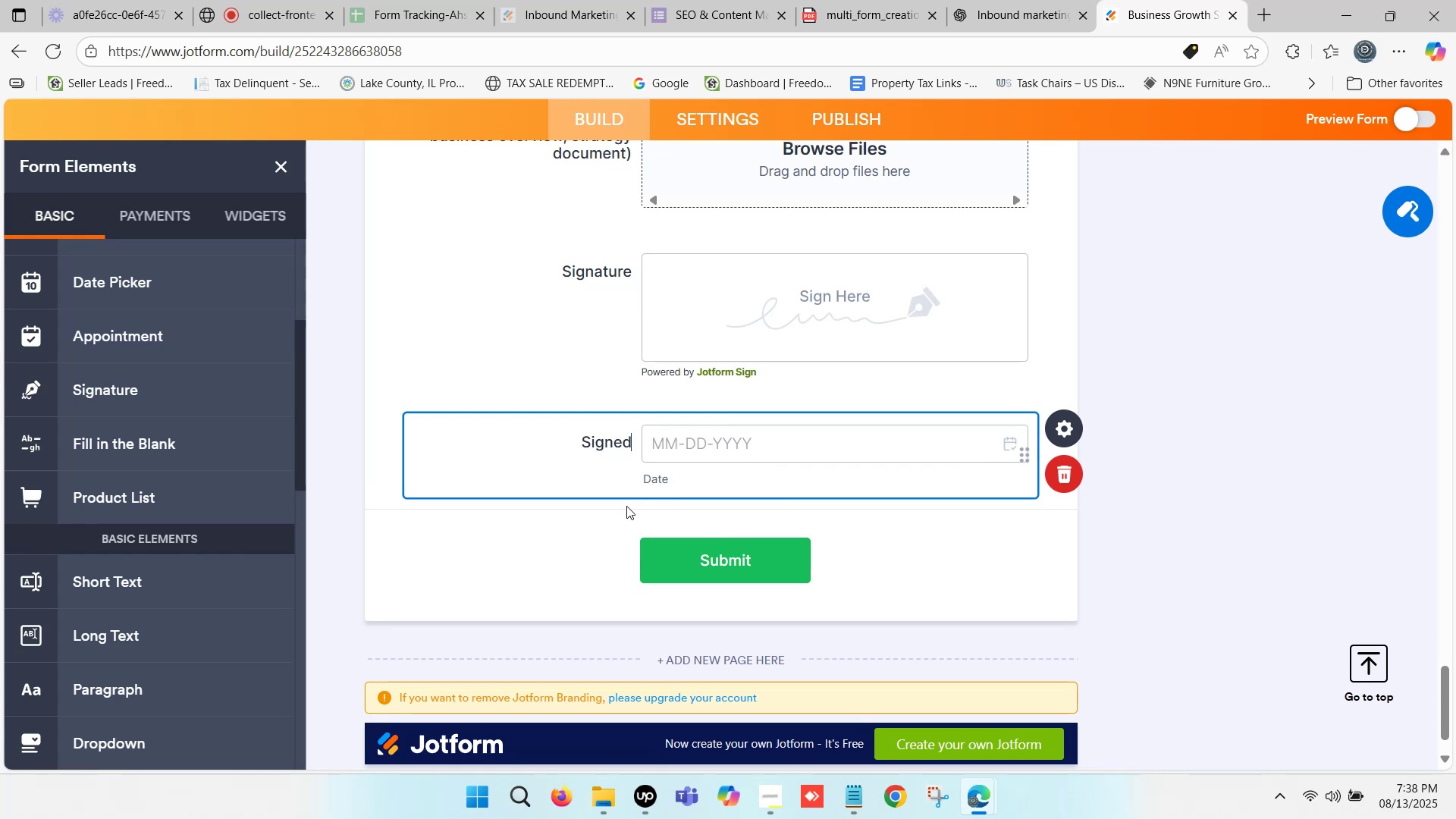 
wait(11.73)
 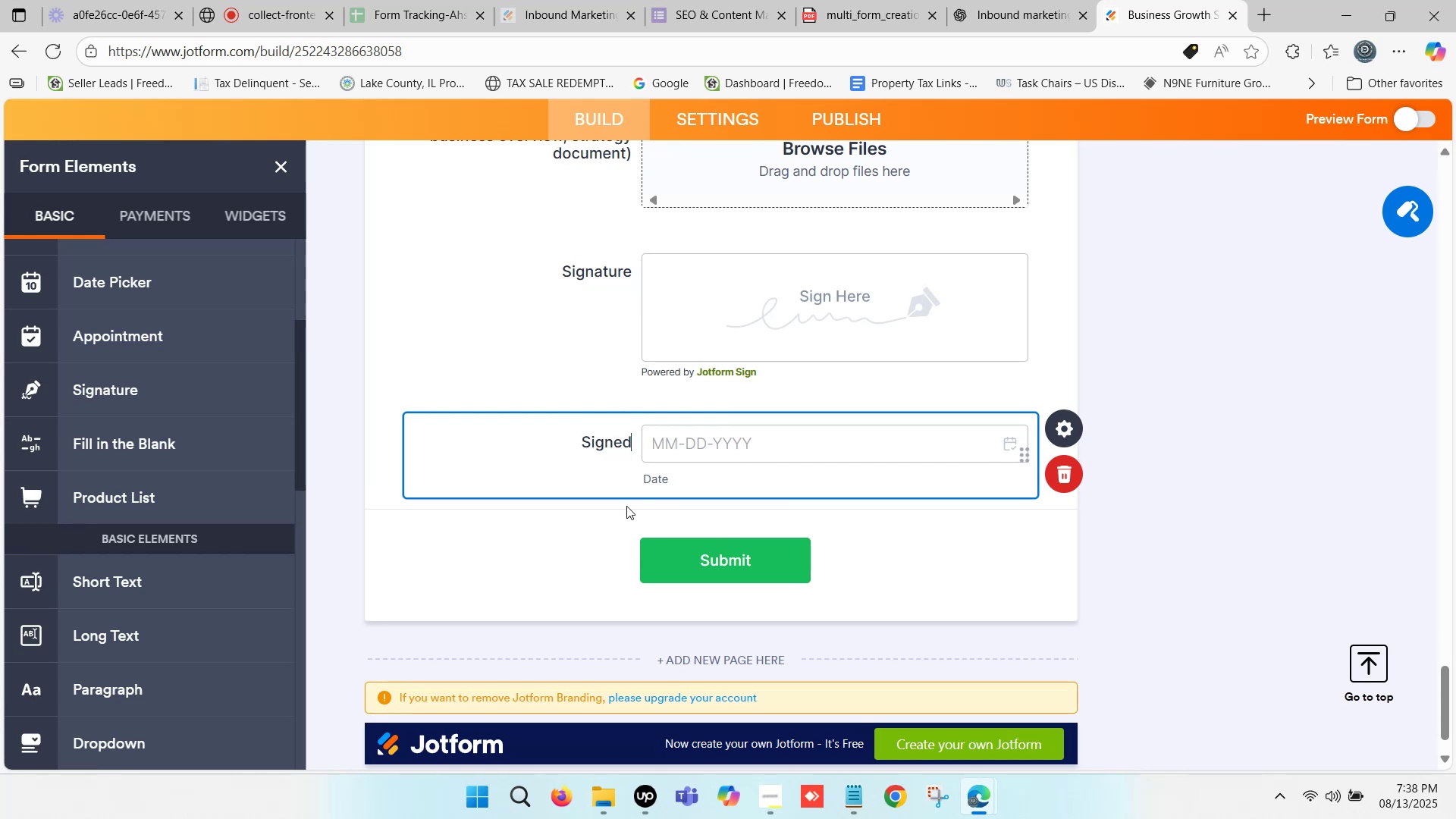 
type( Date)
 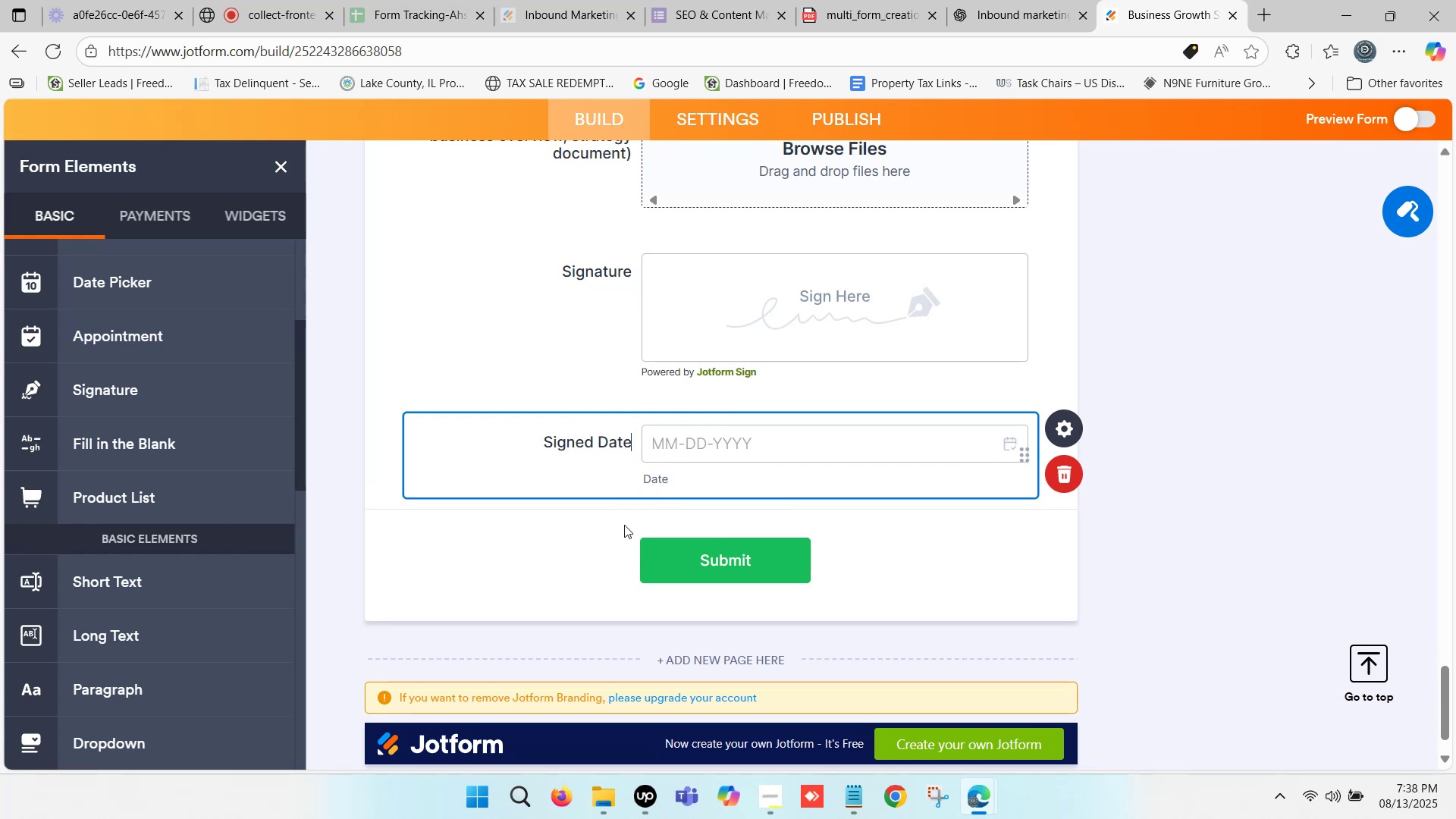 
left_click([560, 540])
 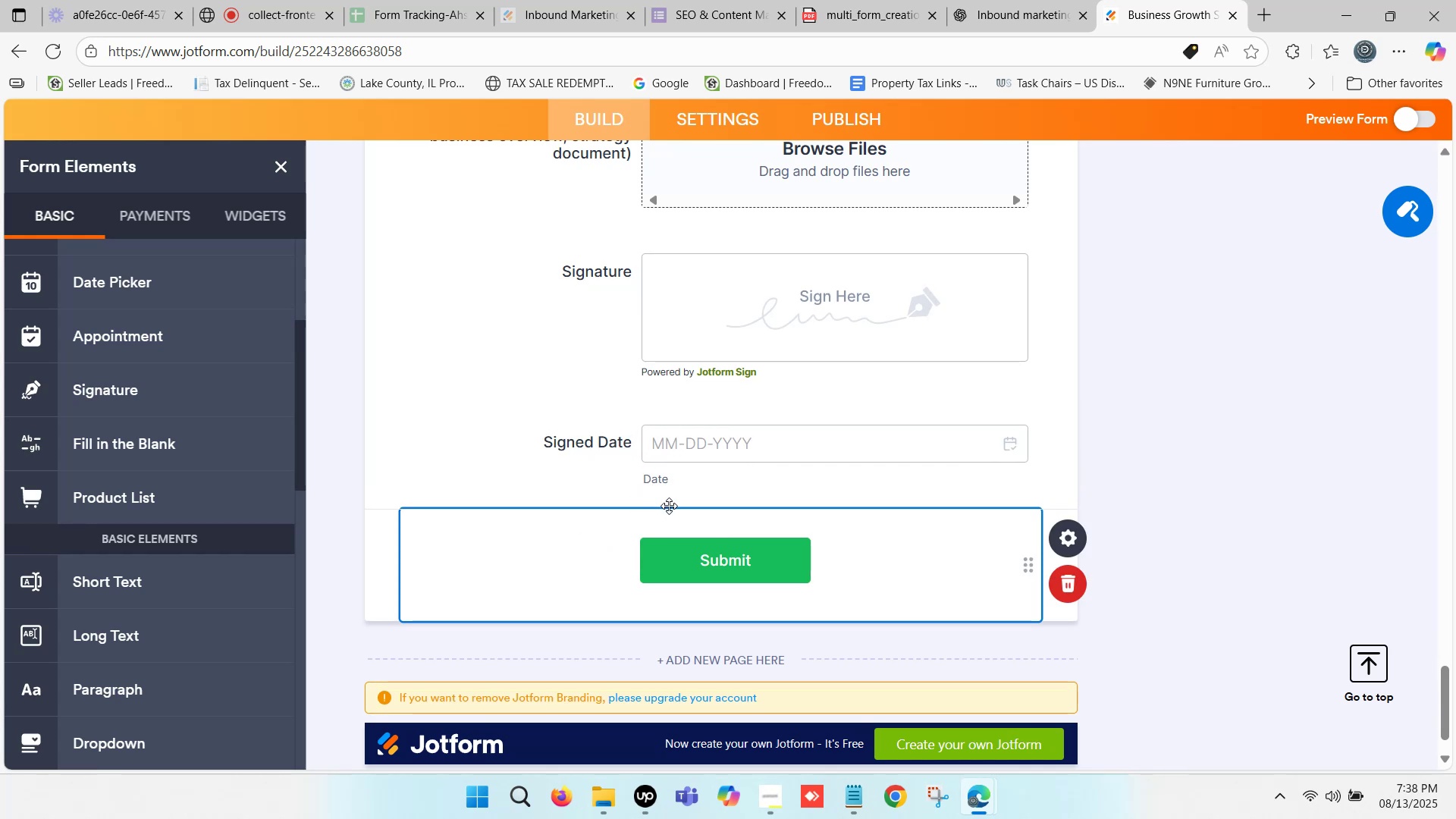 
scroll: coordinate [674, 488], scroll_direction: up, amount: 1.0
 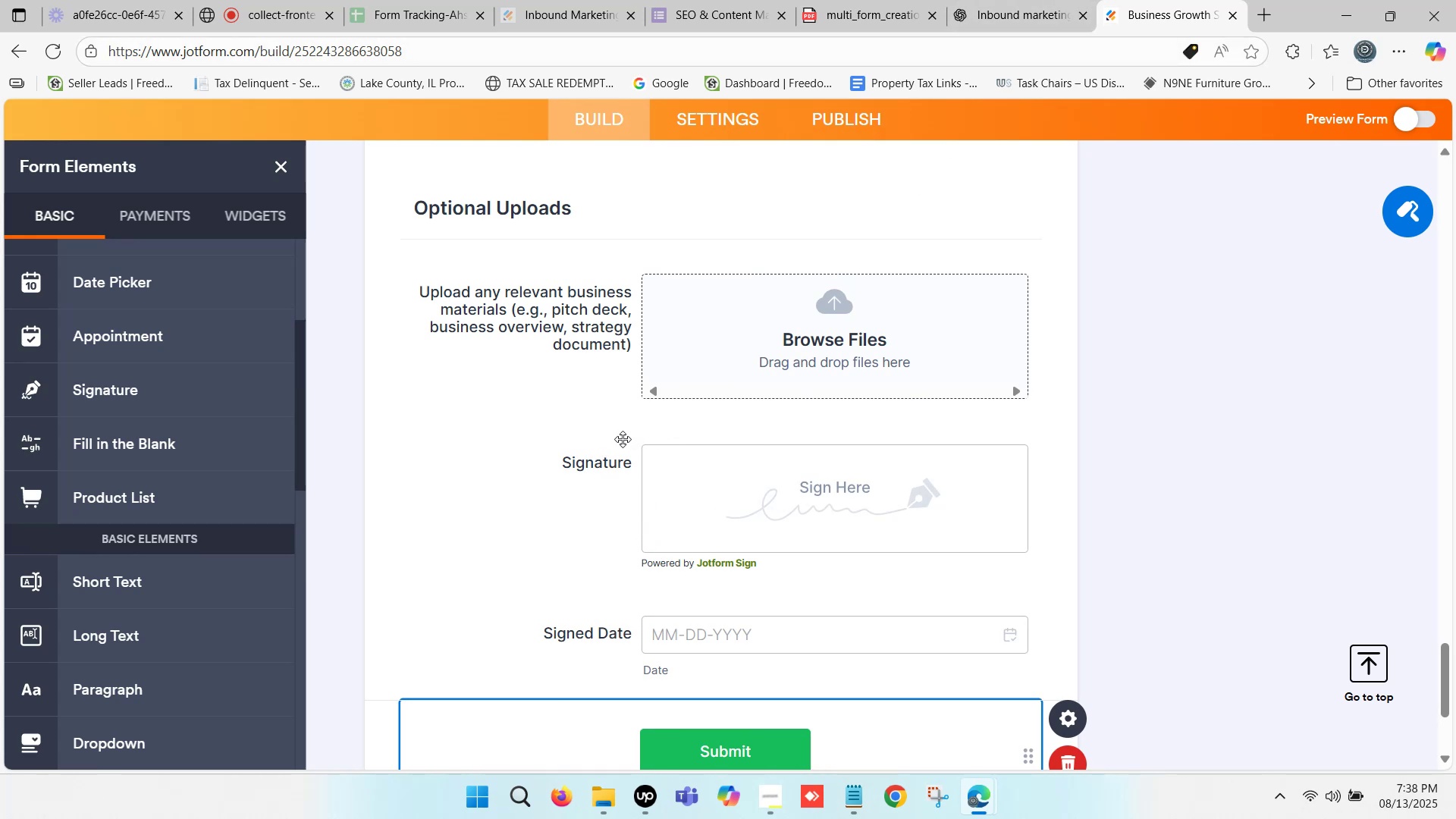 
wait(16.68)
 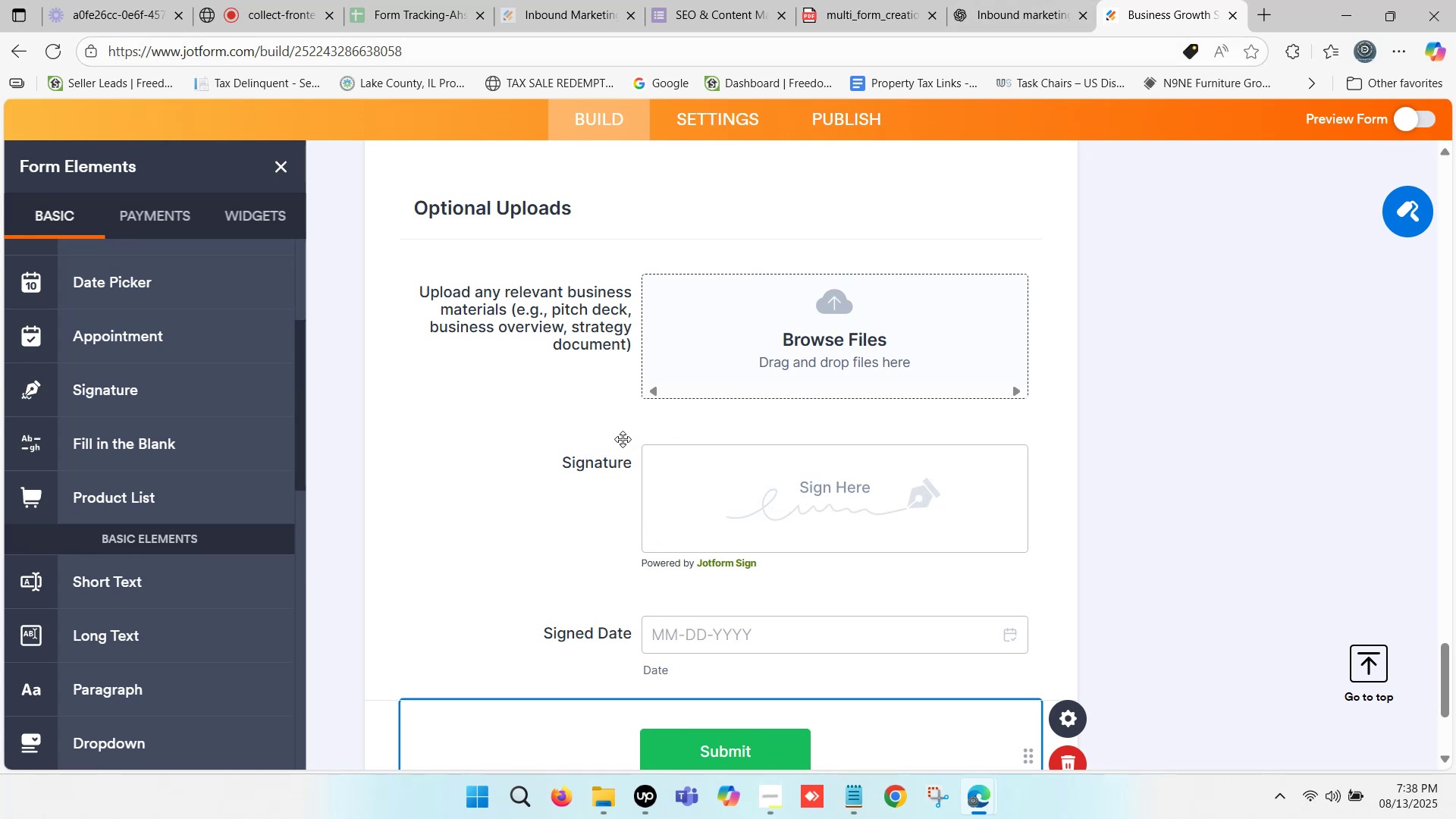 
scroll: coordinate [143, 570], scroll_direction: down, amount: 7.0
 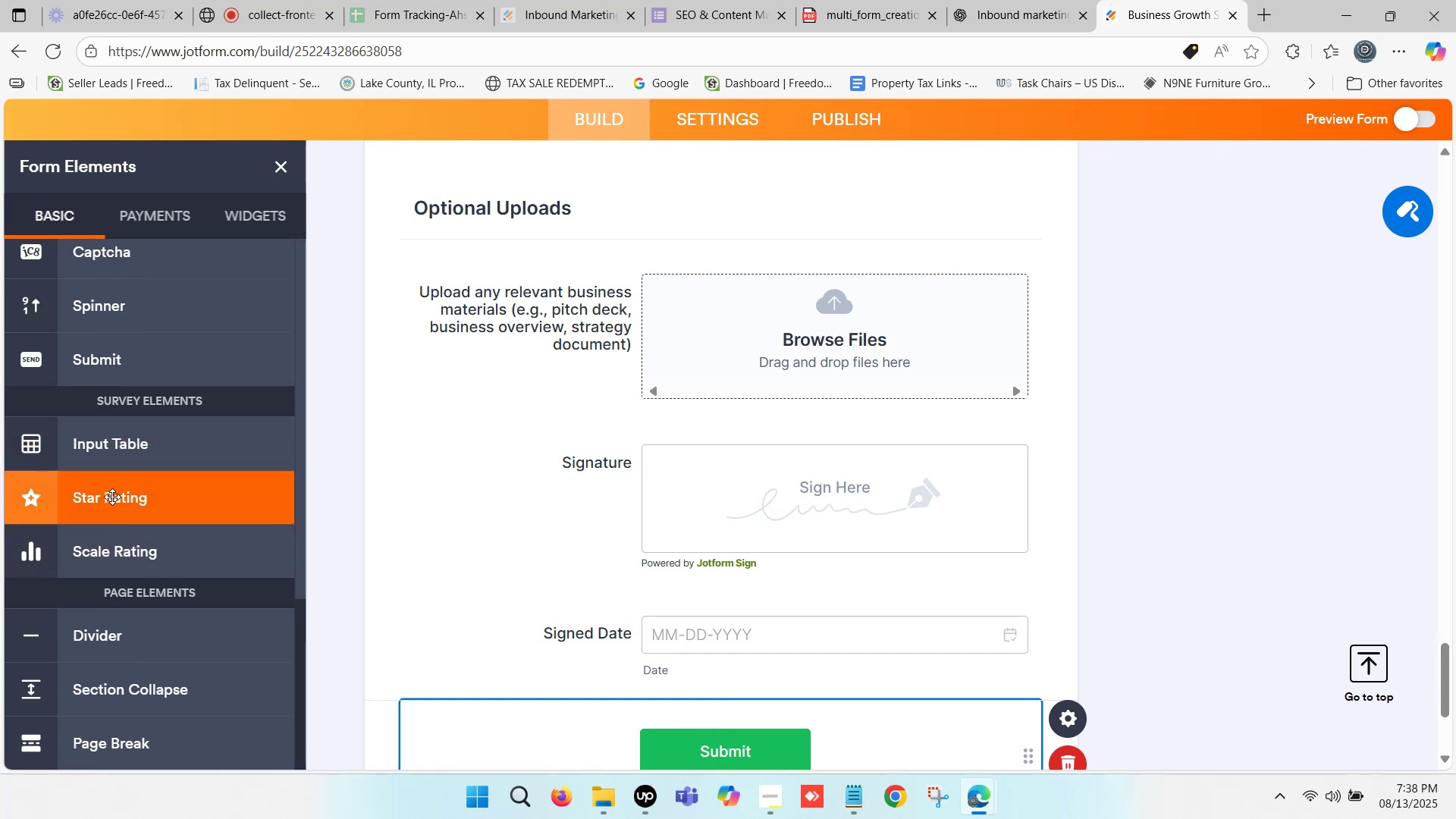 
scroll: coordinate [603, 496], scroll_direction: down, amount: 1.0
 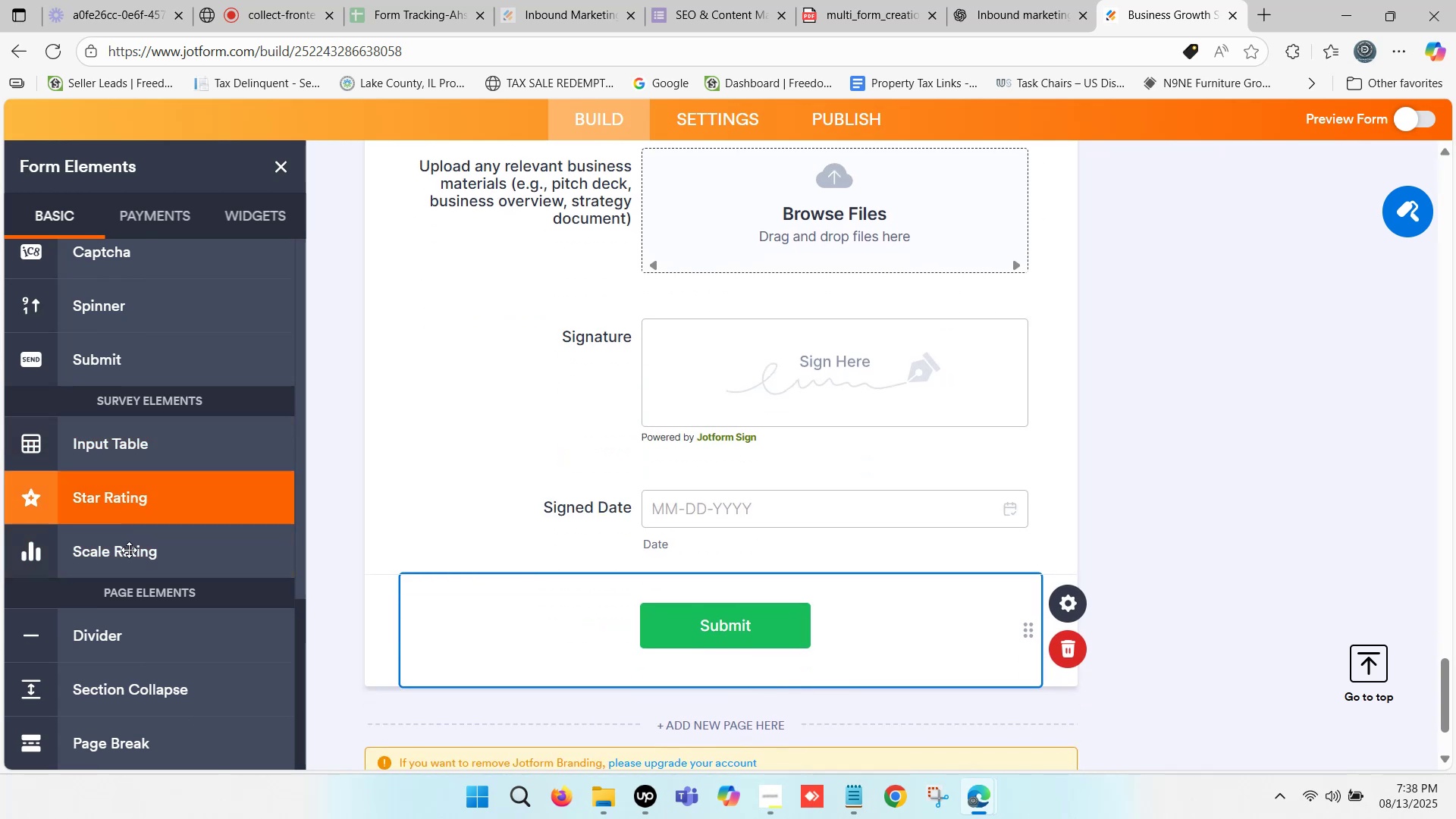 
left_click_drag(start_coordinate=[133, 556], to_coordinate=[651, 593])
 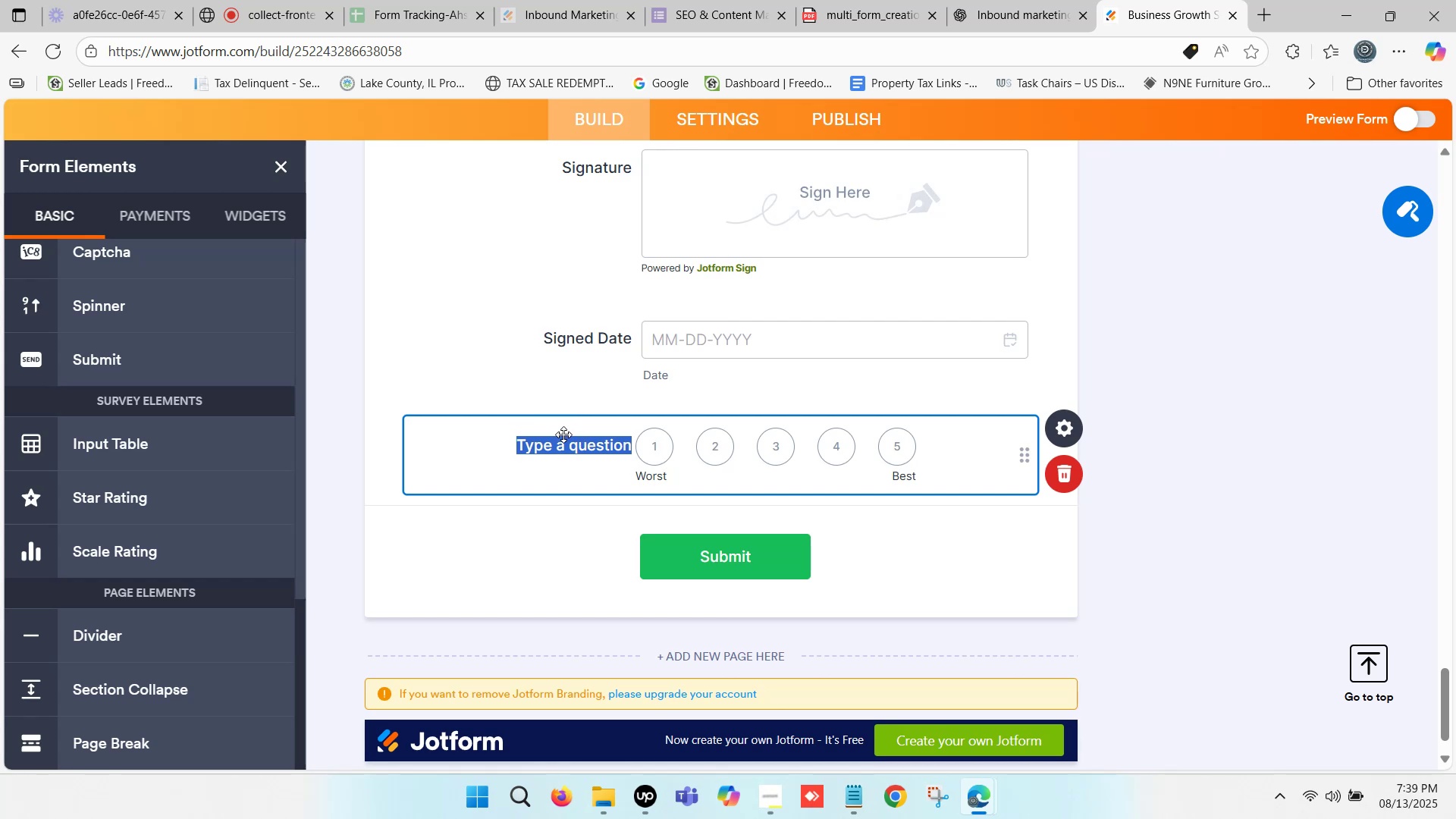 
wait(26.73)
 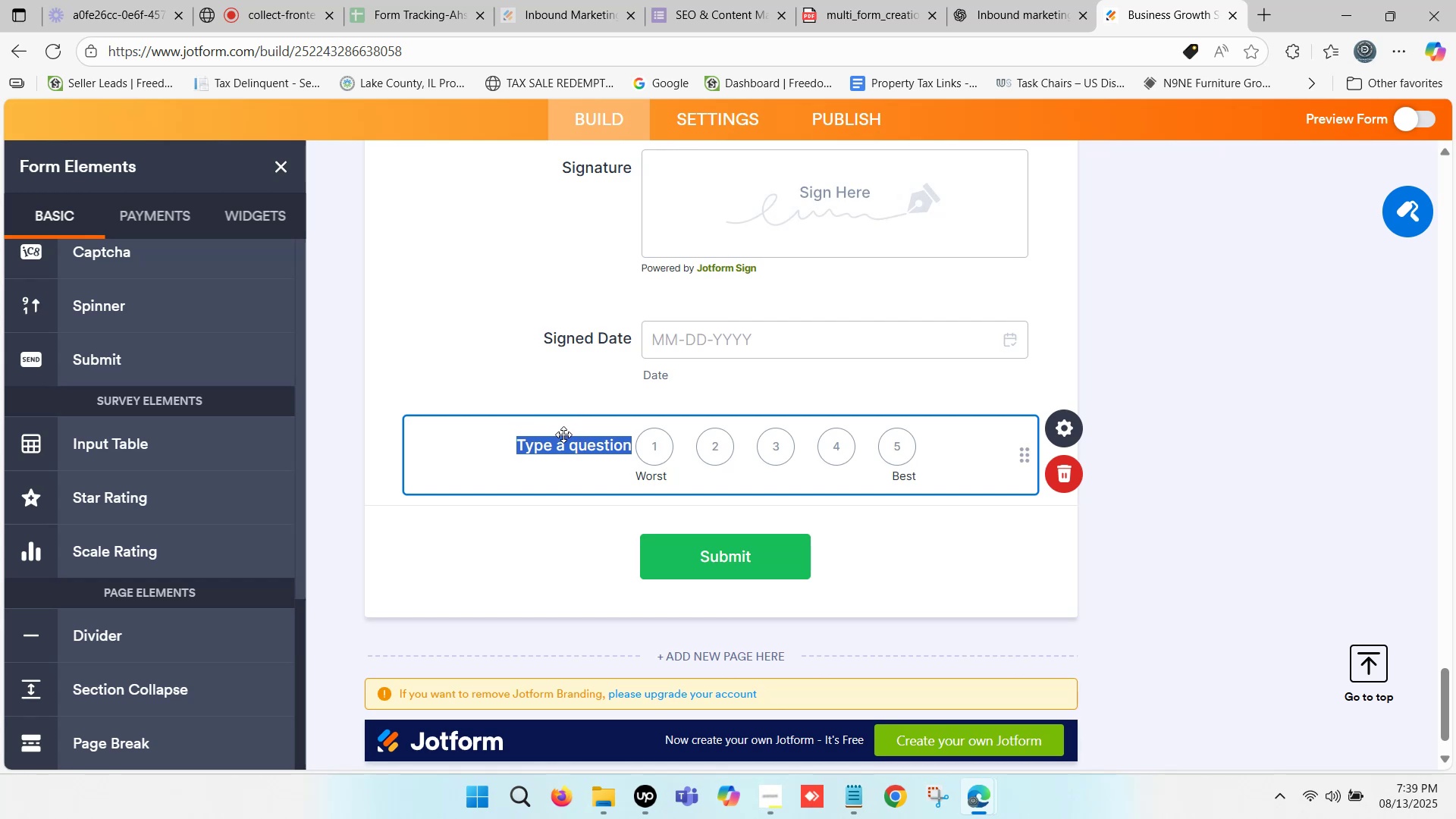 
left_click([723, 0])
 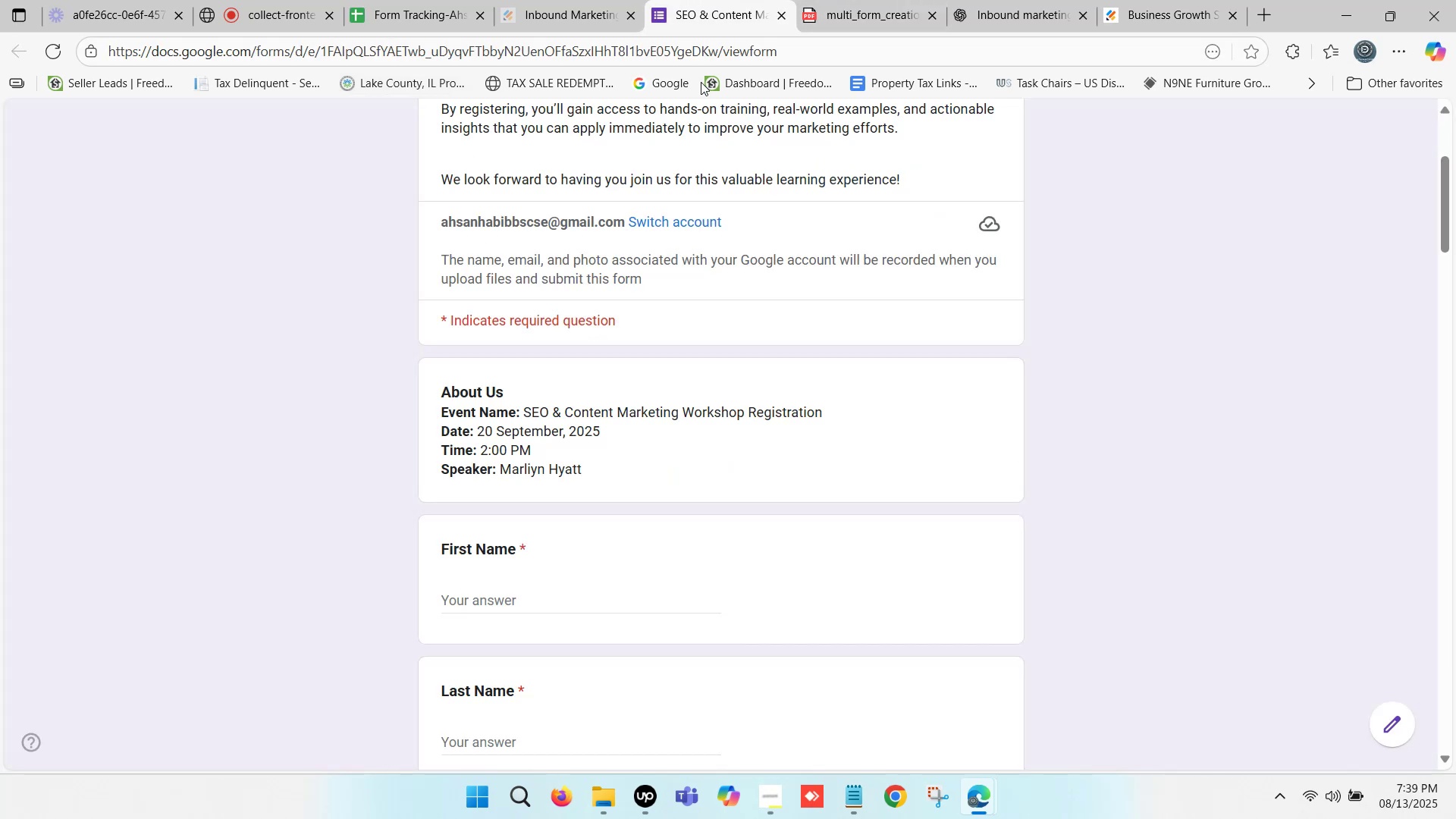 
scroll: coordinate [667, 144], scroll_direction: up, amount: 5.0
 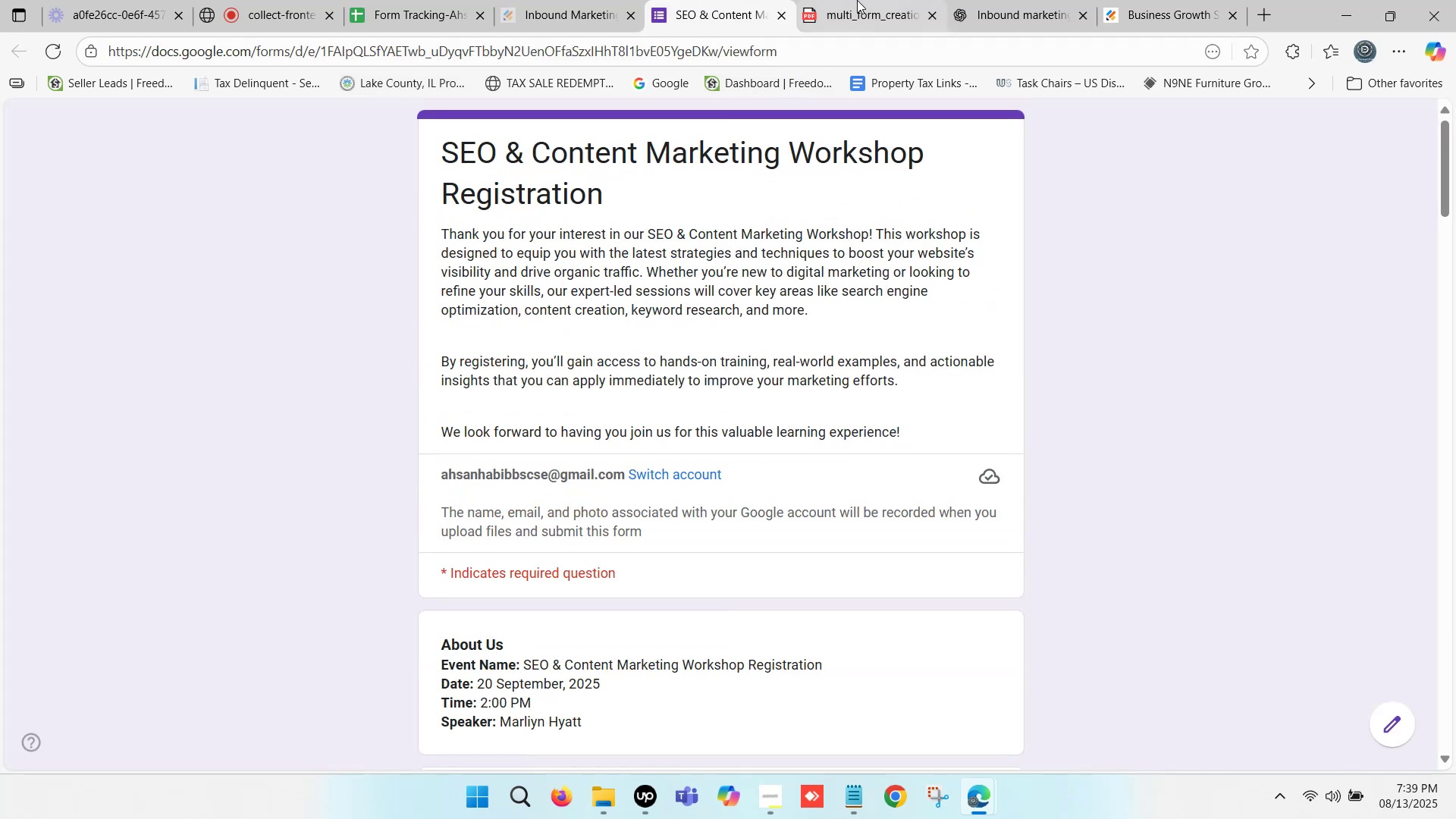 
left_click([861, 0])
 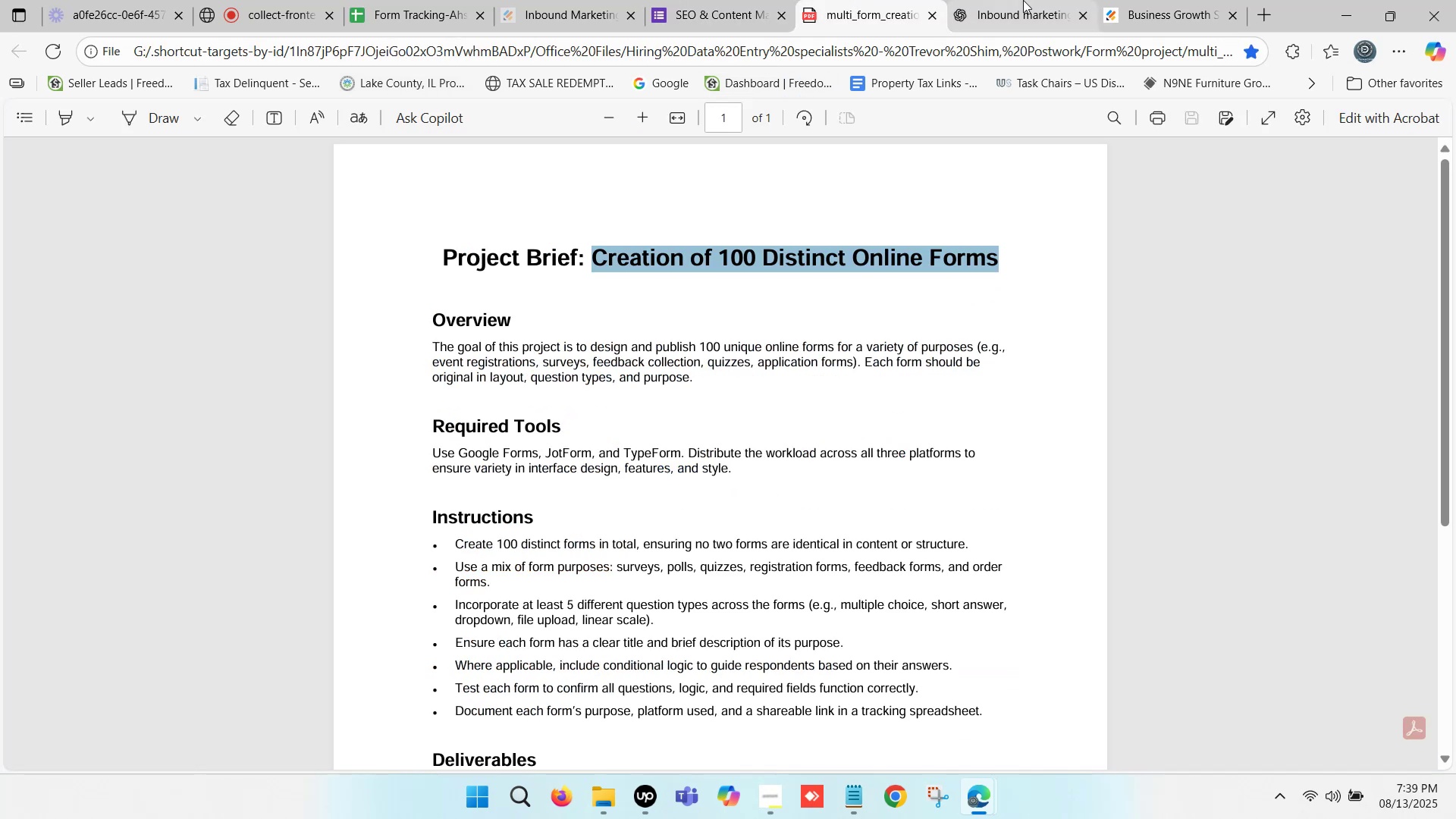 
left_click([1023, 0])
 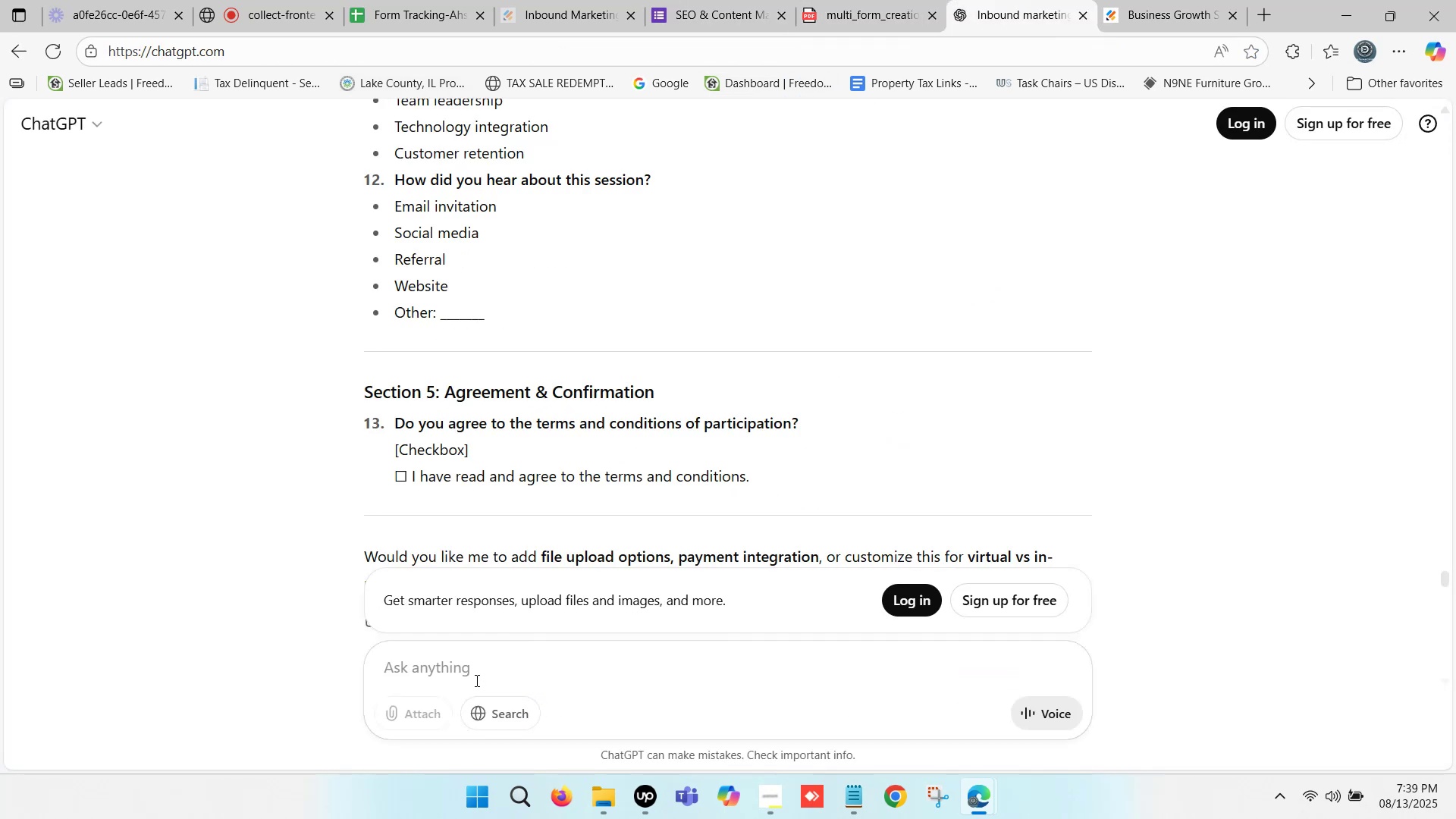 
left_click([457, 664])
 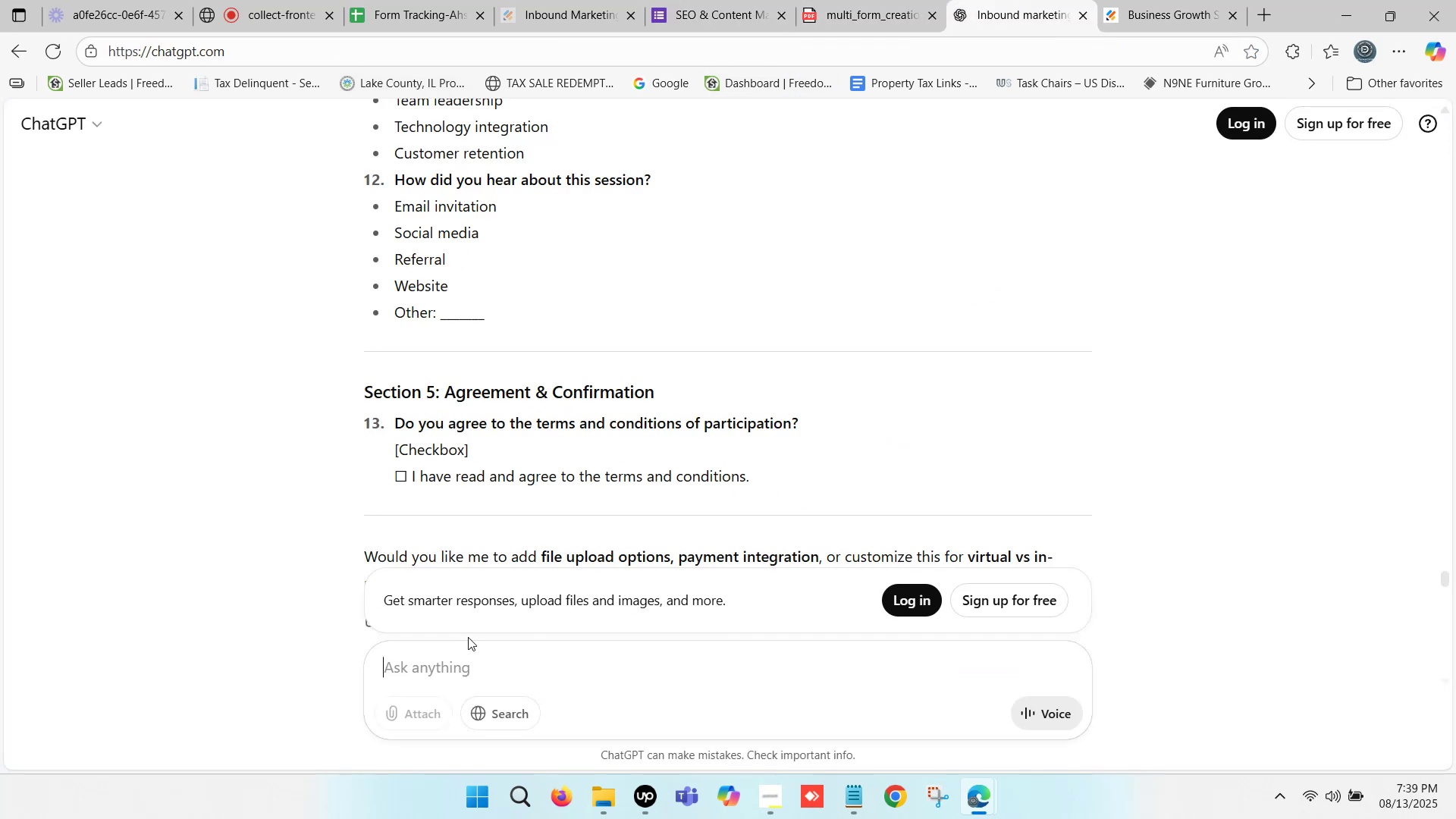 
type(Lienar scale question)
 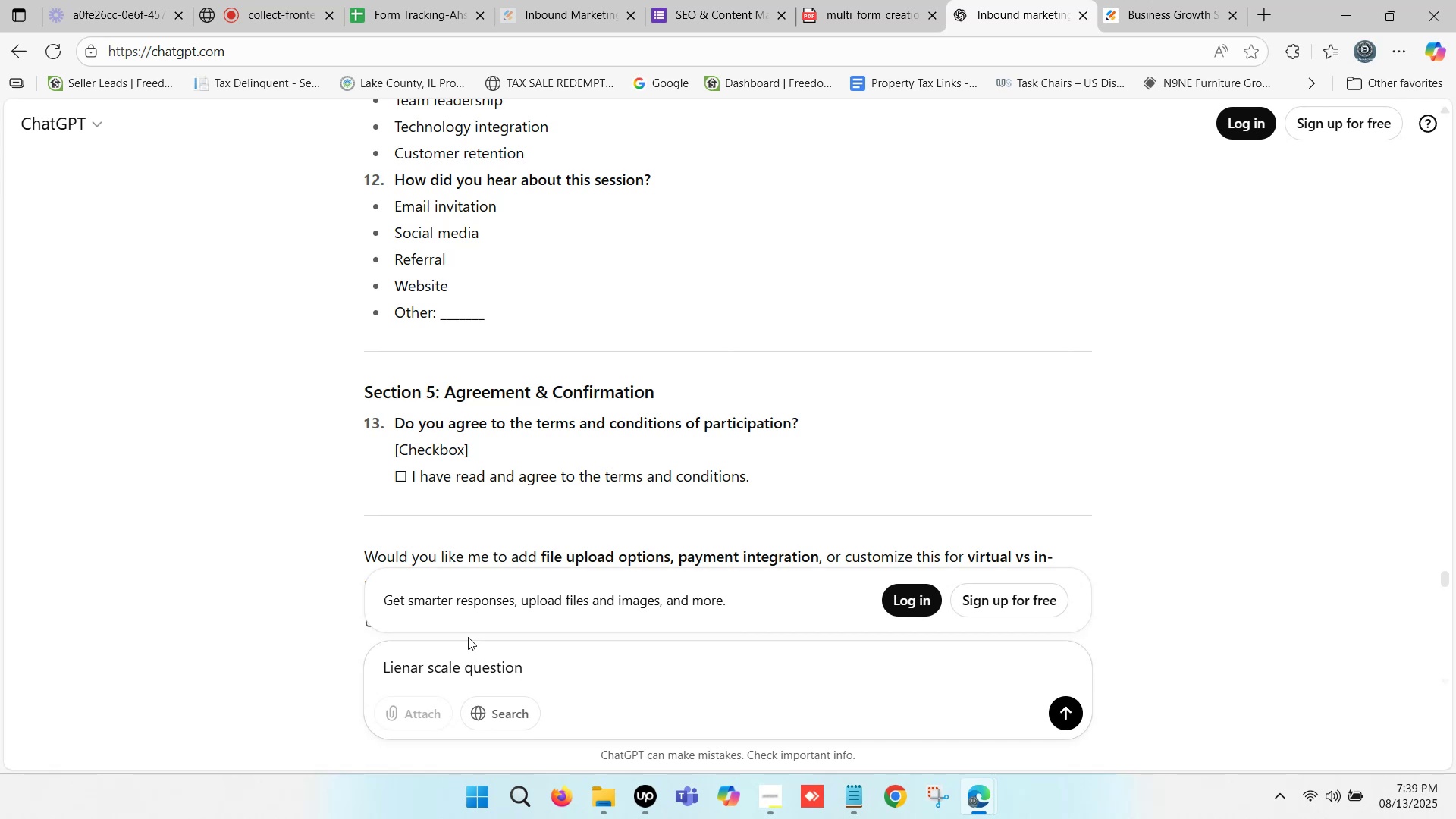 
key(Enter)
 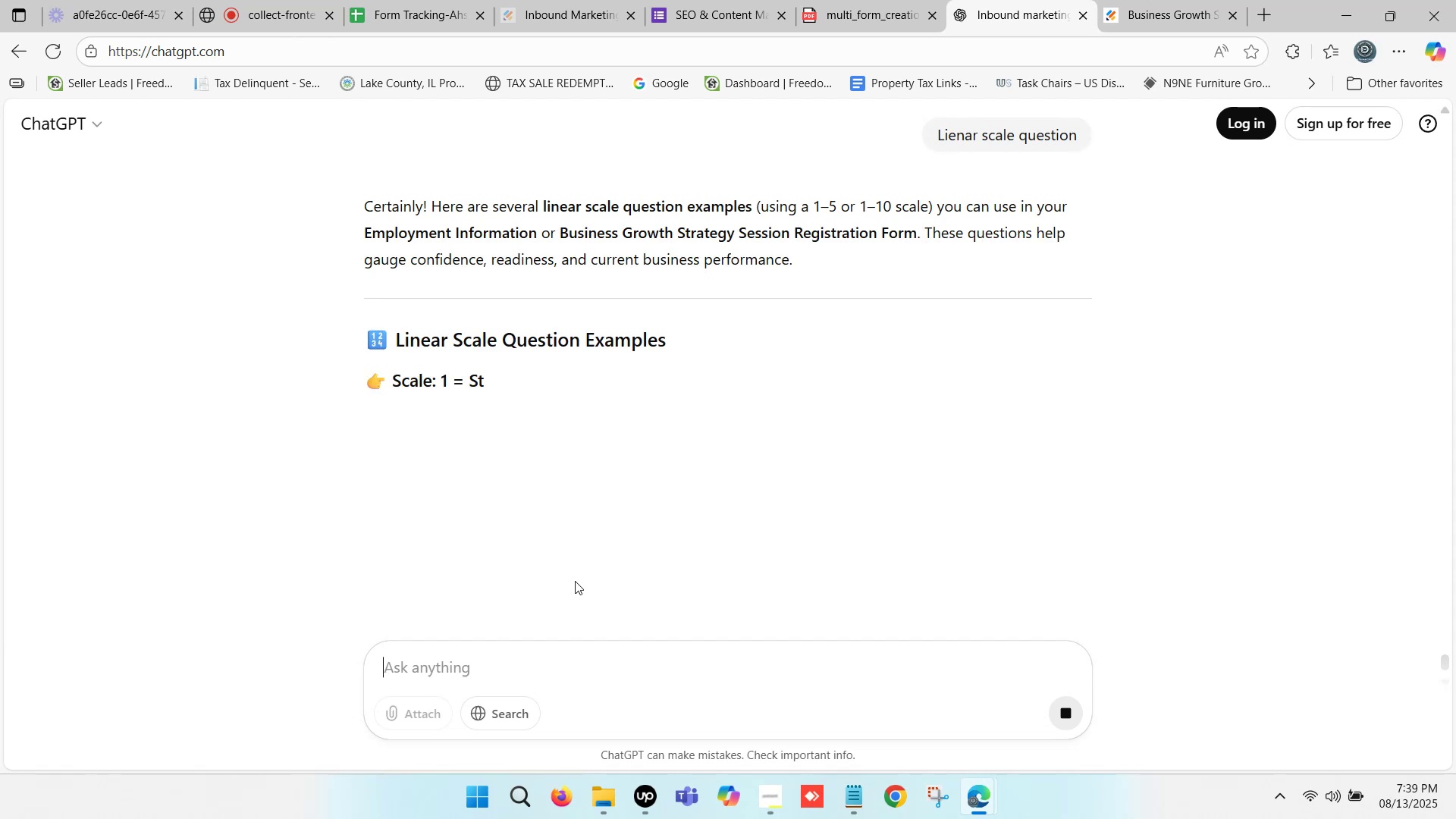 
wait(12.44)
 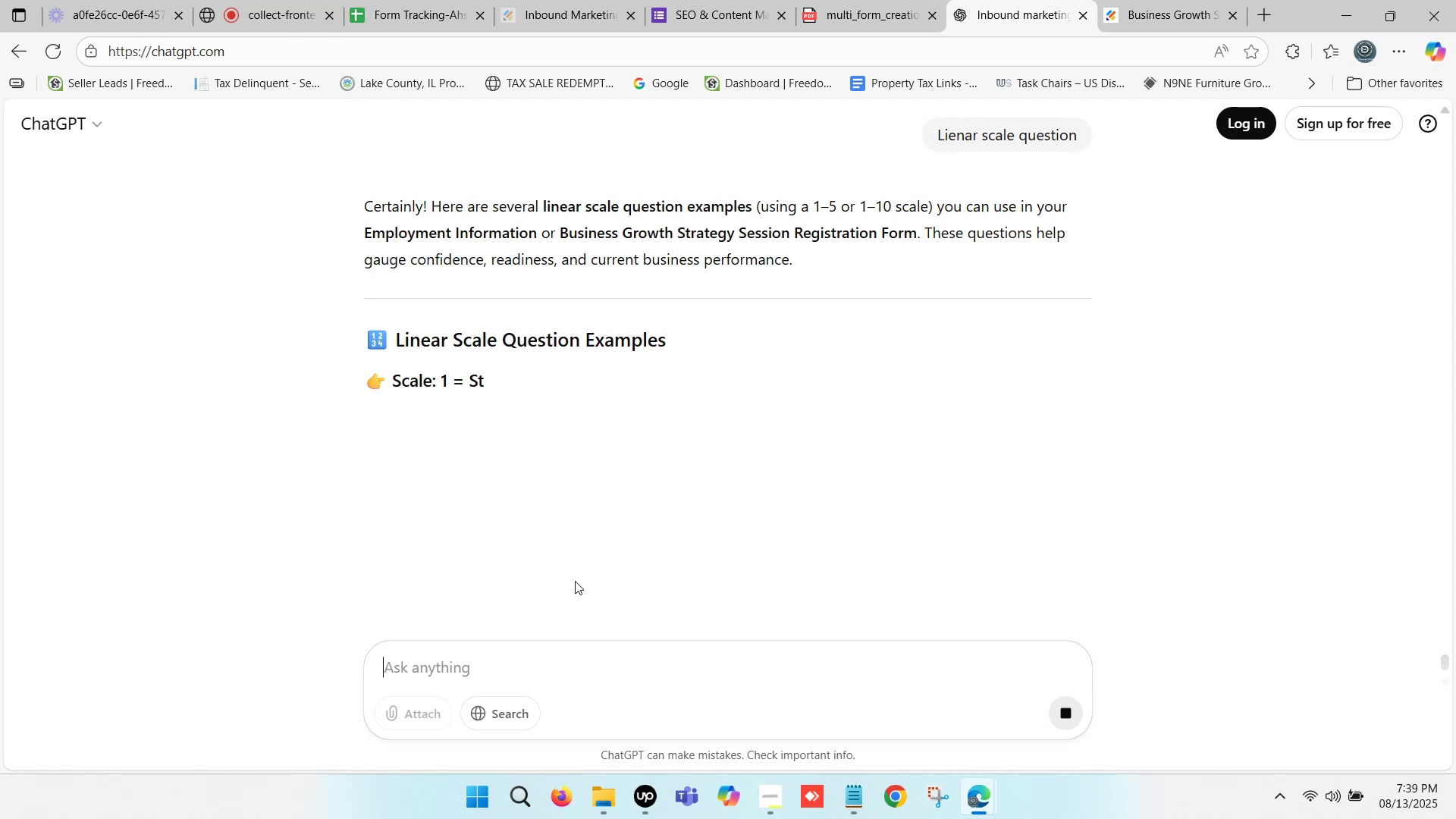 
left_click_drag(start_coordinate=[395, 512], to_coordinate=[730, 516])
 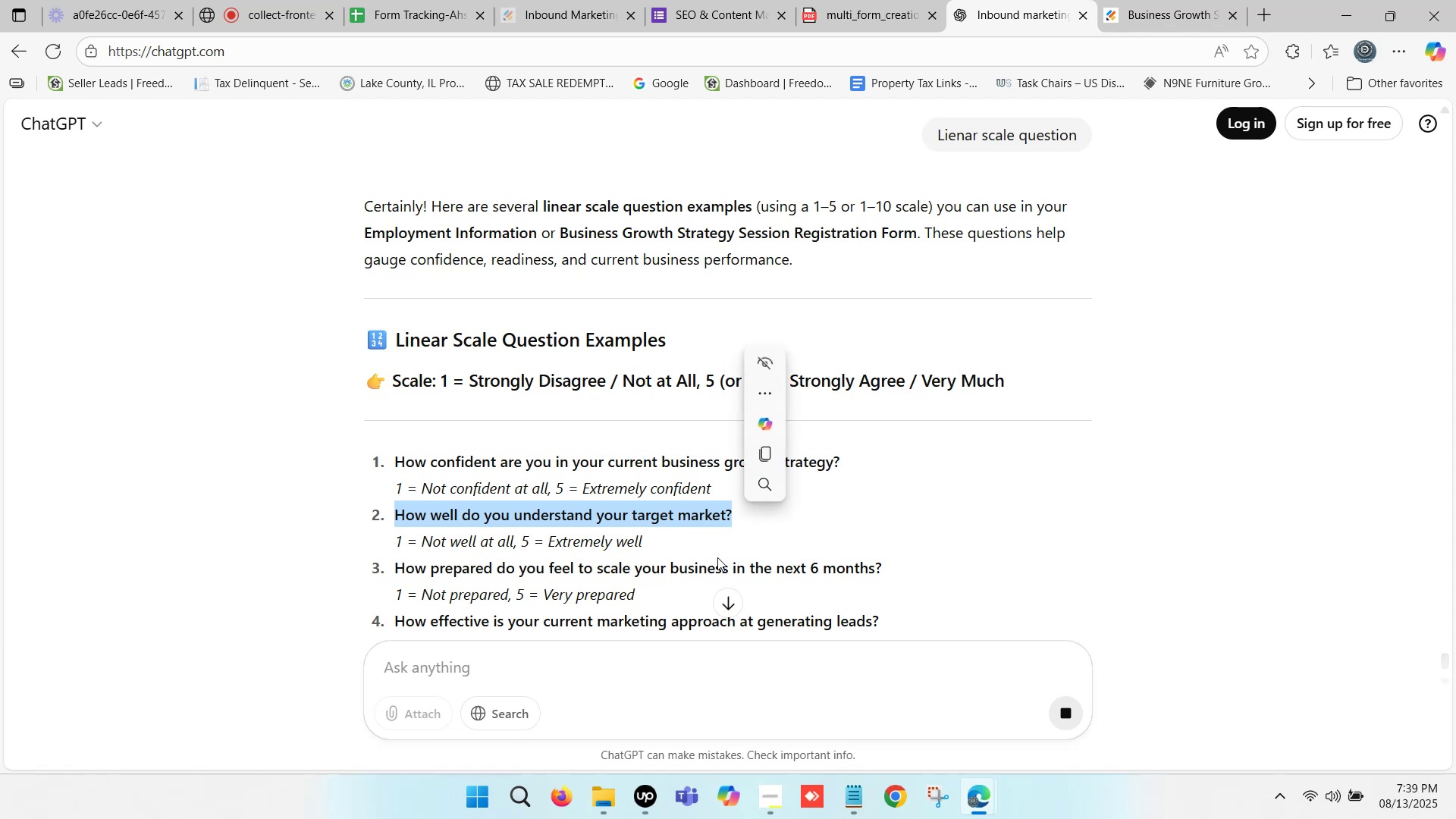 
key(Control+C)
 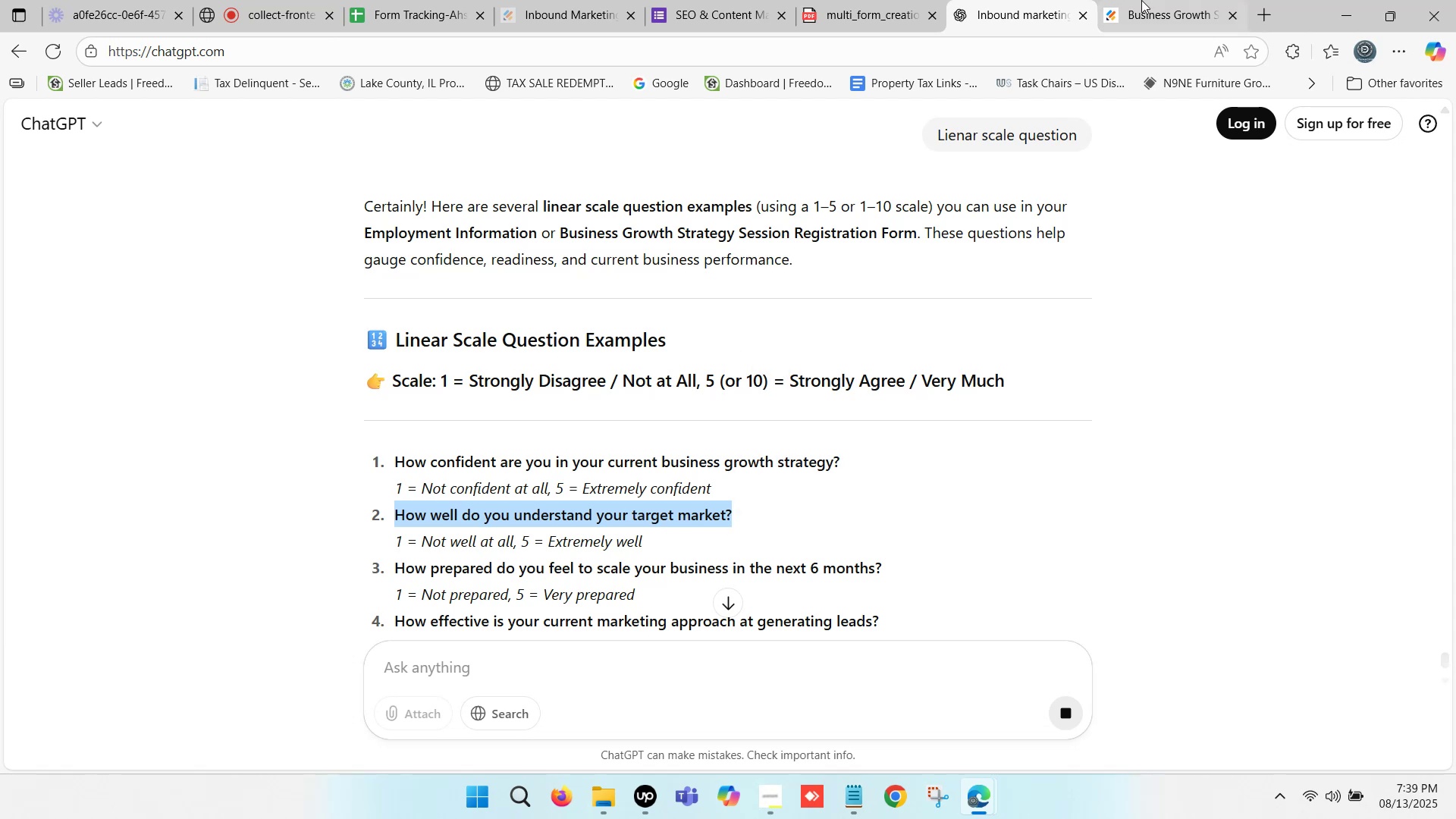 
left_click([1155, 0])
 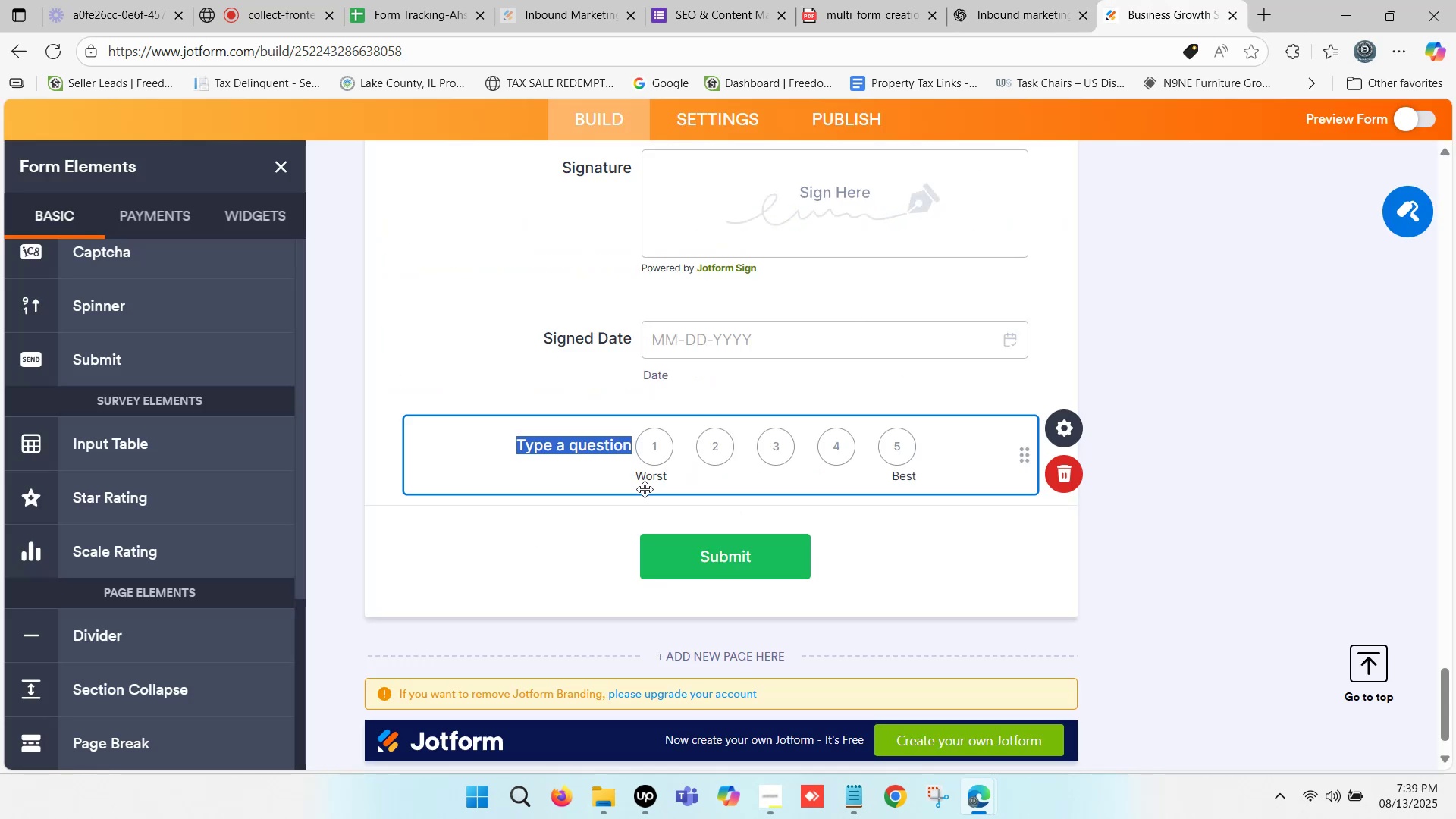 
key(Control+V)
 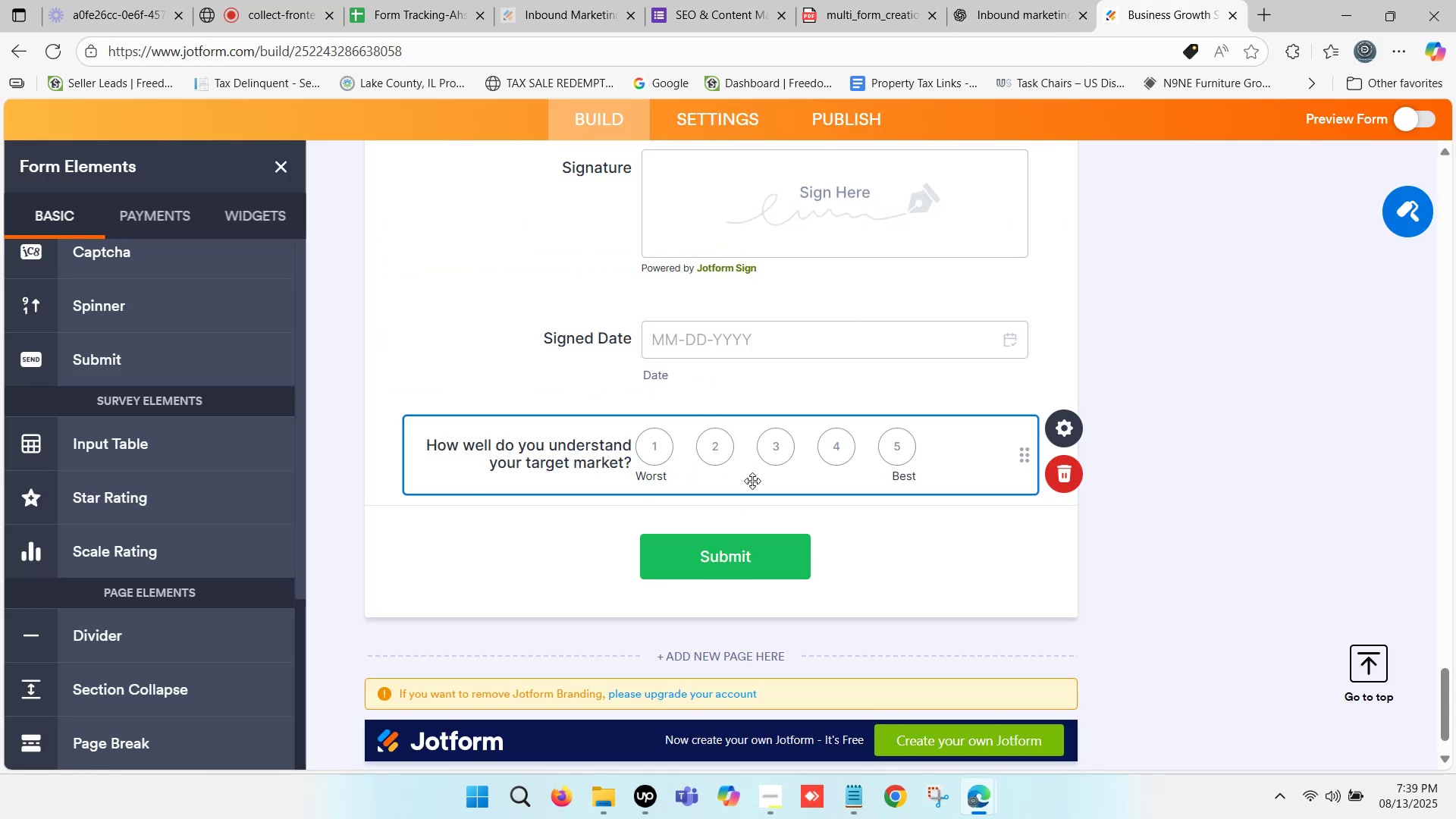 
left_click([1204, 522])
 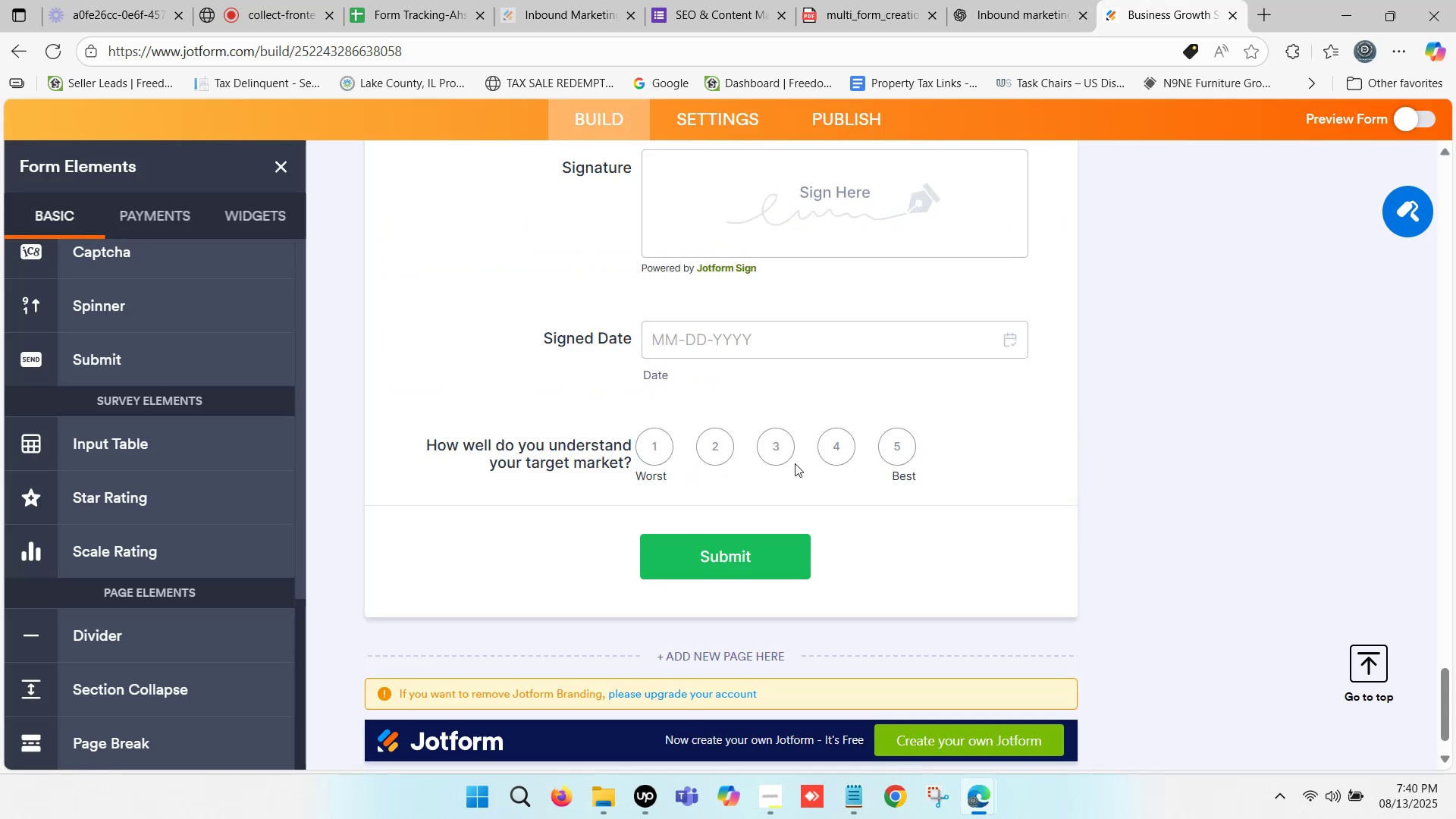 
scroll: coordinate [778, 454], scroll_direction: up, amount: 12.0
 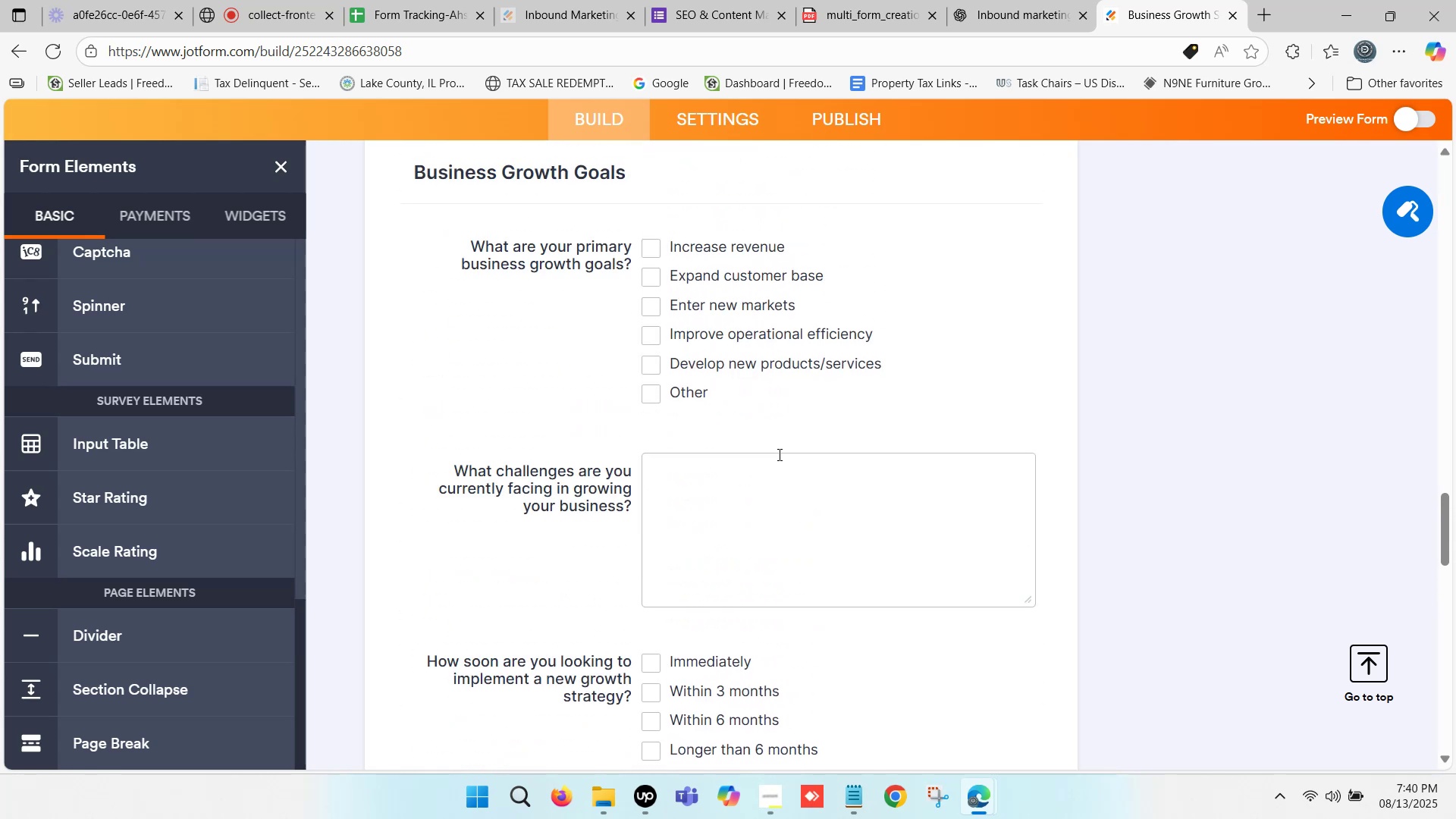 
scroll: coordinate [807, 462], scroll_direction: down, amount: 10.0
 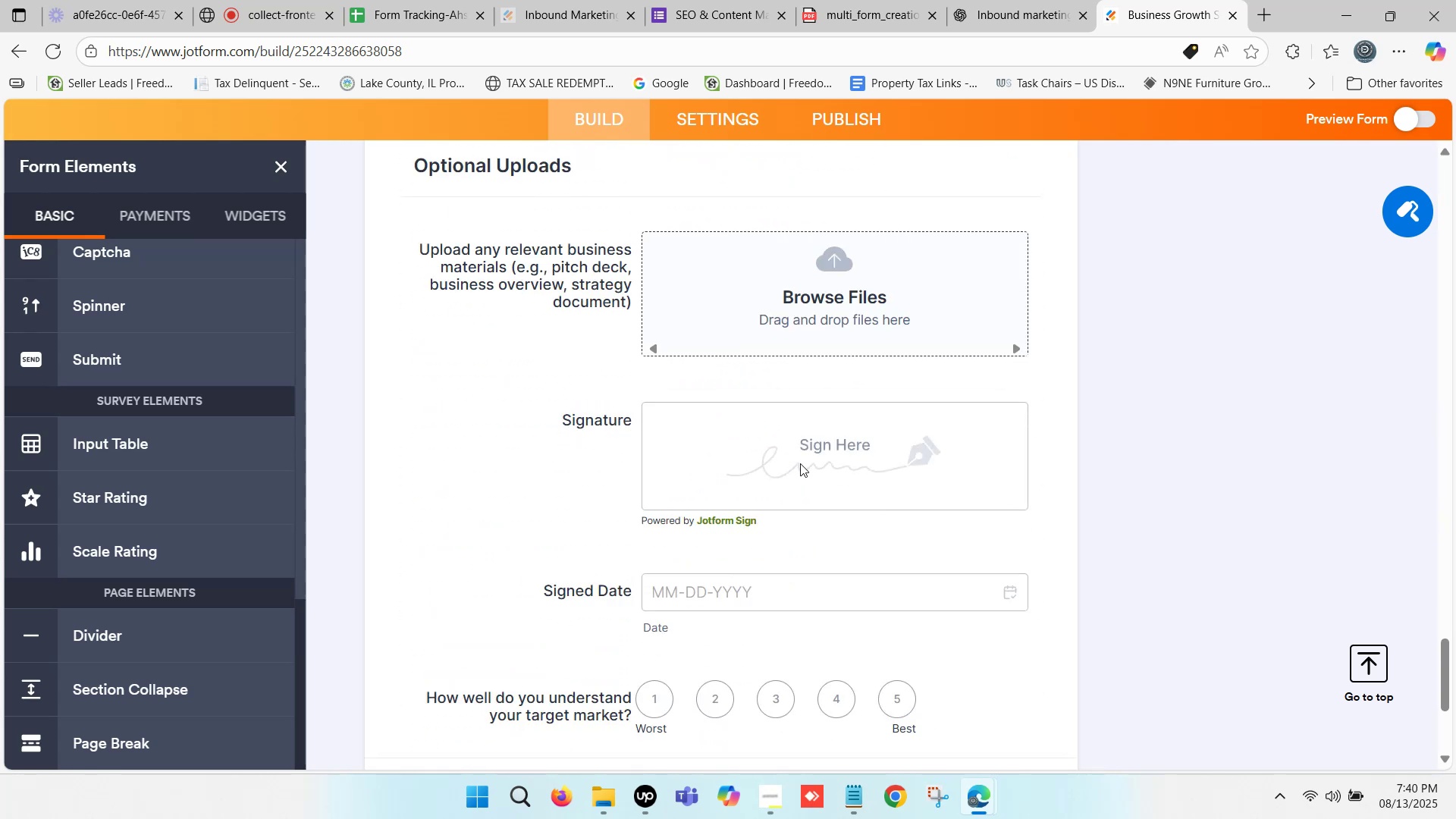 
scroll: coordinate [1106, 356], scroll_direction: up, amount: 42.0
 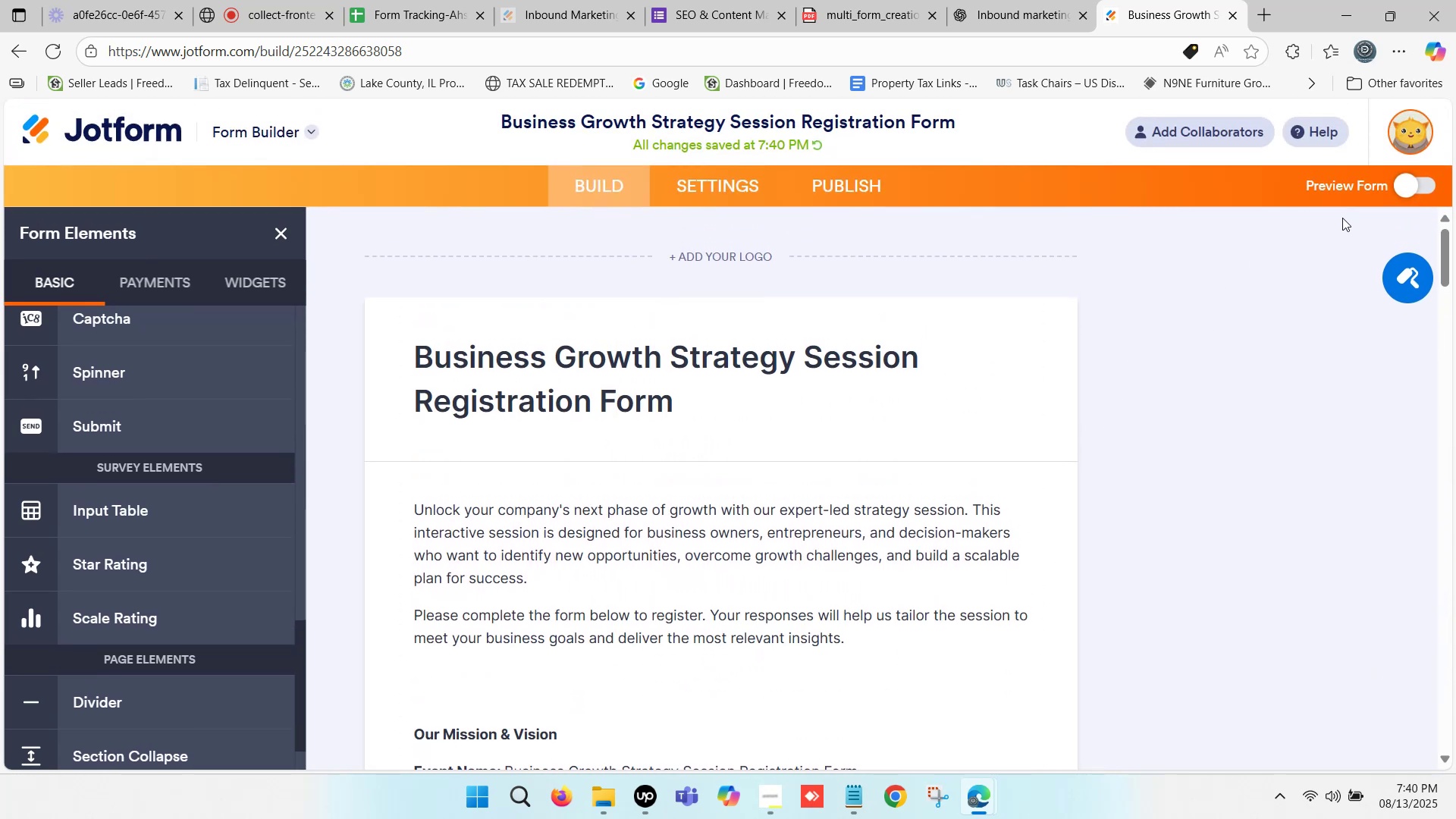 
left_click([1413, 179])
 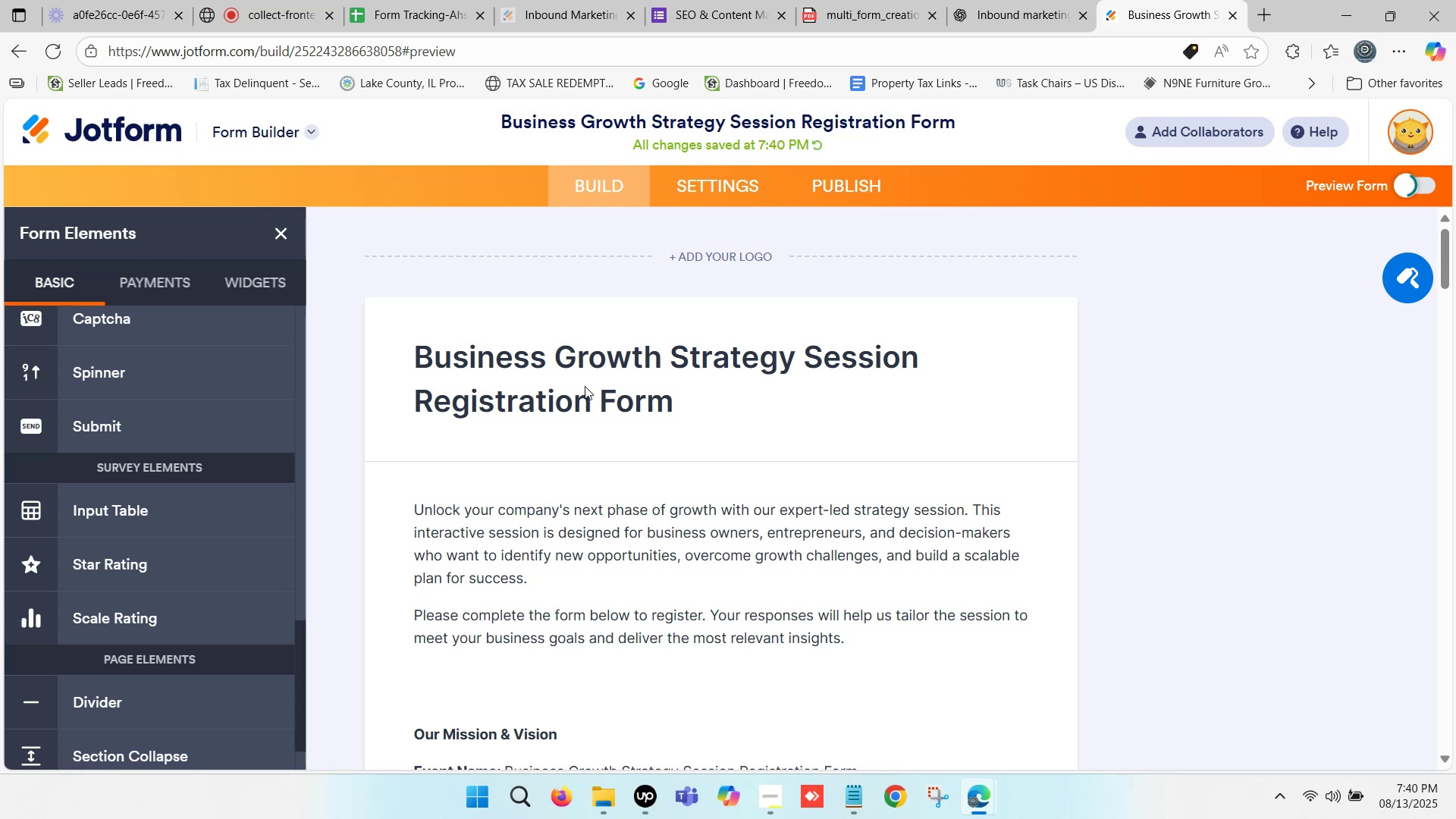 
wait(5.09)
 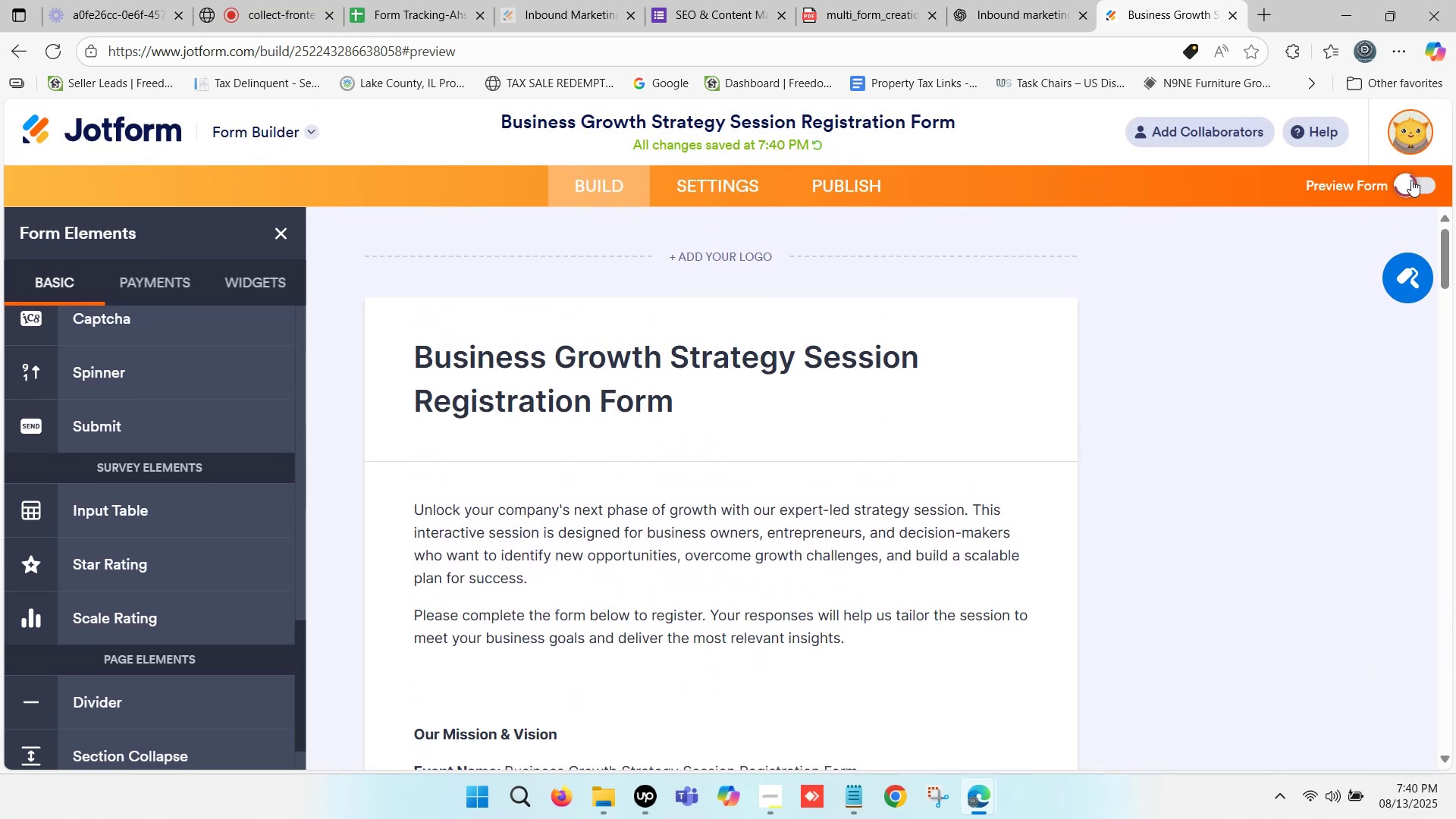 
scroll: coordinate [544, 419], scroll_direction: down, amount: 6.0
 